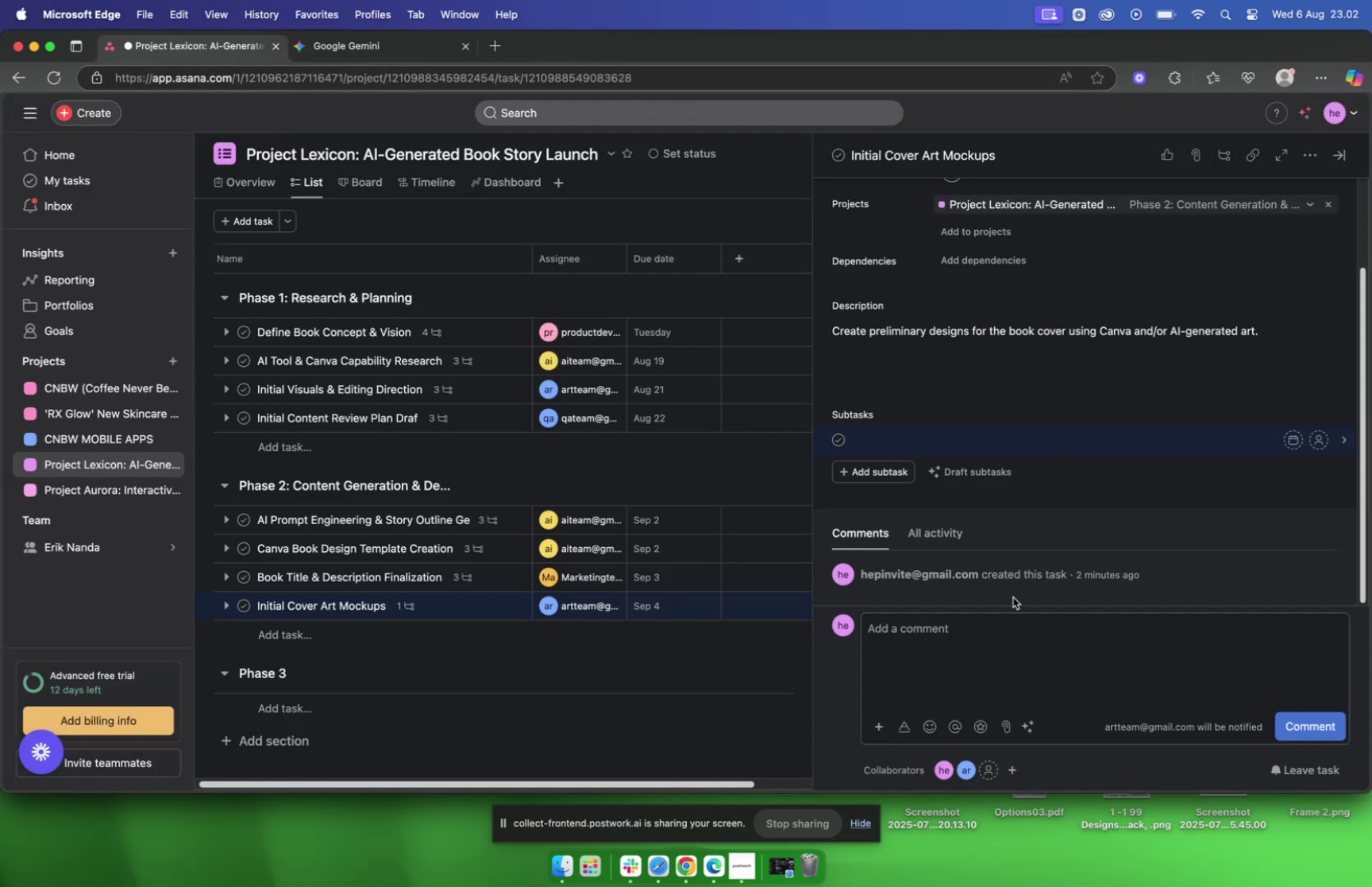 
key(Meta+V)
 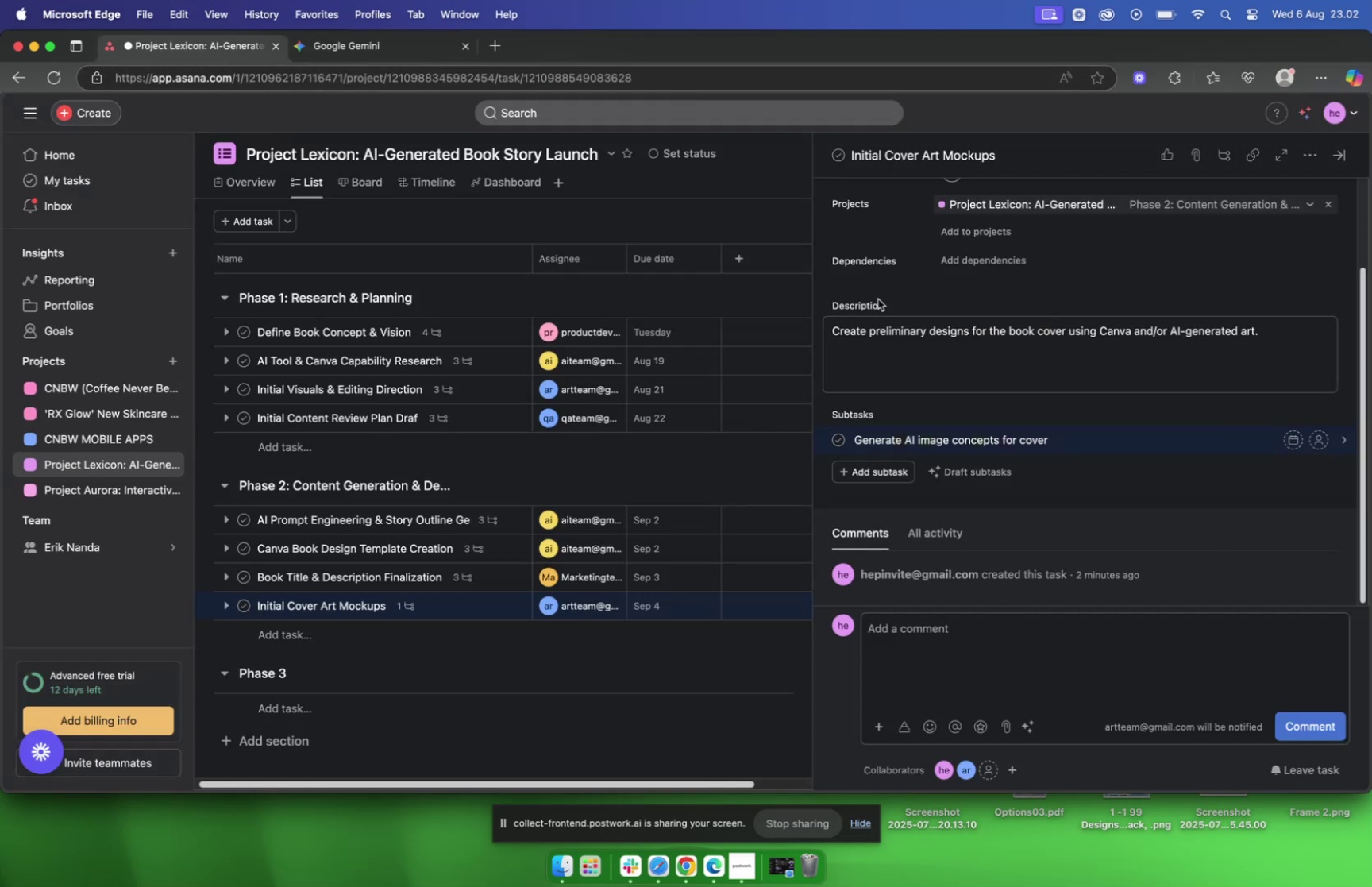 
left_click([360, 50])
 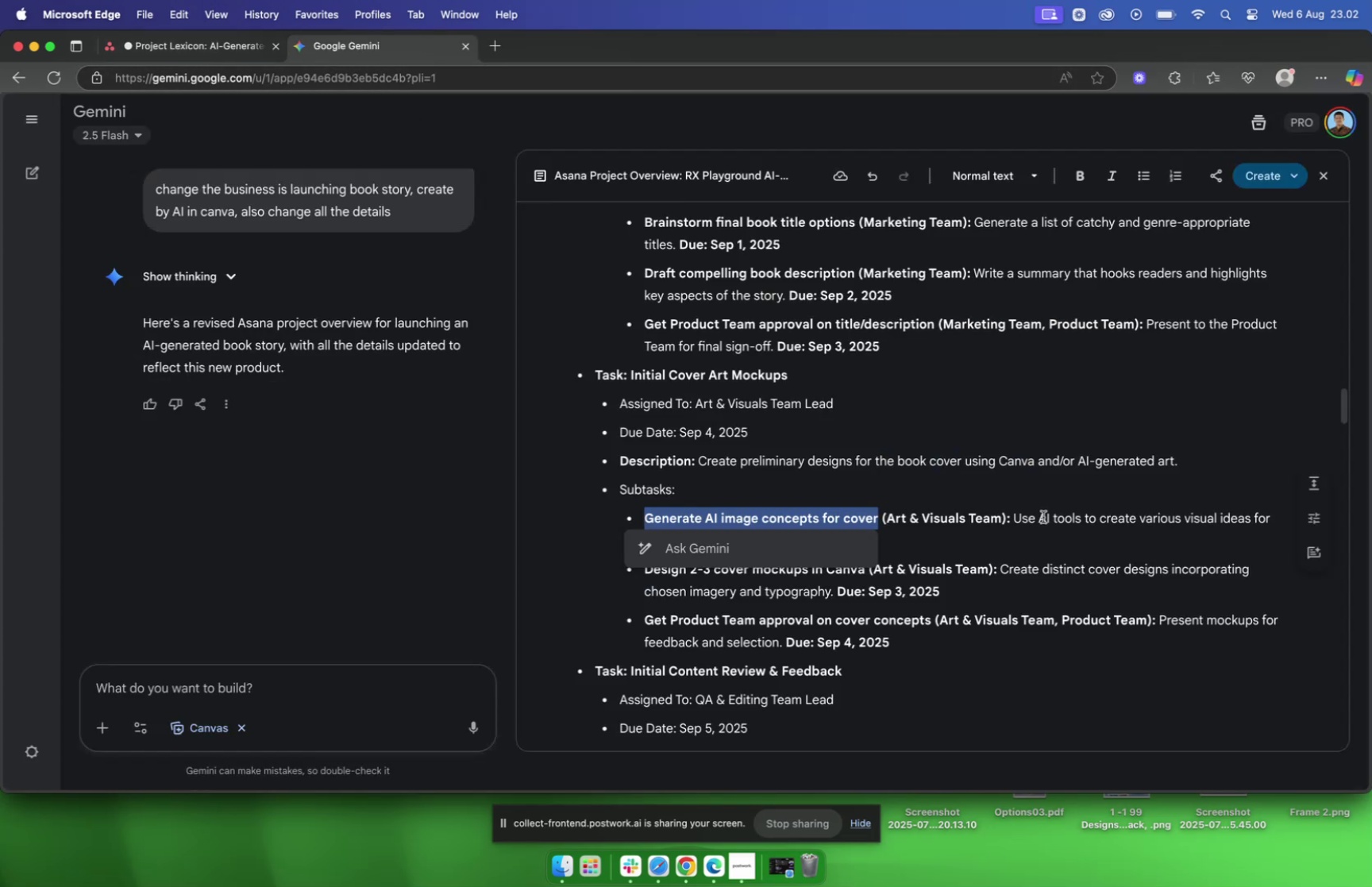 
left_click_drag(start_coordinate=[1014, 517], to_coordinate=[731, 543])
 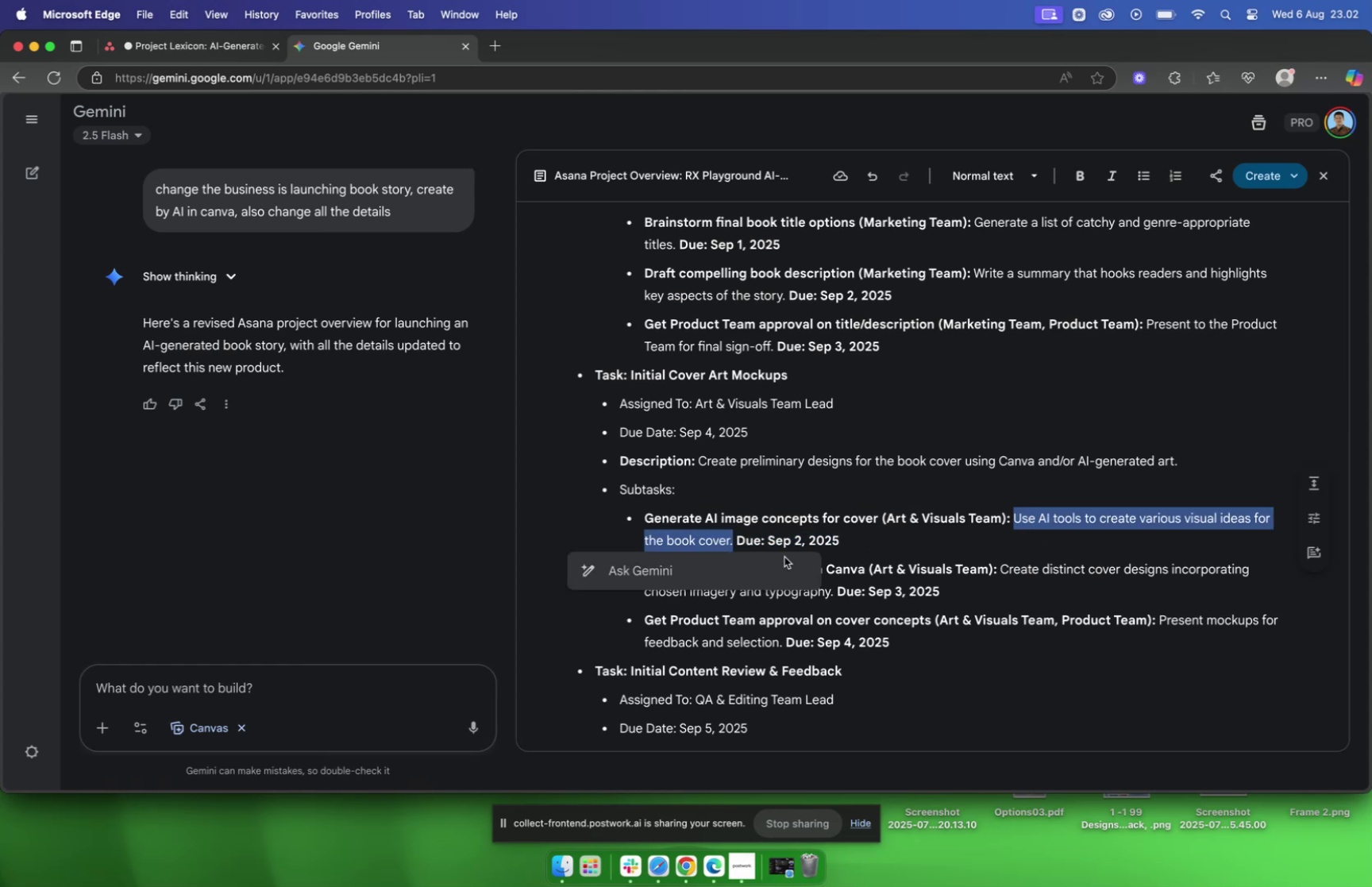 
key(Meta+C)
 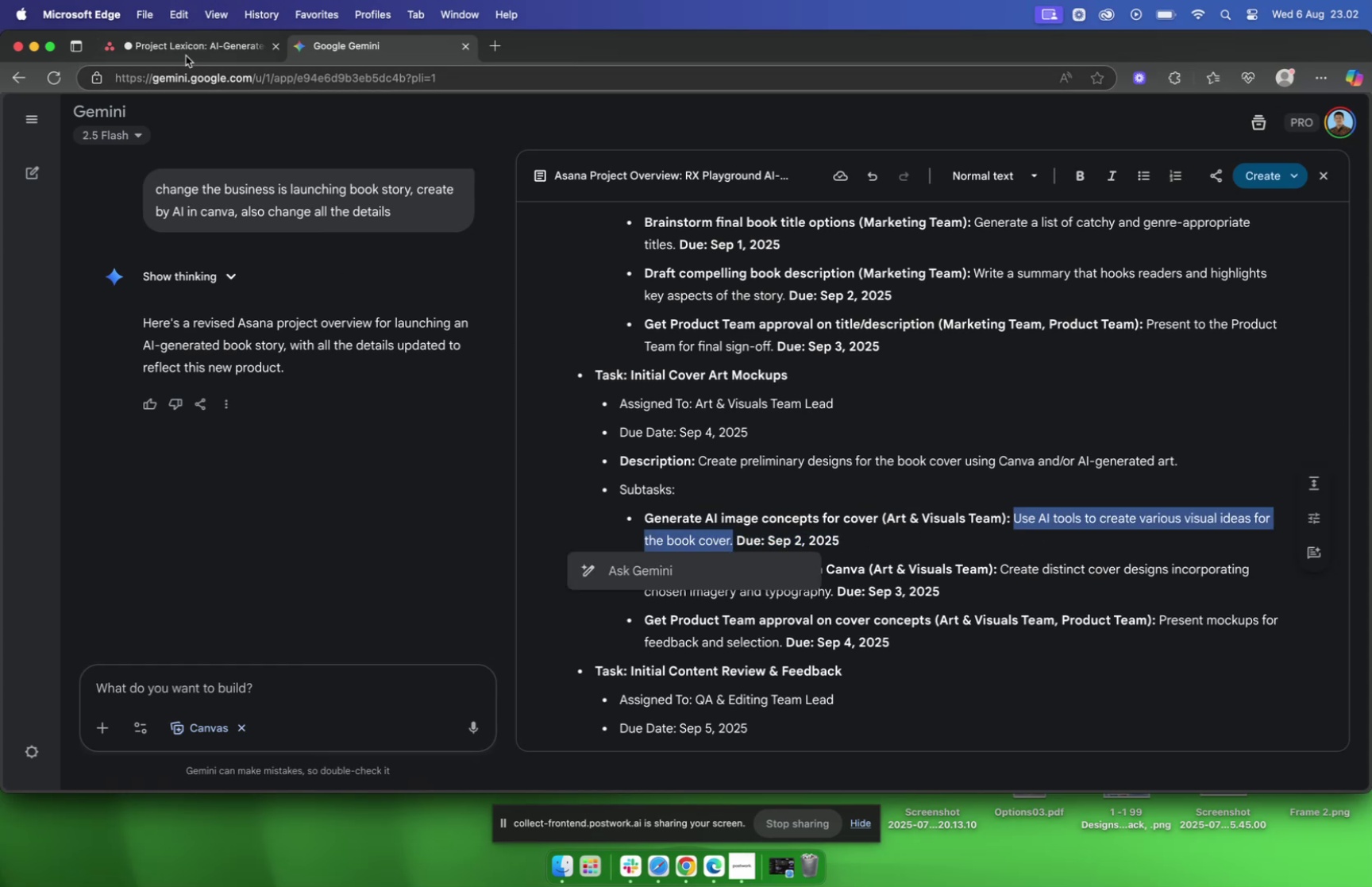 
left_click([187, 53])
 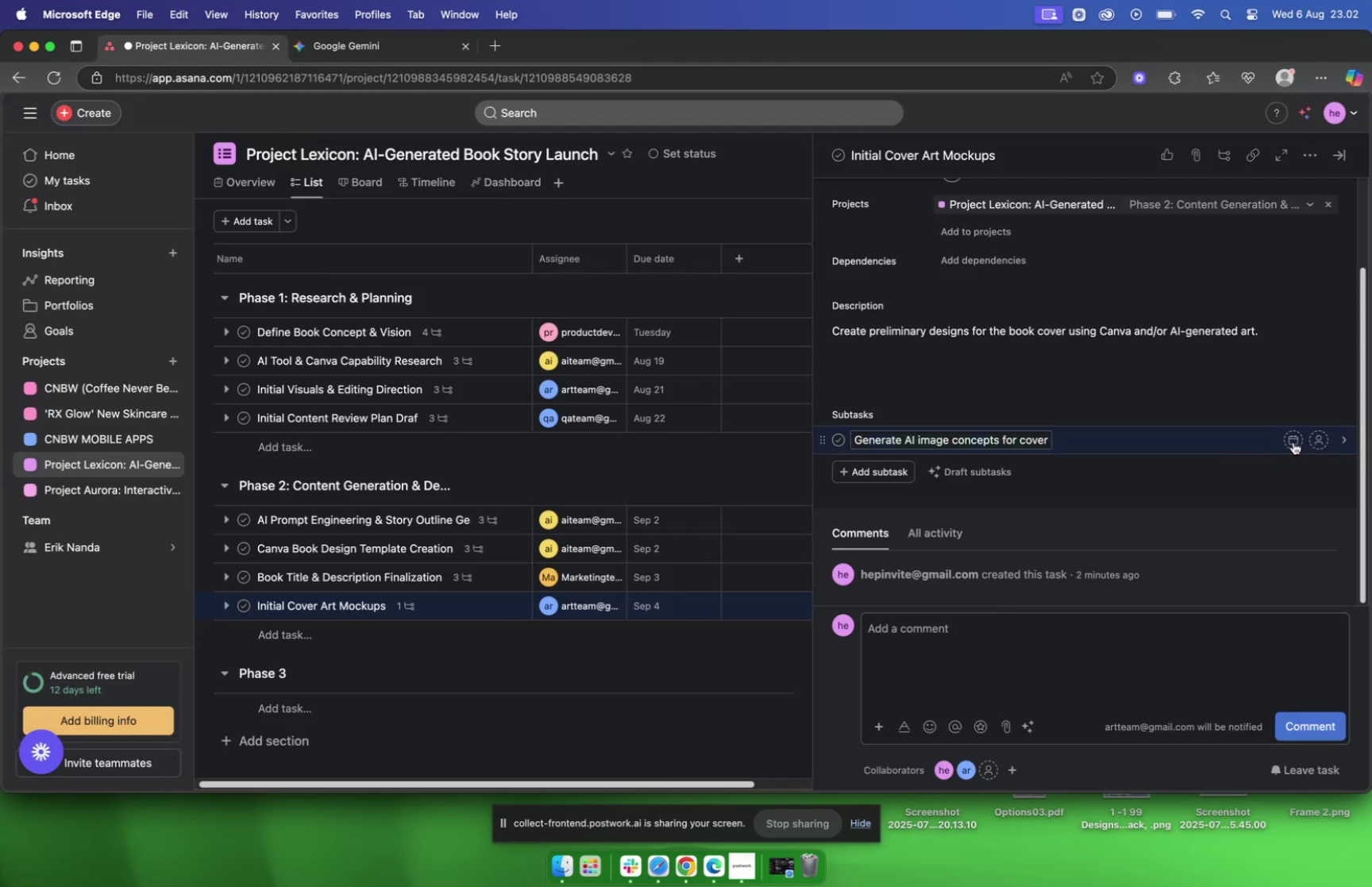 
wait(5.27)
 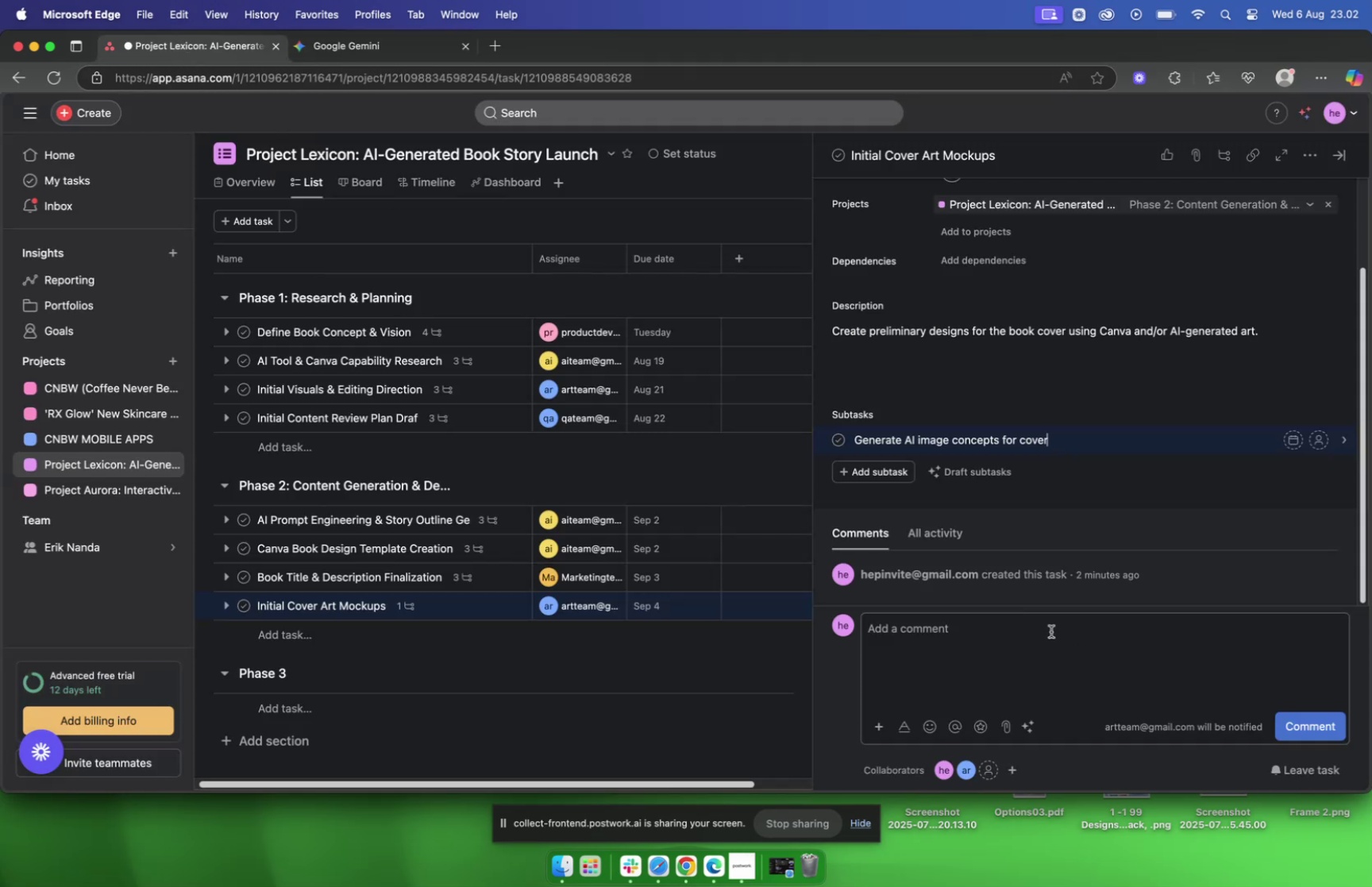 
left_click([362, 48])
 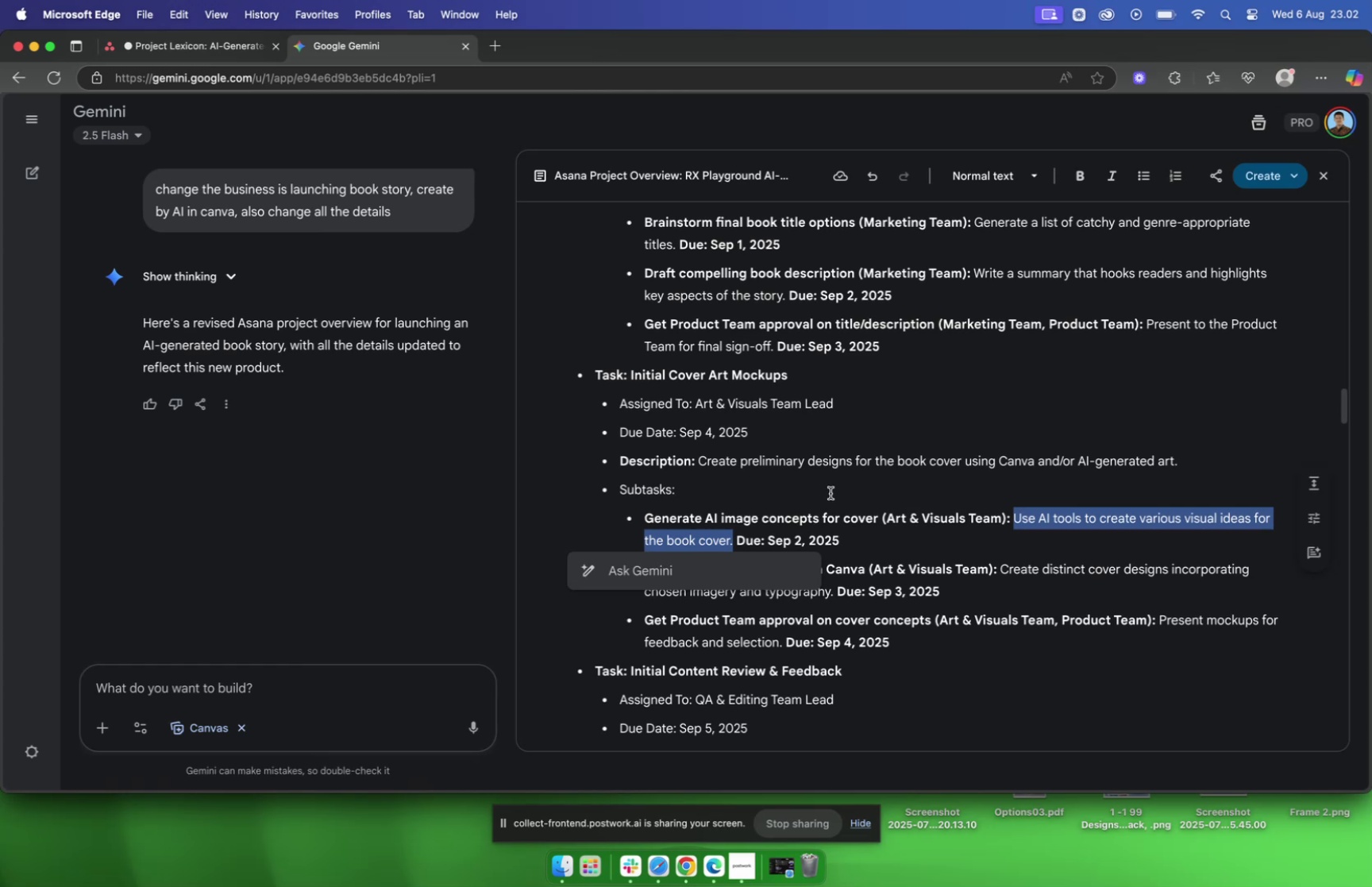 
left_click([198, 40])
 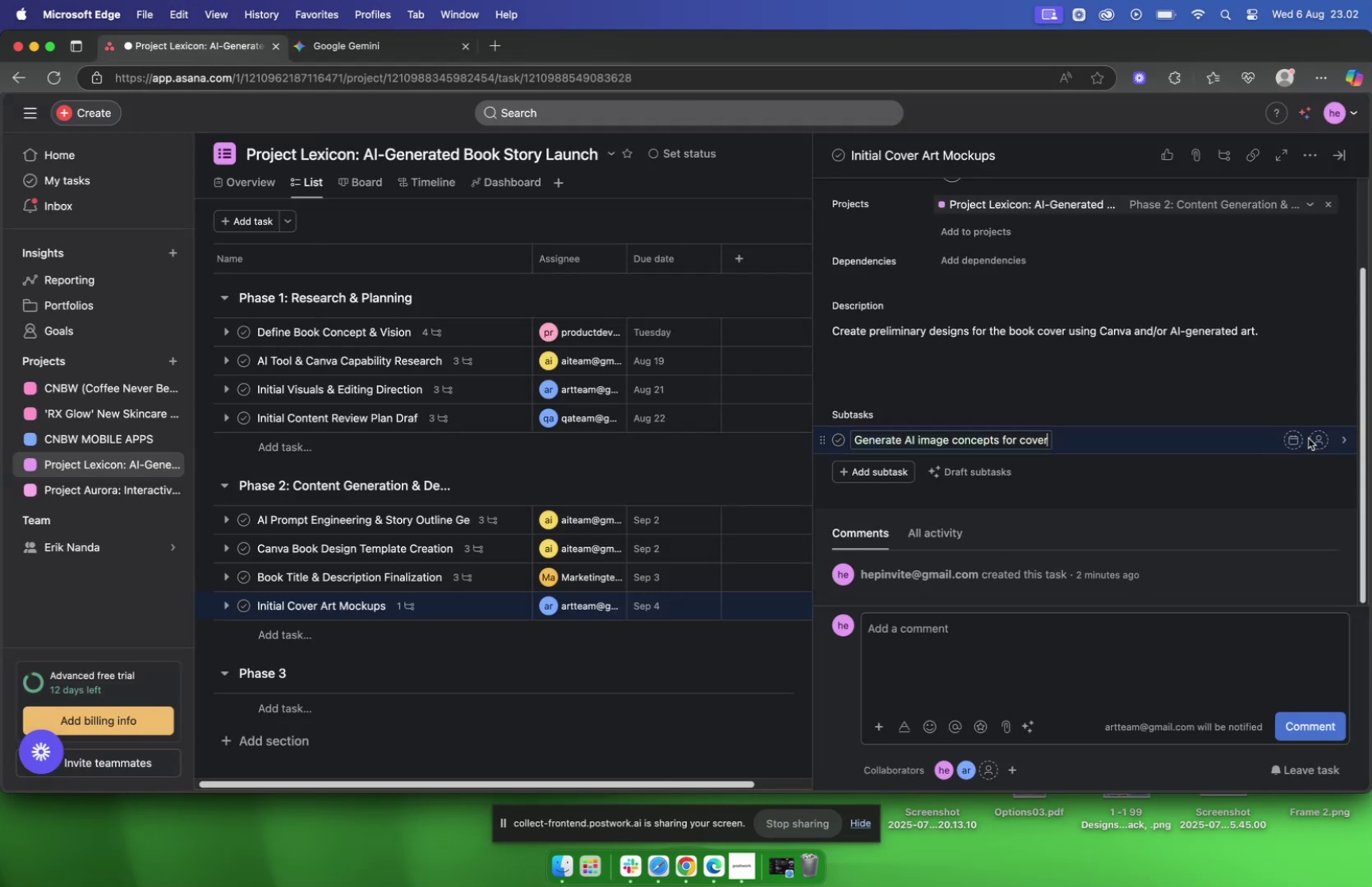 
left_click([1297, 438])
 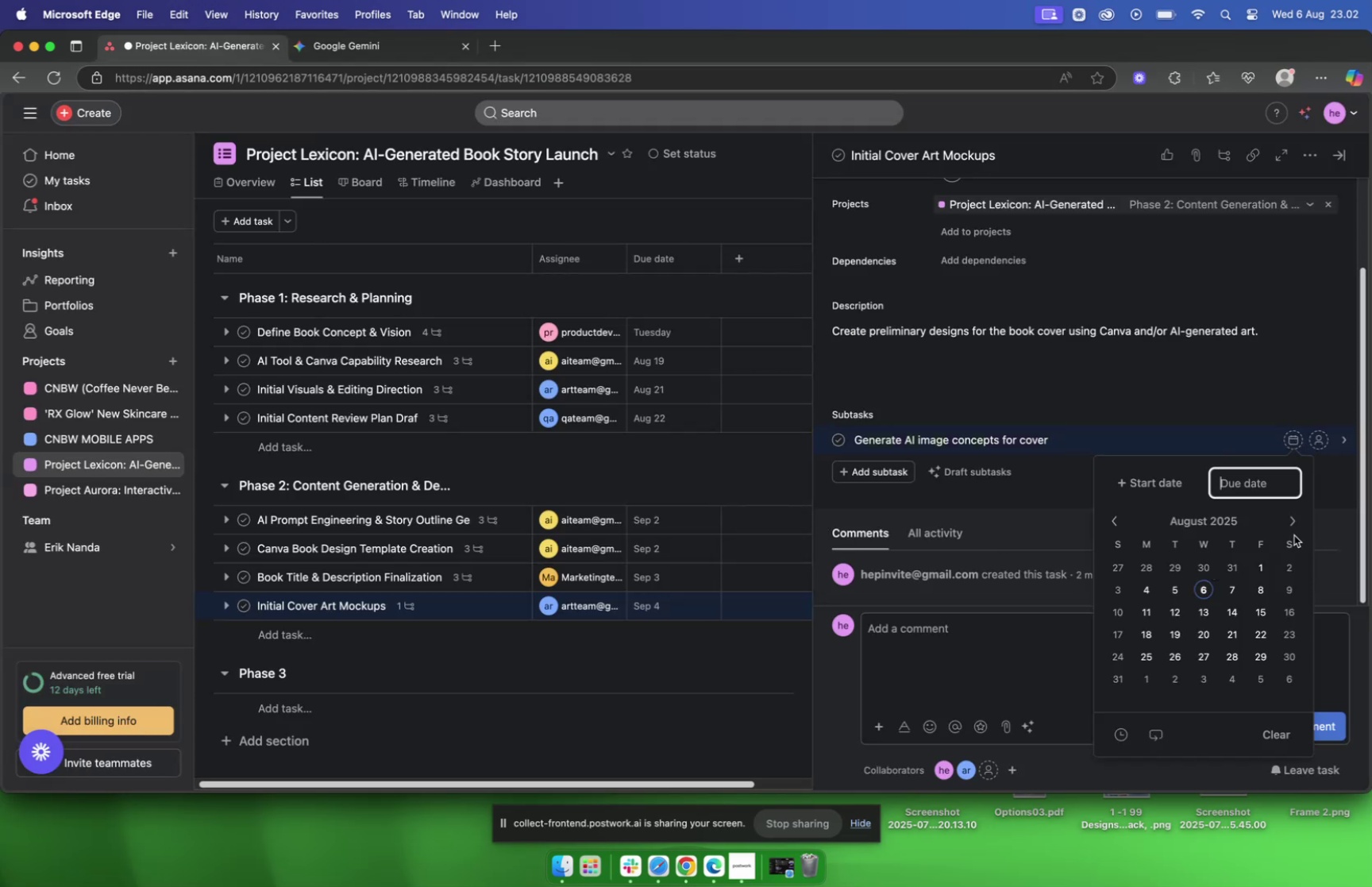 
left_click([1294, 522])
 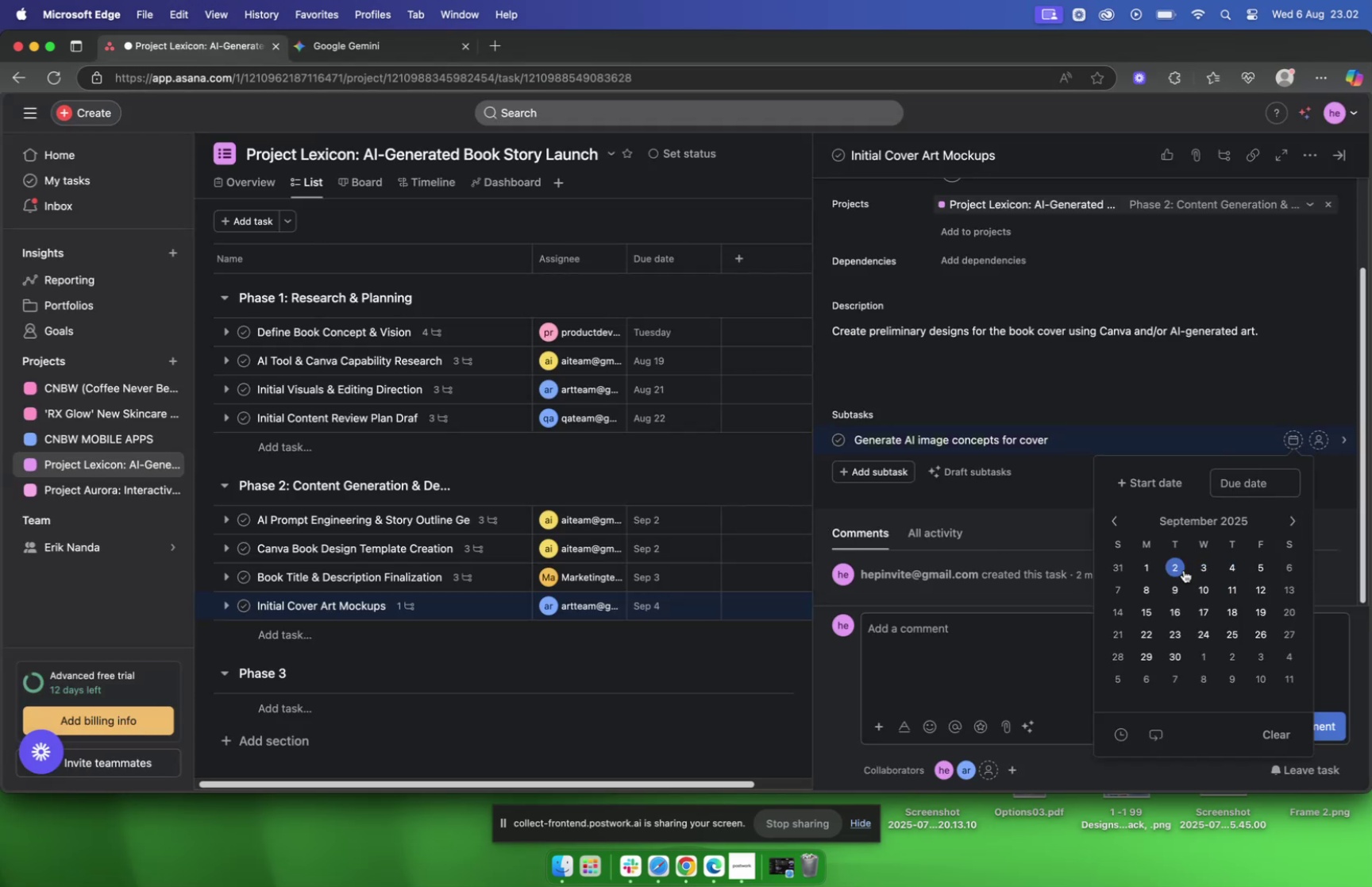 
left_click([1181, 569])
 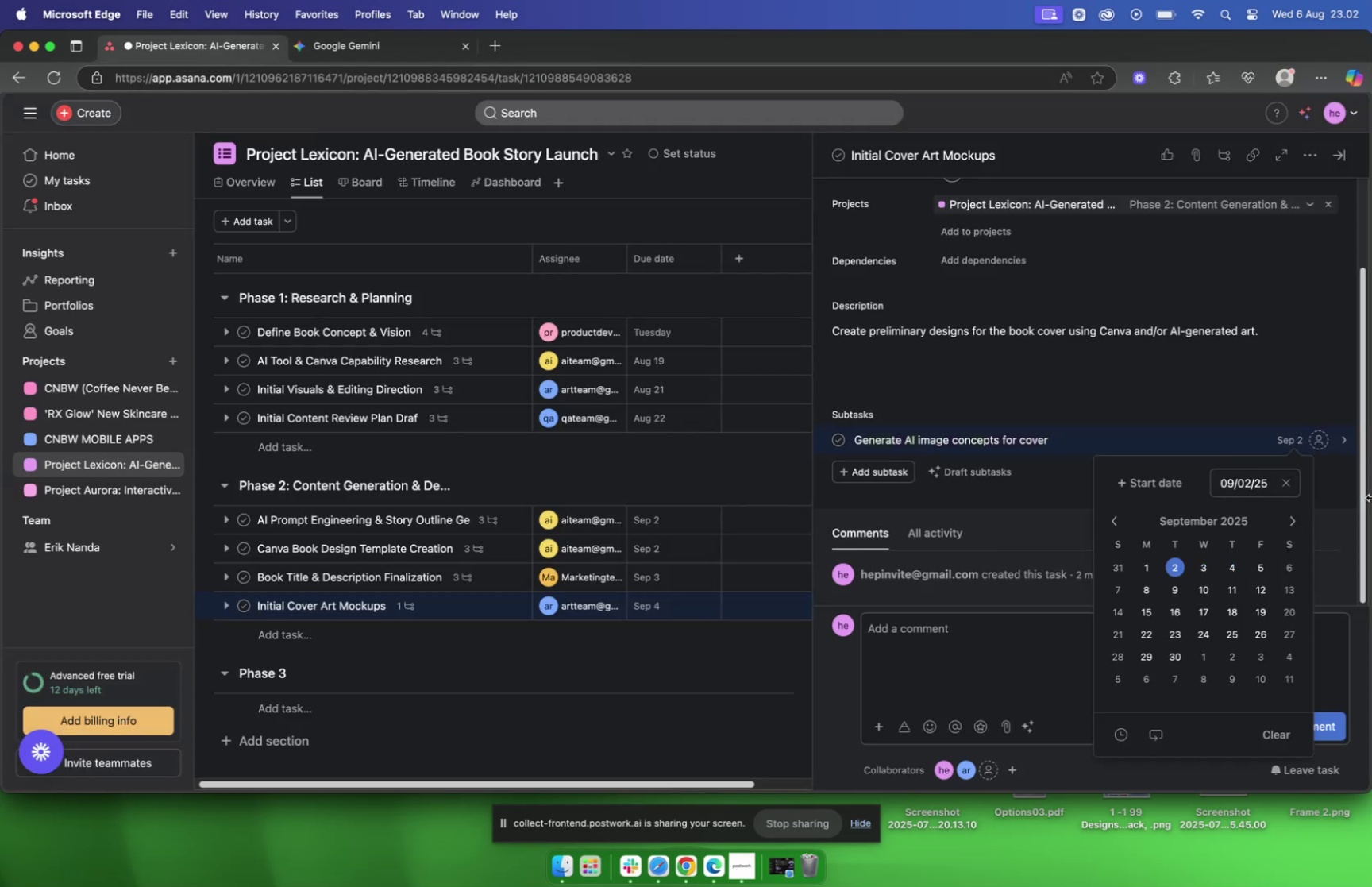 
left_click([1316, 434])
 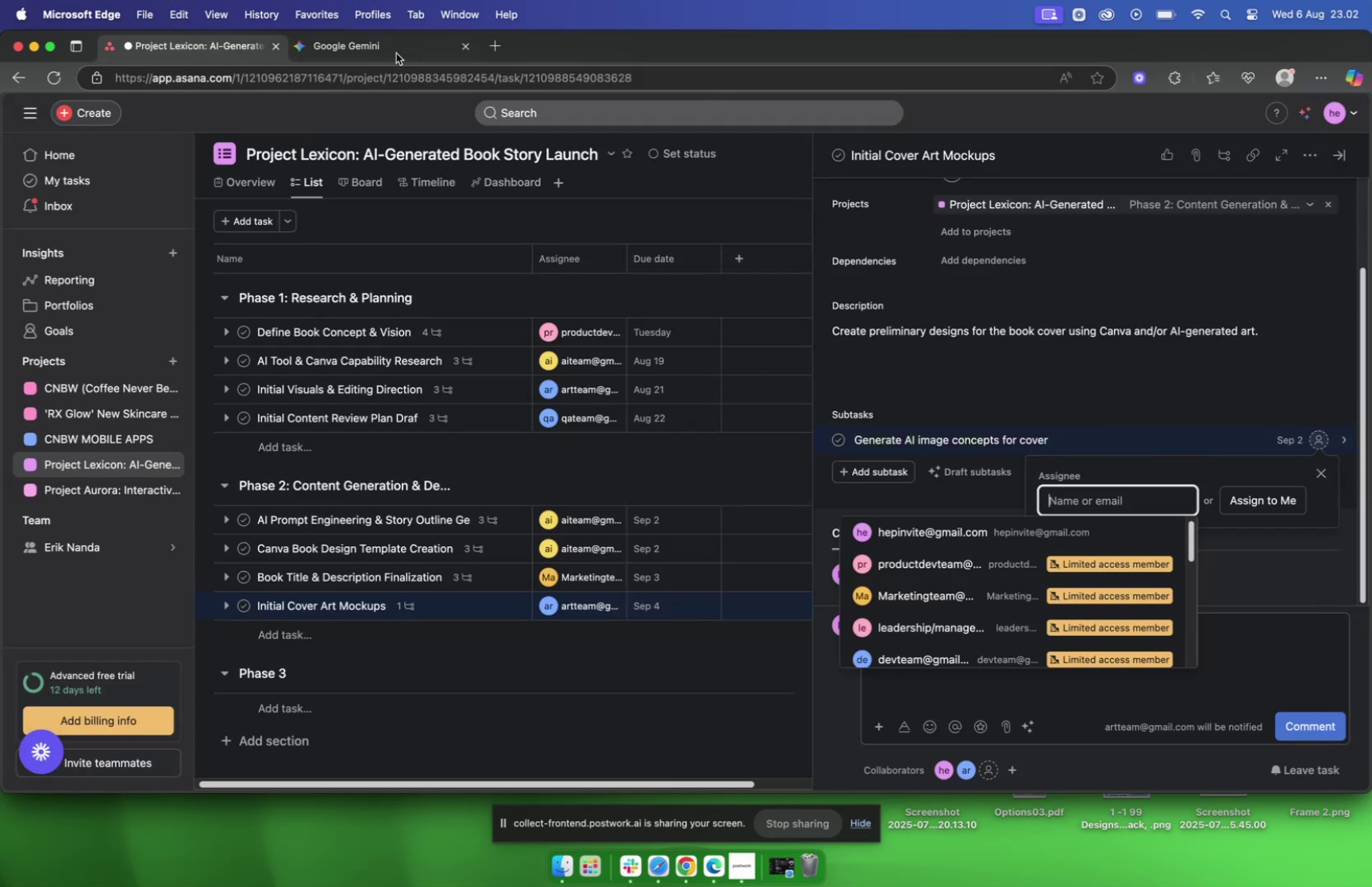 
left_click([394, 46])
 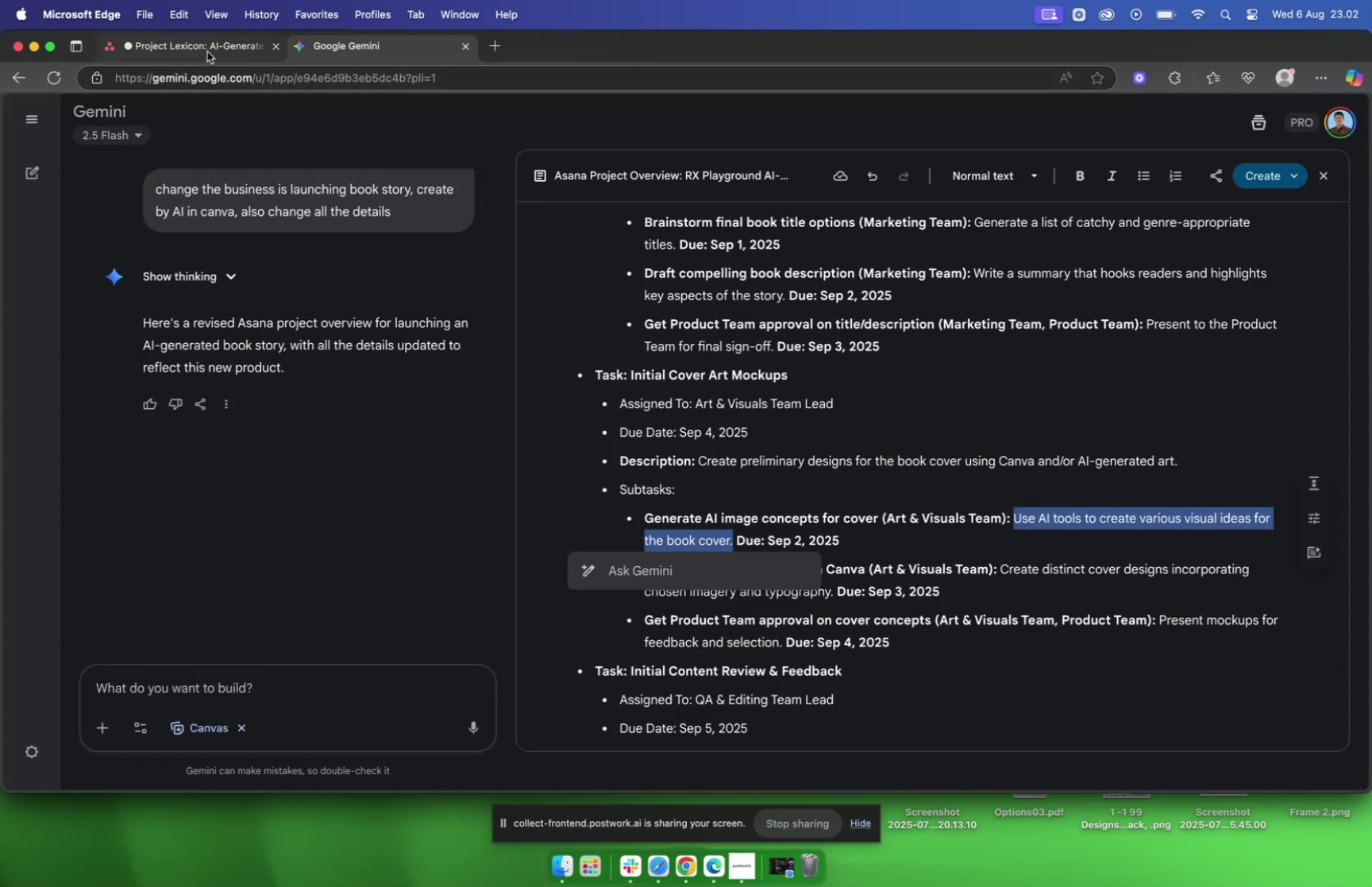 
left_click([207, 52])
 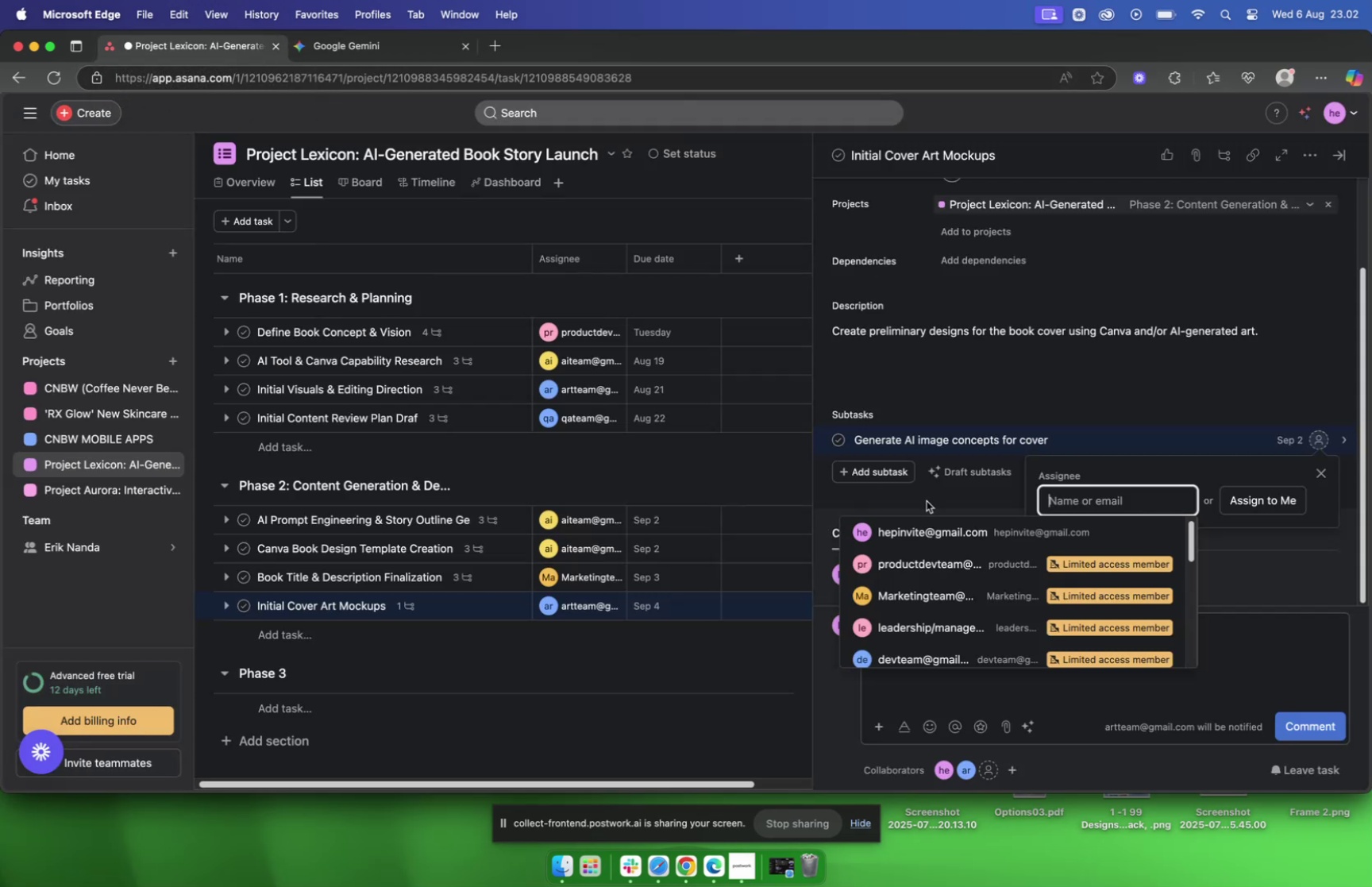 
type(art)
 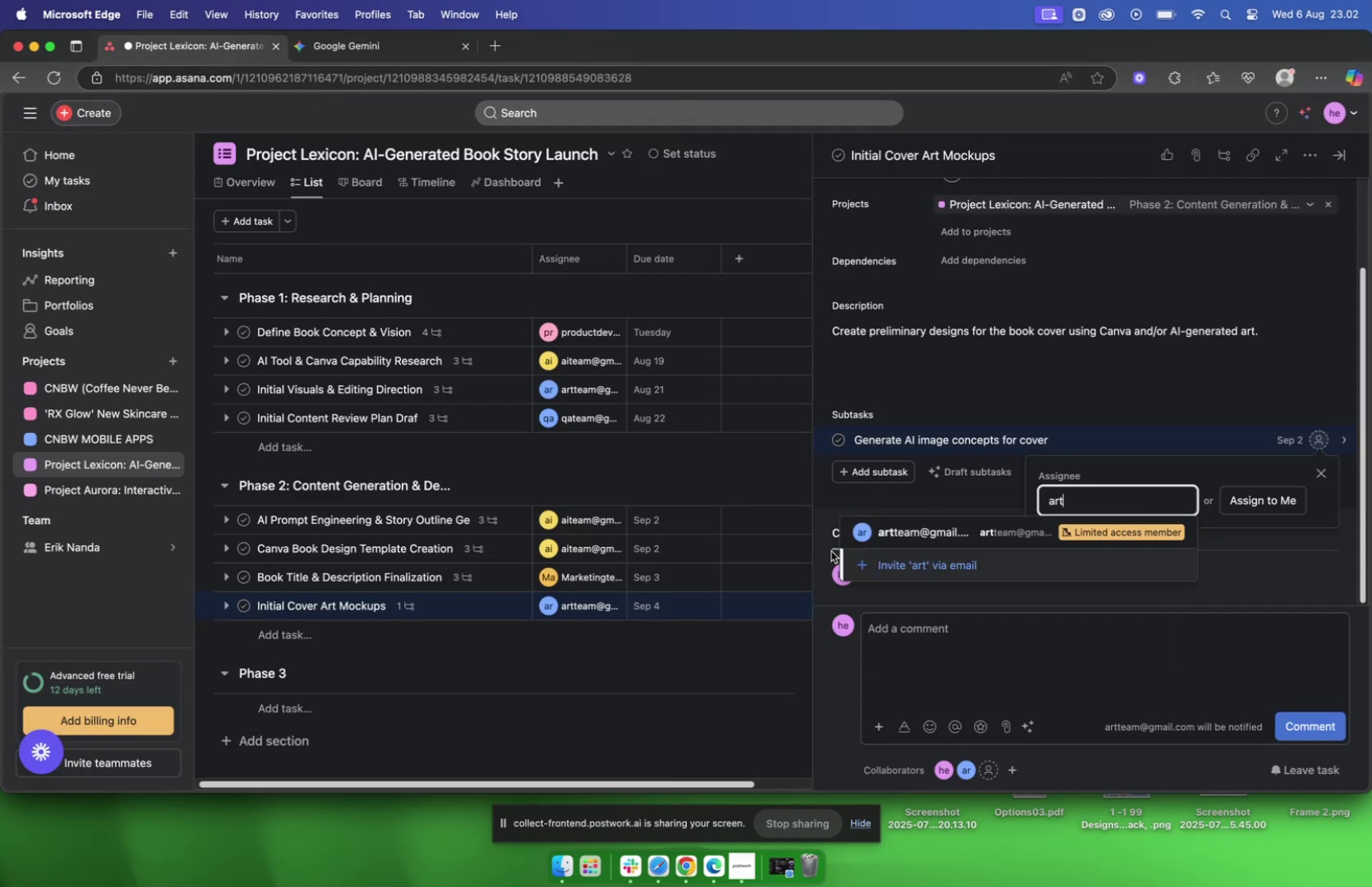 
left_click([902, 531])
 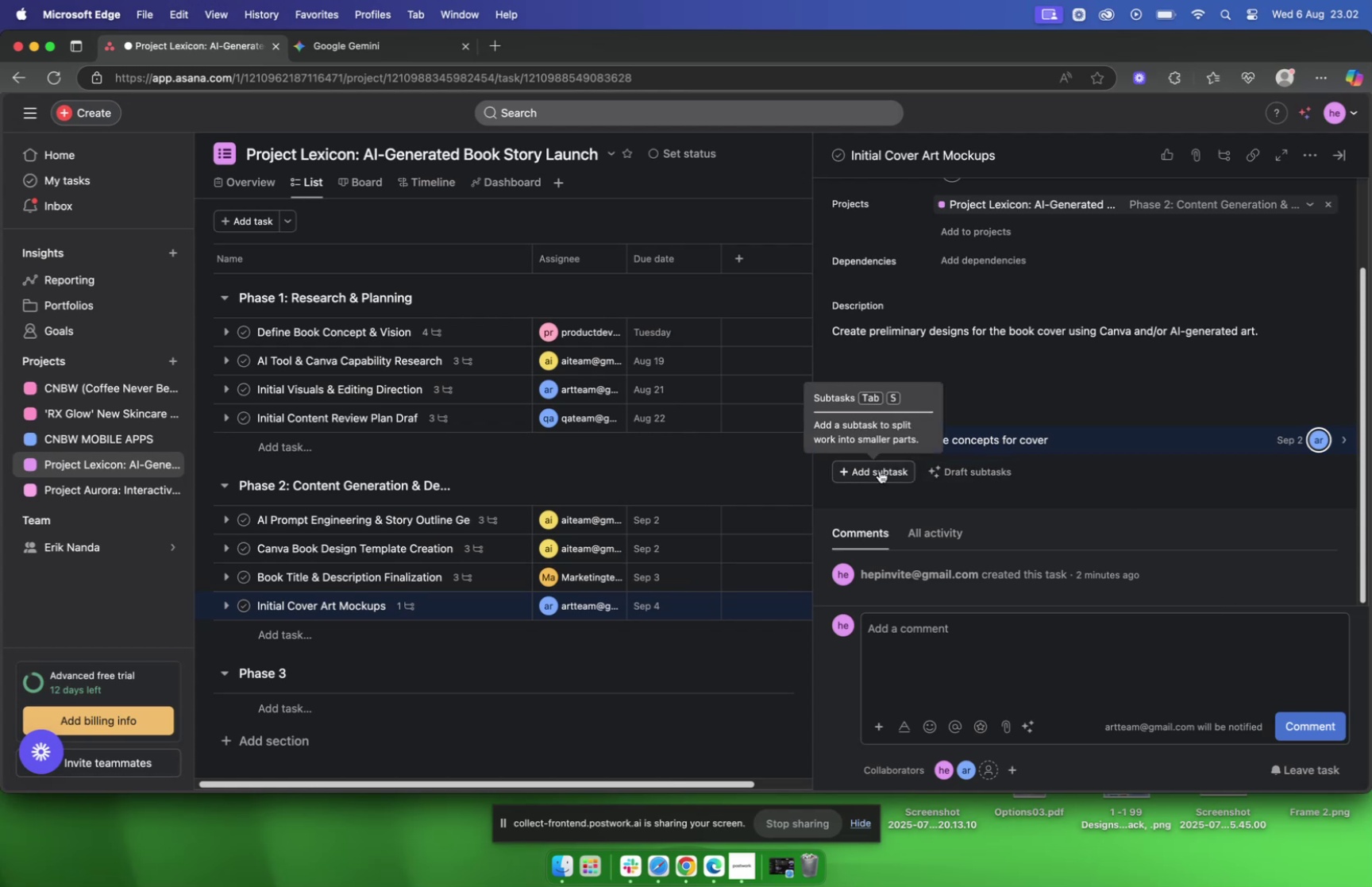 
left_click([880, 470])
 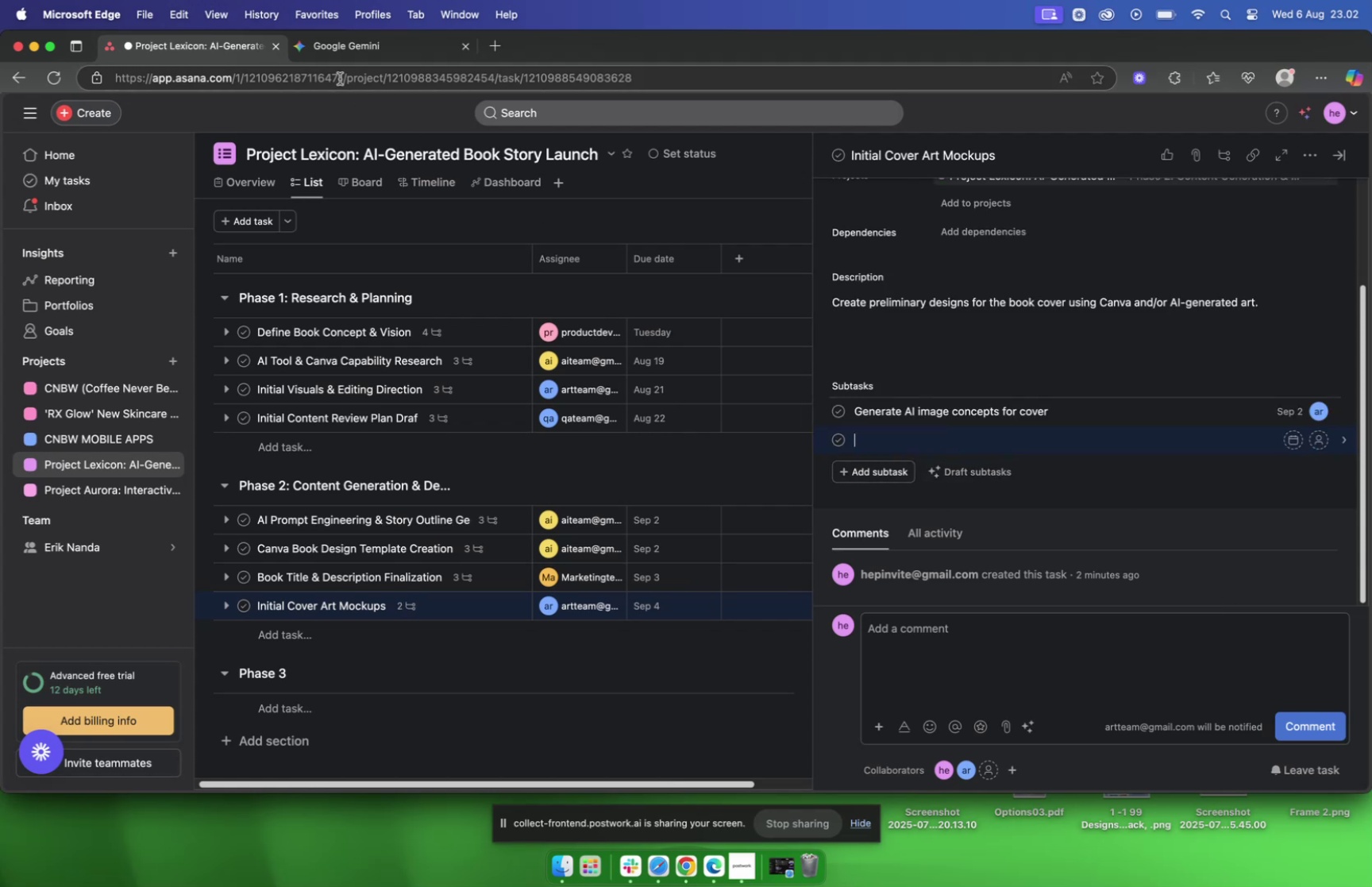 
left_click([330, 49])
 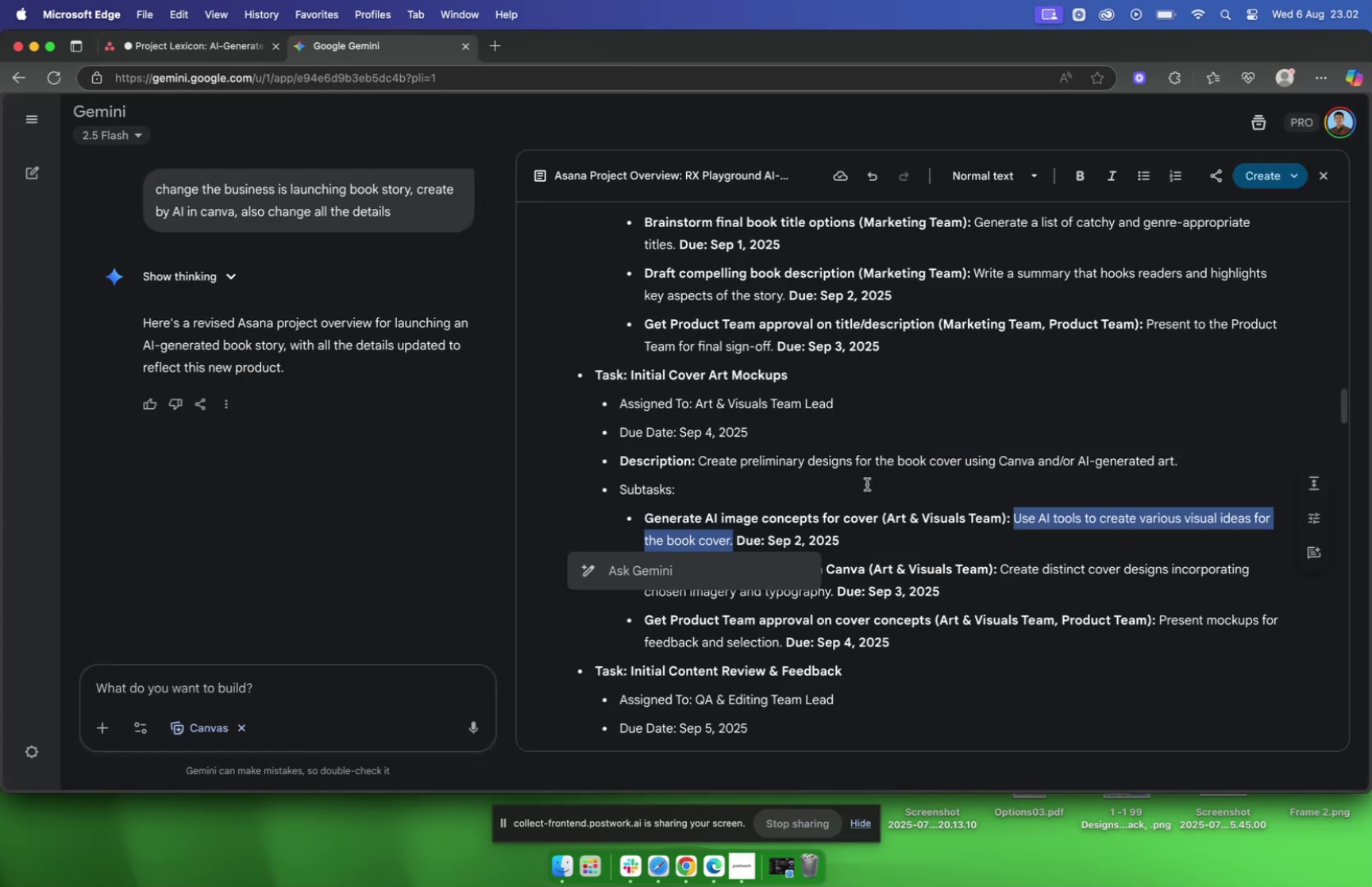 
scroll: coordinate [856, 485], scroll_direction: down, amount: 2.0
 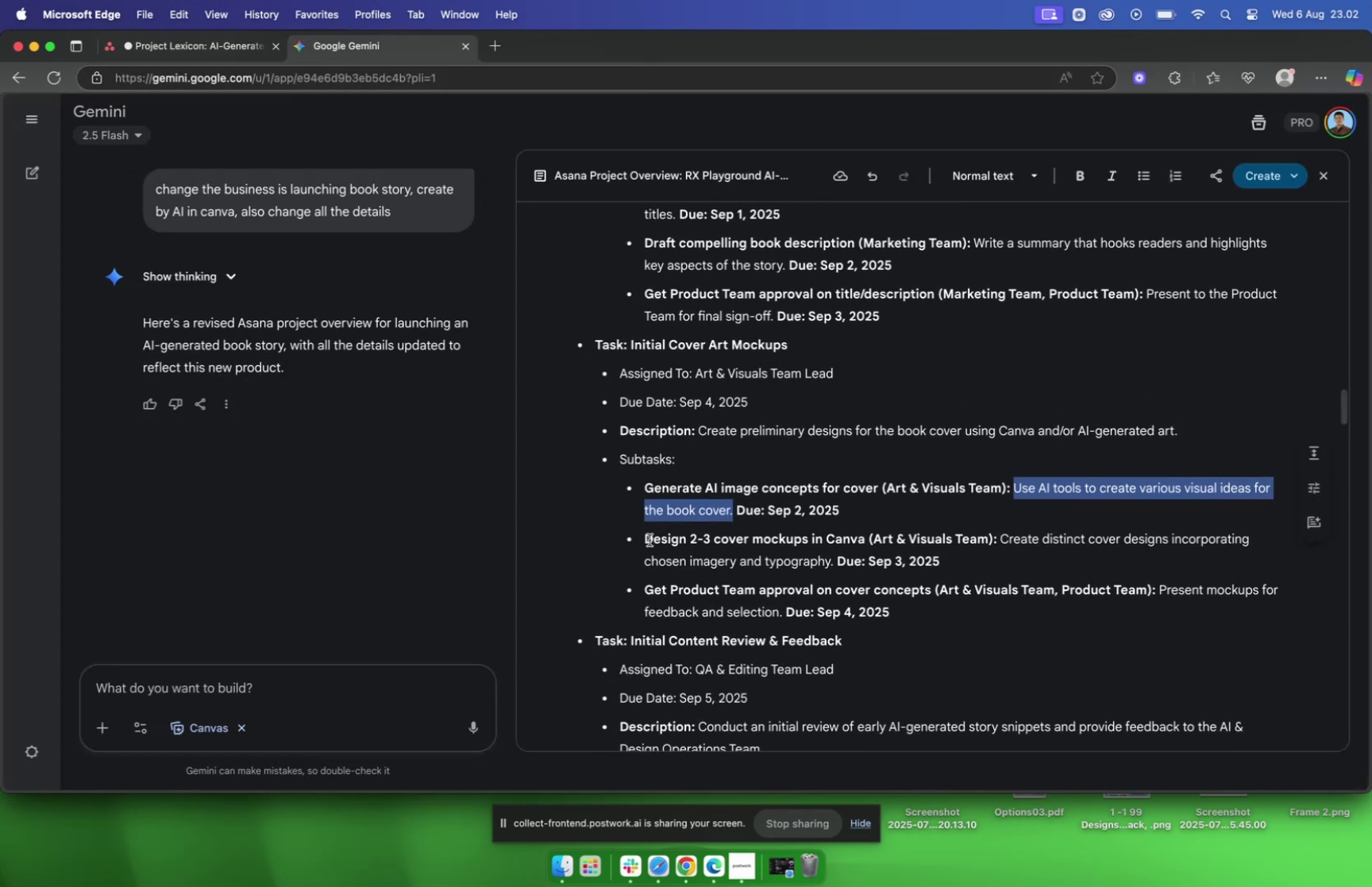 
left_click_drag(start_coordinate=[646, 538], to_coordinate=[865, 538])
 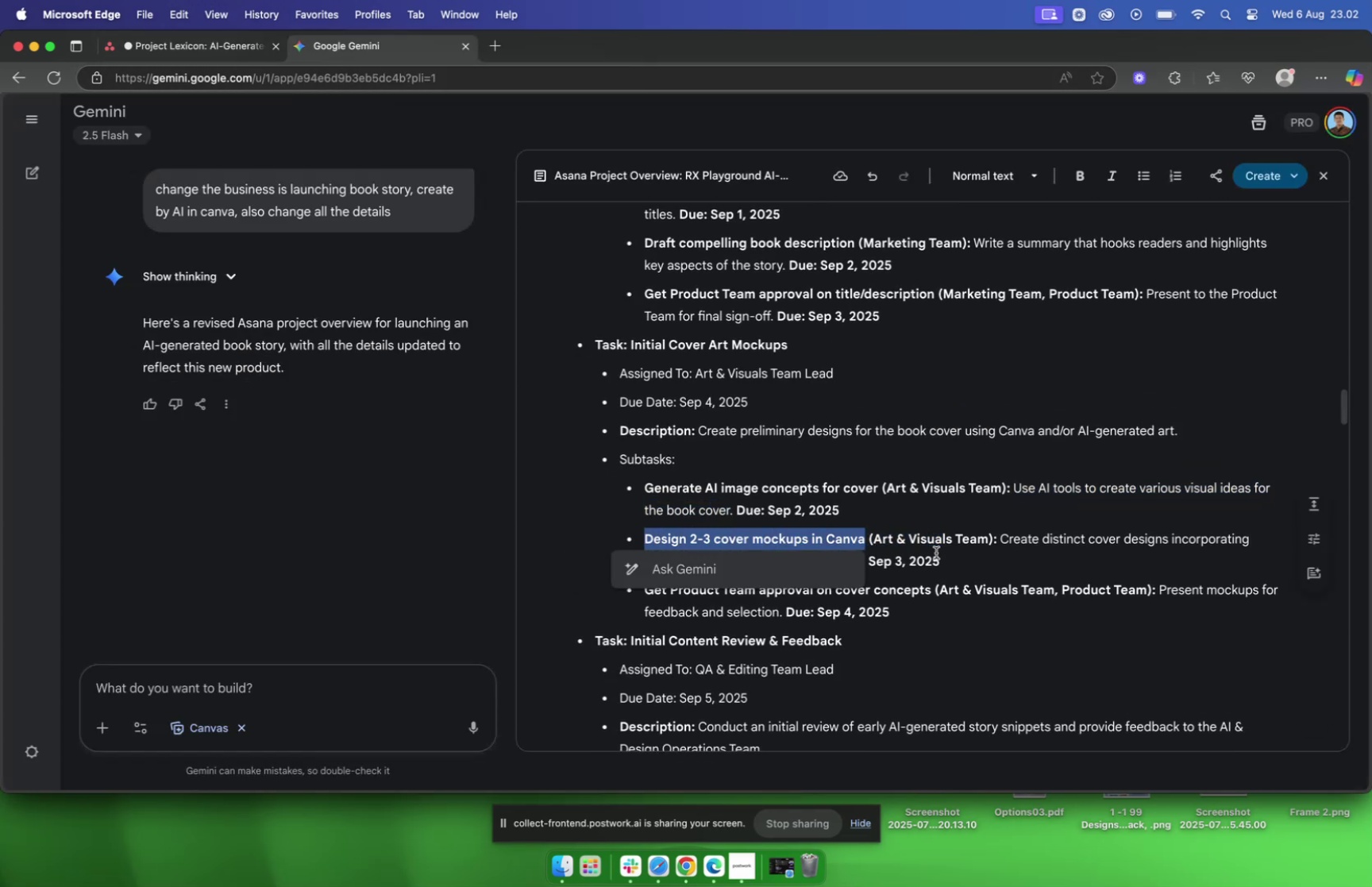 
key(Meta+C)
 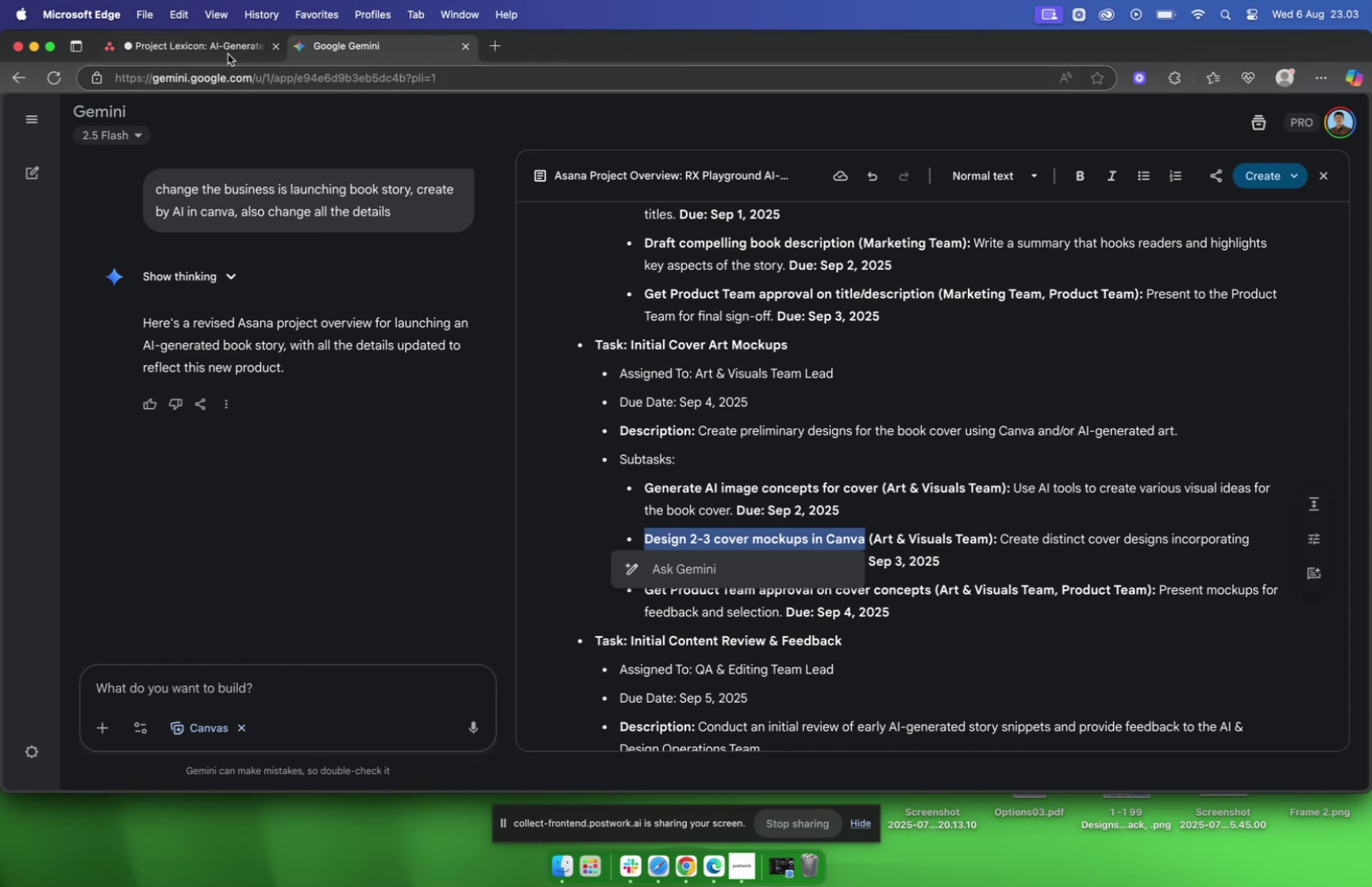 
left_click([227, 51])
 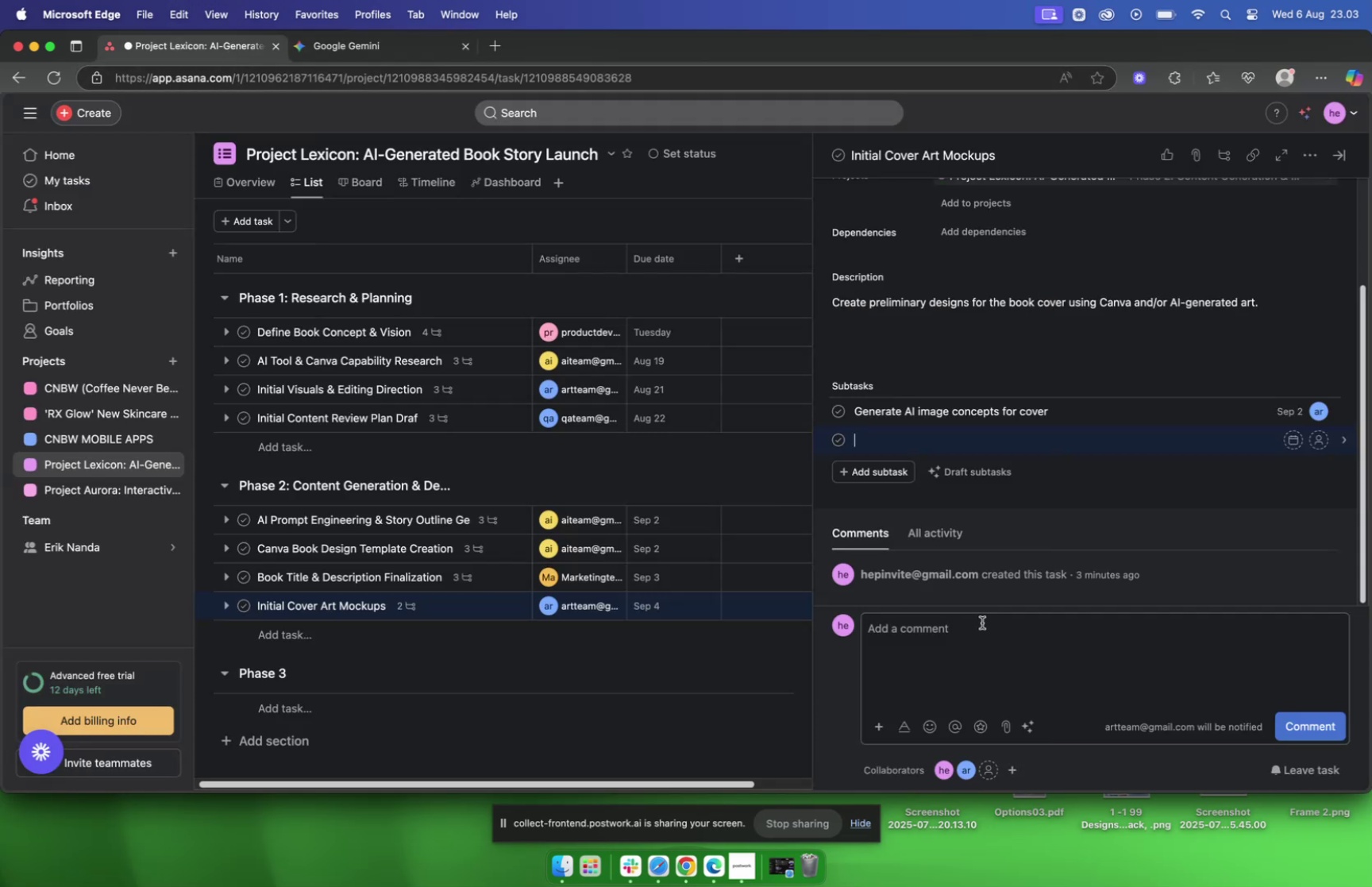 
key(Meta+V)
 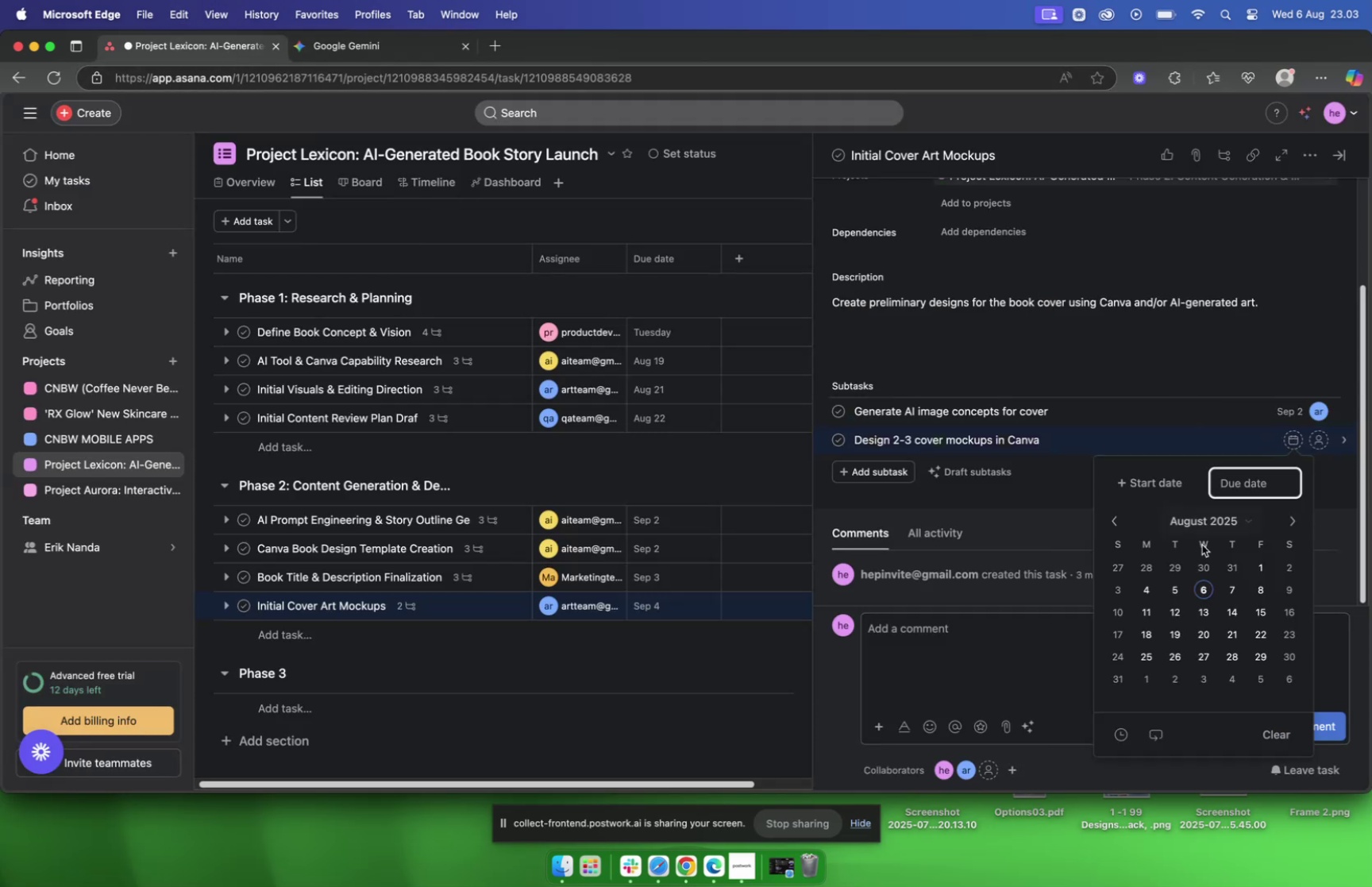 
wait(9.86)
 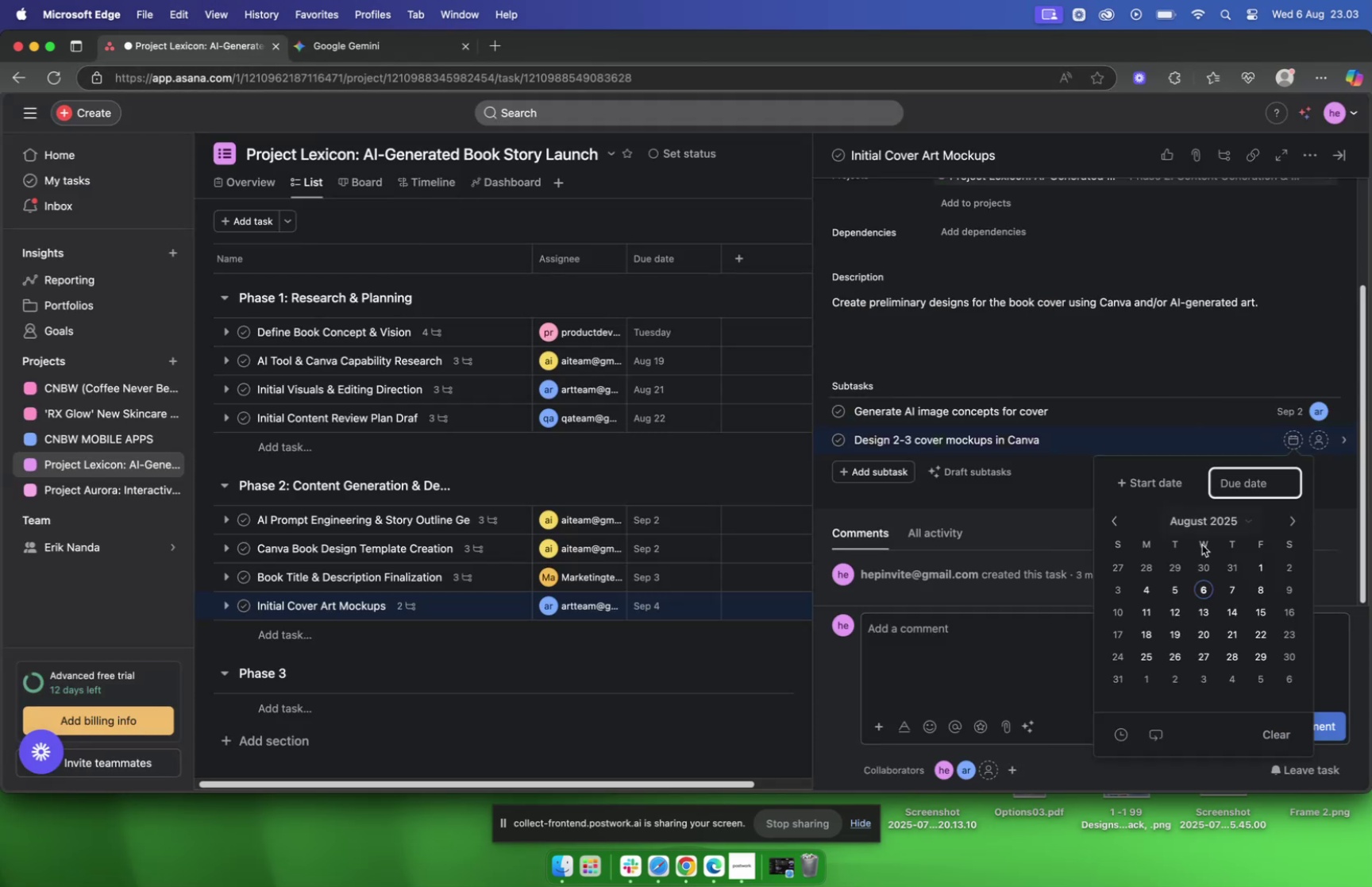 
left_click([1293, 522])
 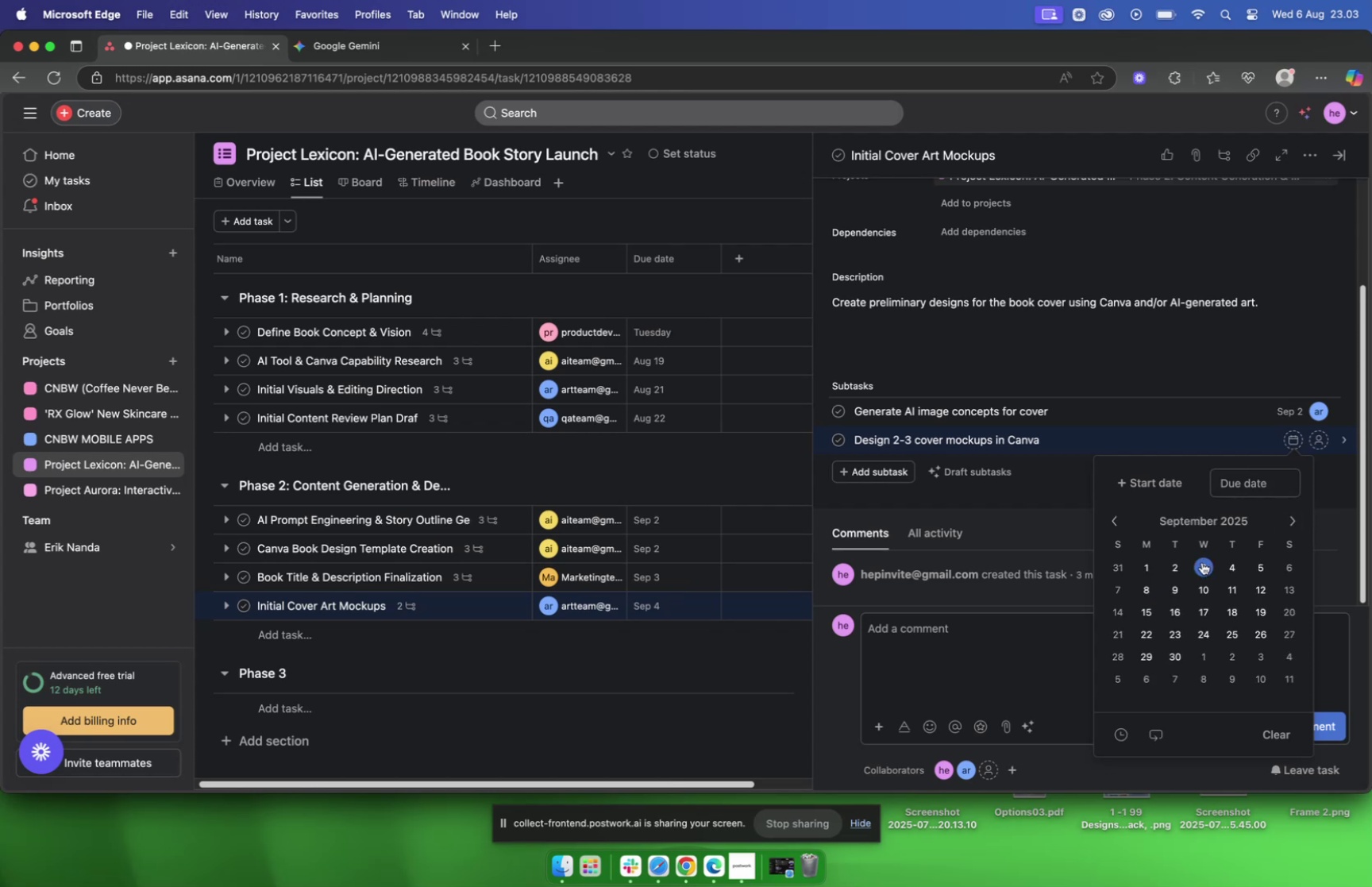 
left_click([1201, 564])
 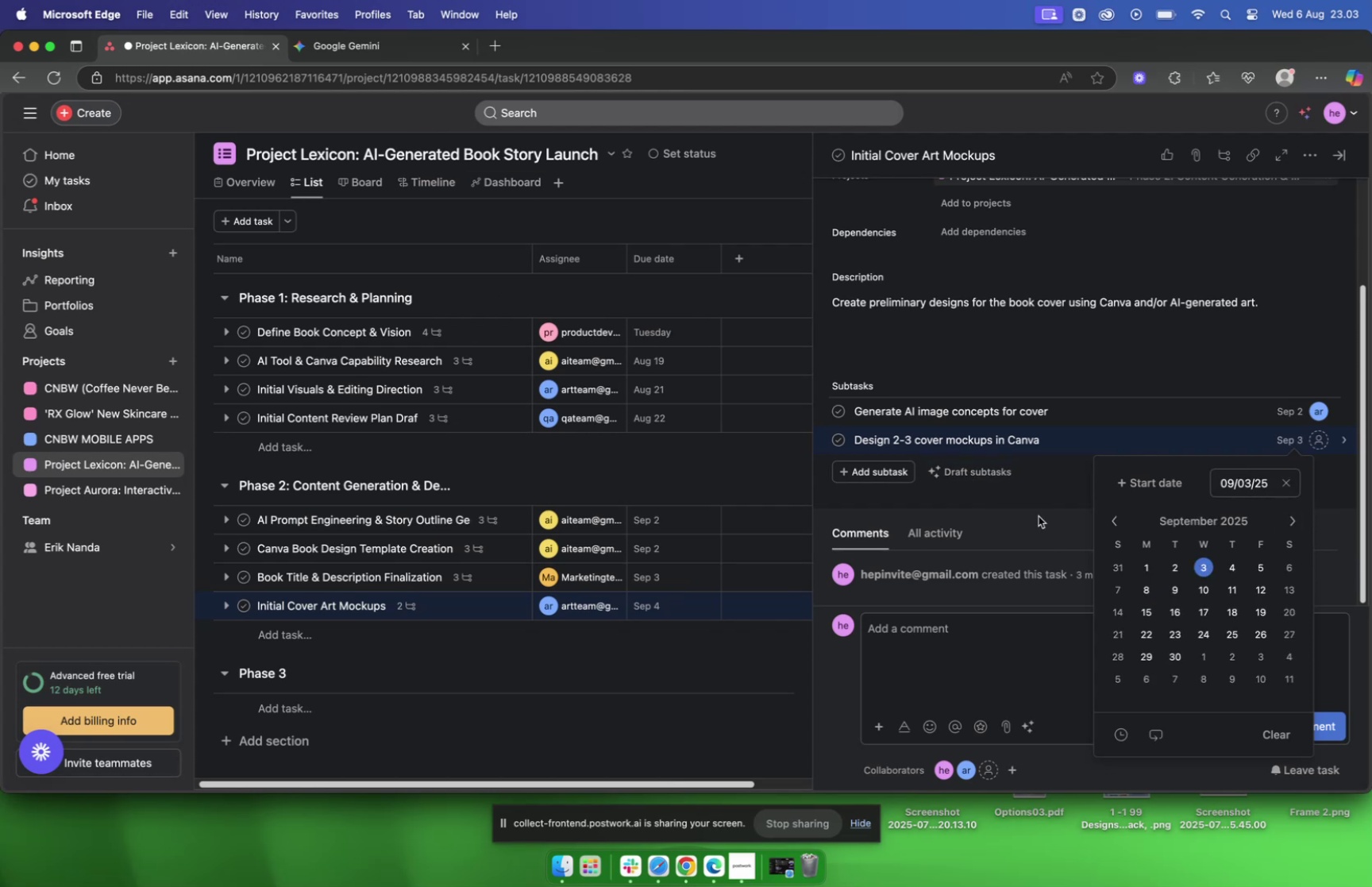 
wait(5.25)
 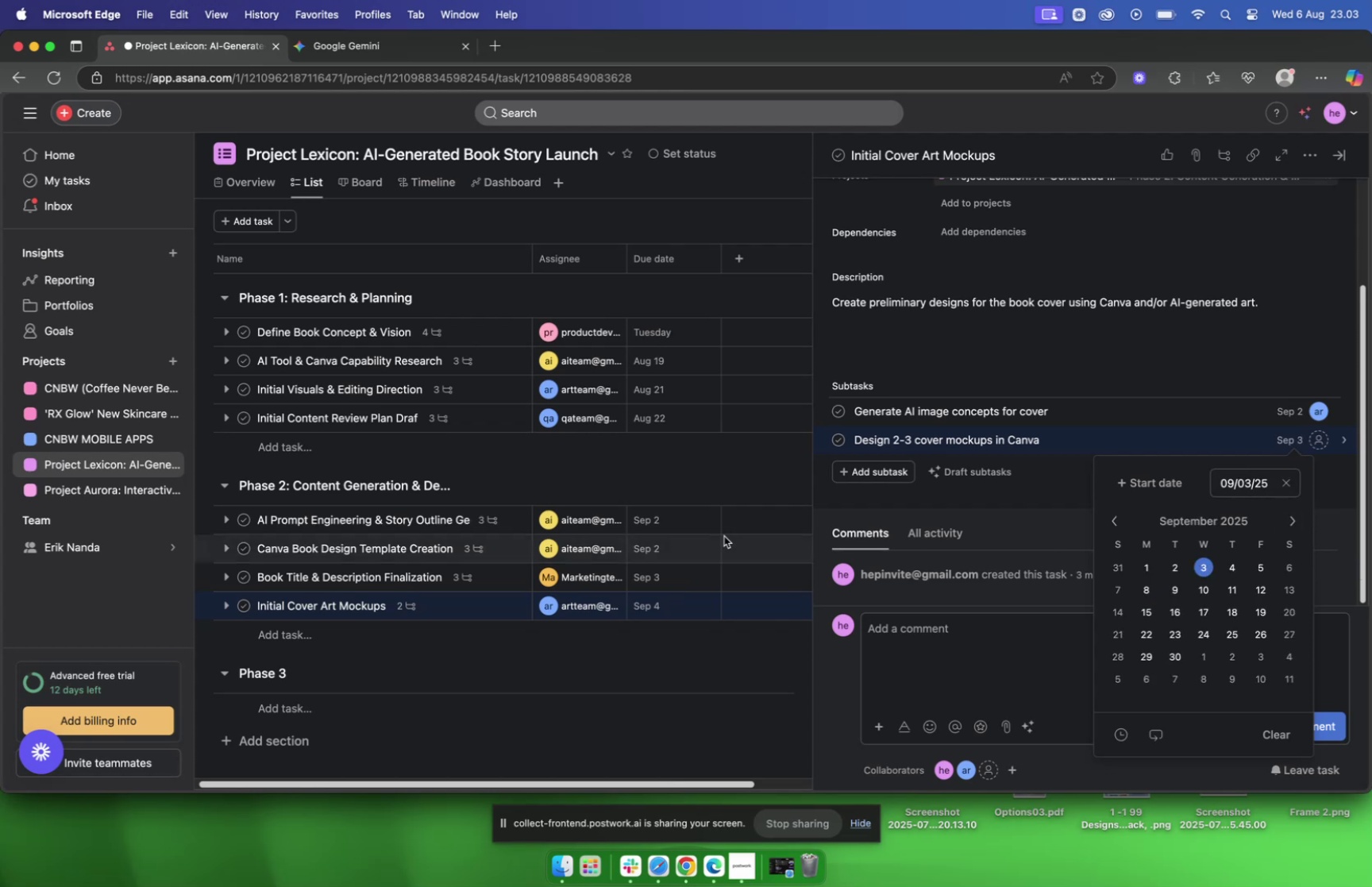 
left_click([387, 45])
 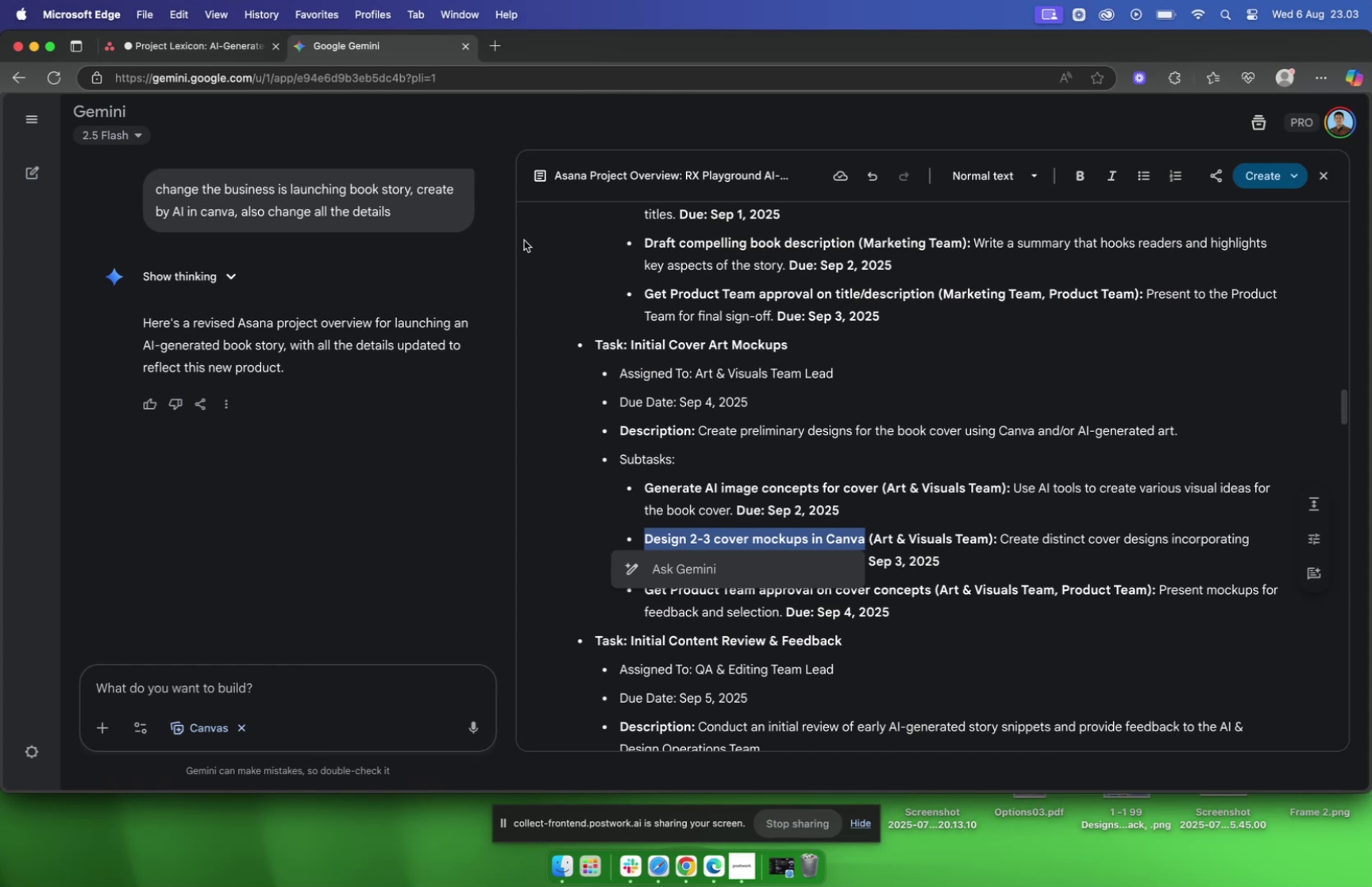 
left_click([229, 46])
 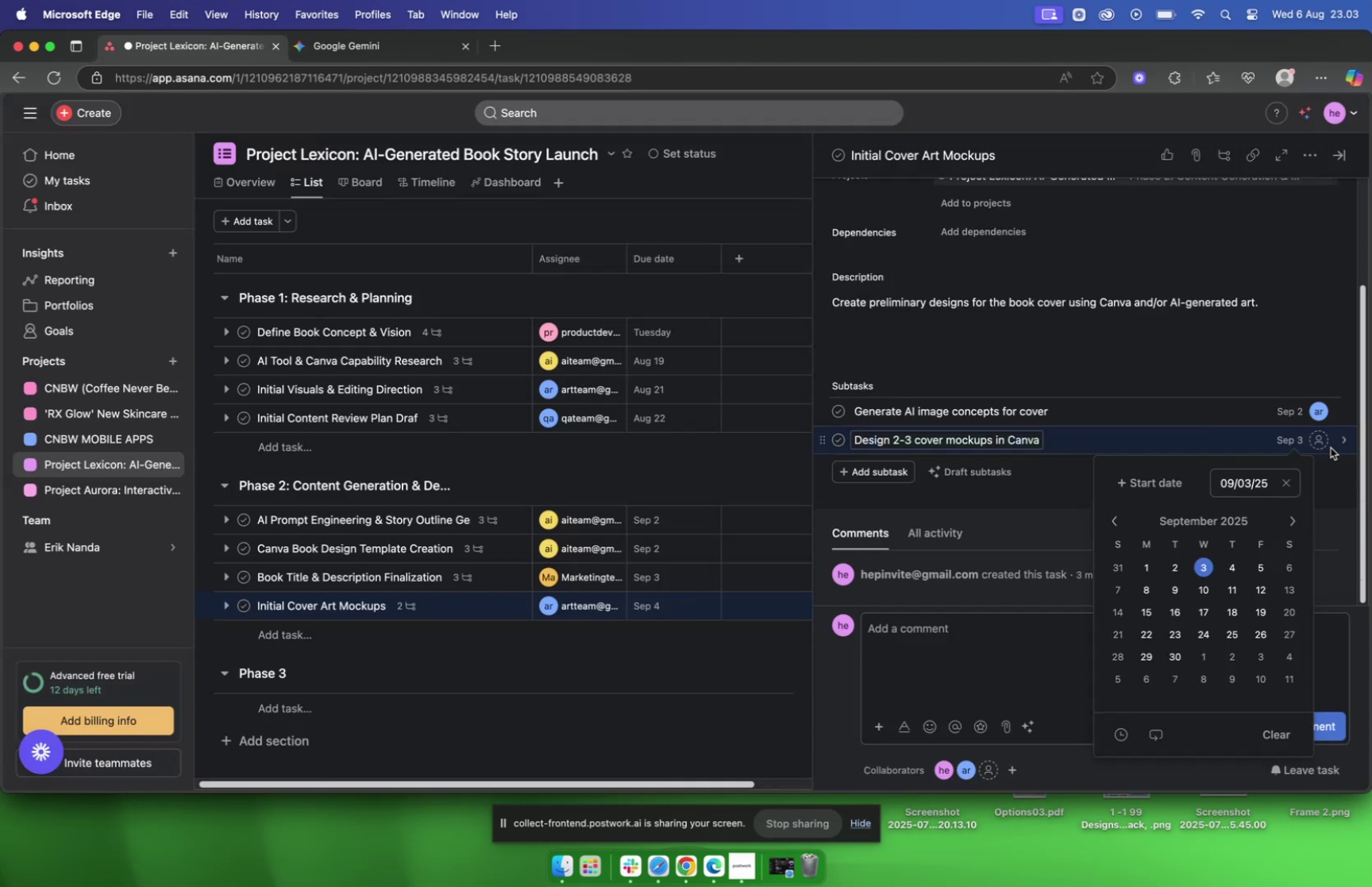 
left_click([1324, 440])
 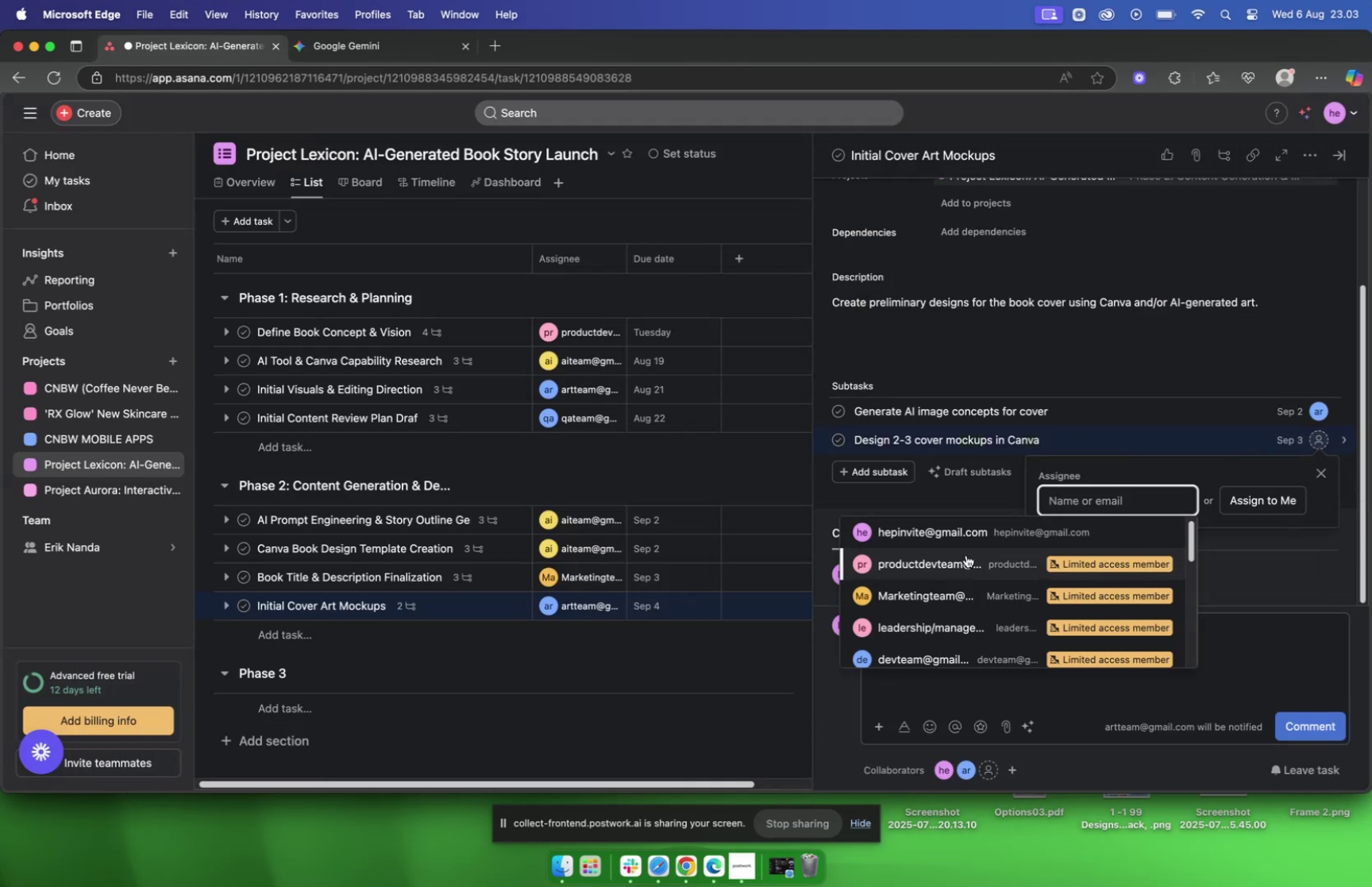 
scroll: coordinate [956, 584], scroll_direction: down, amount: 8.0
 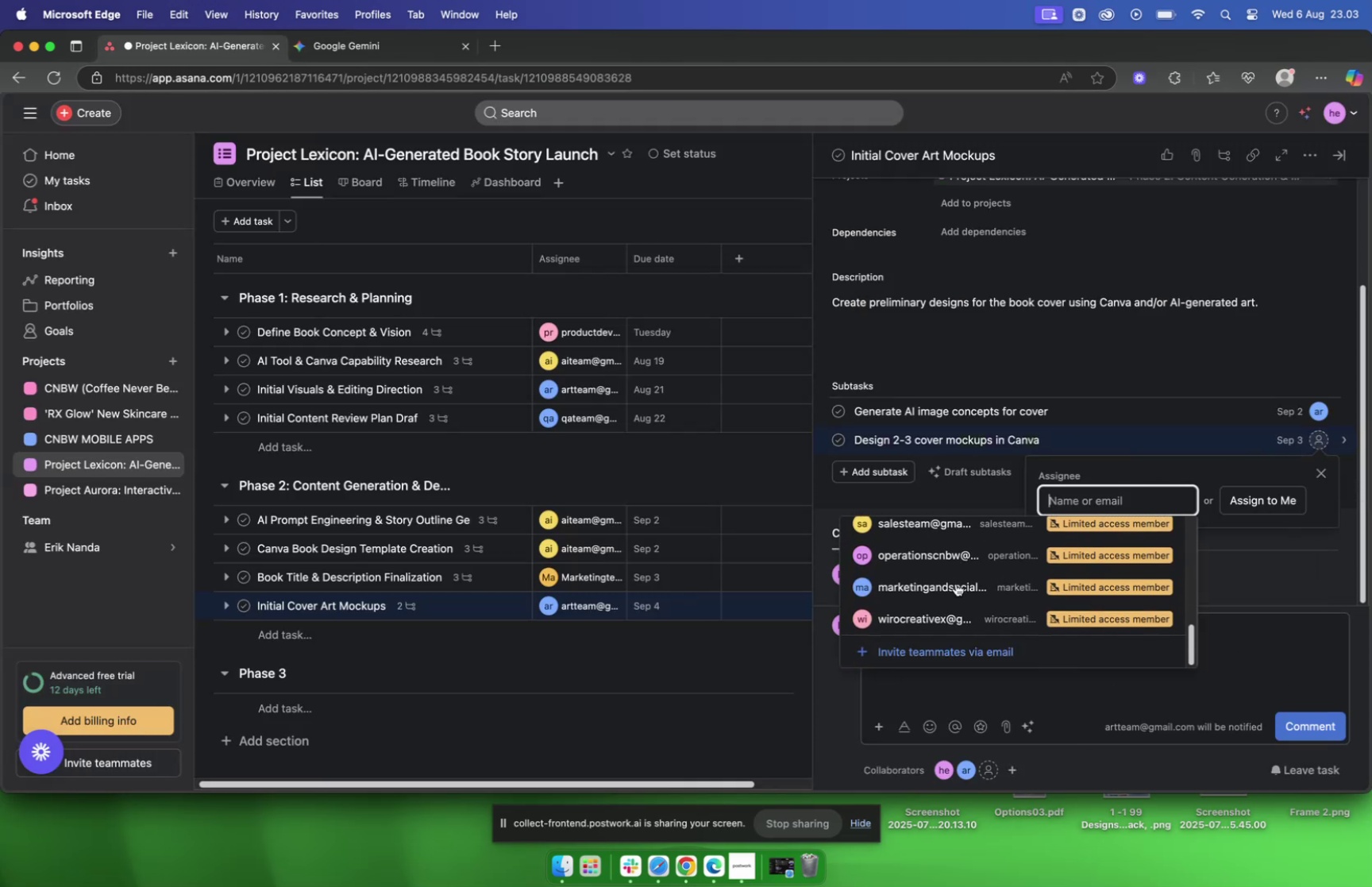 
scroll: coordinate [955, 583], scroll_direction: up, amount: 15.0
 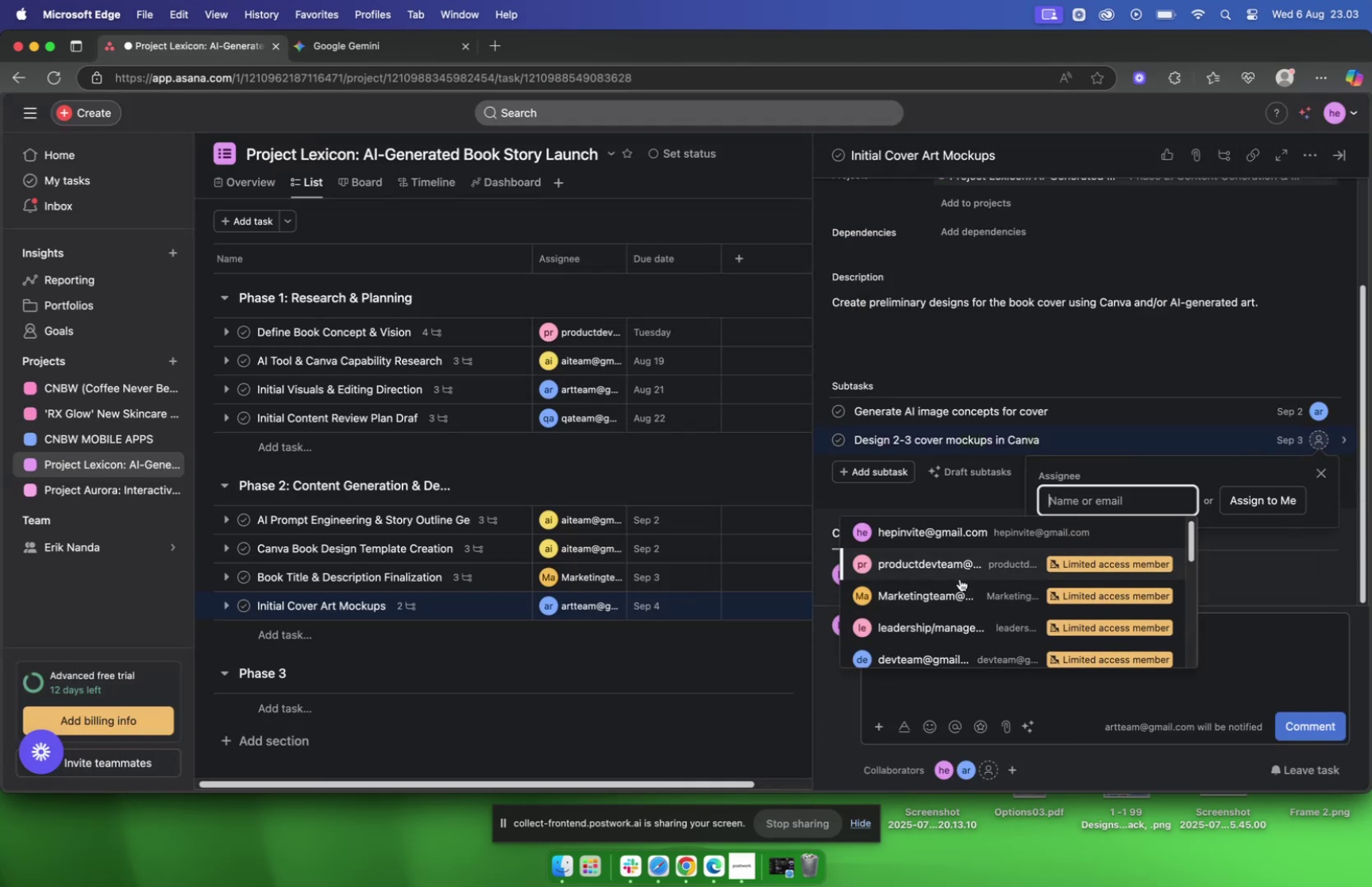 
type(art)
 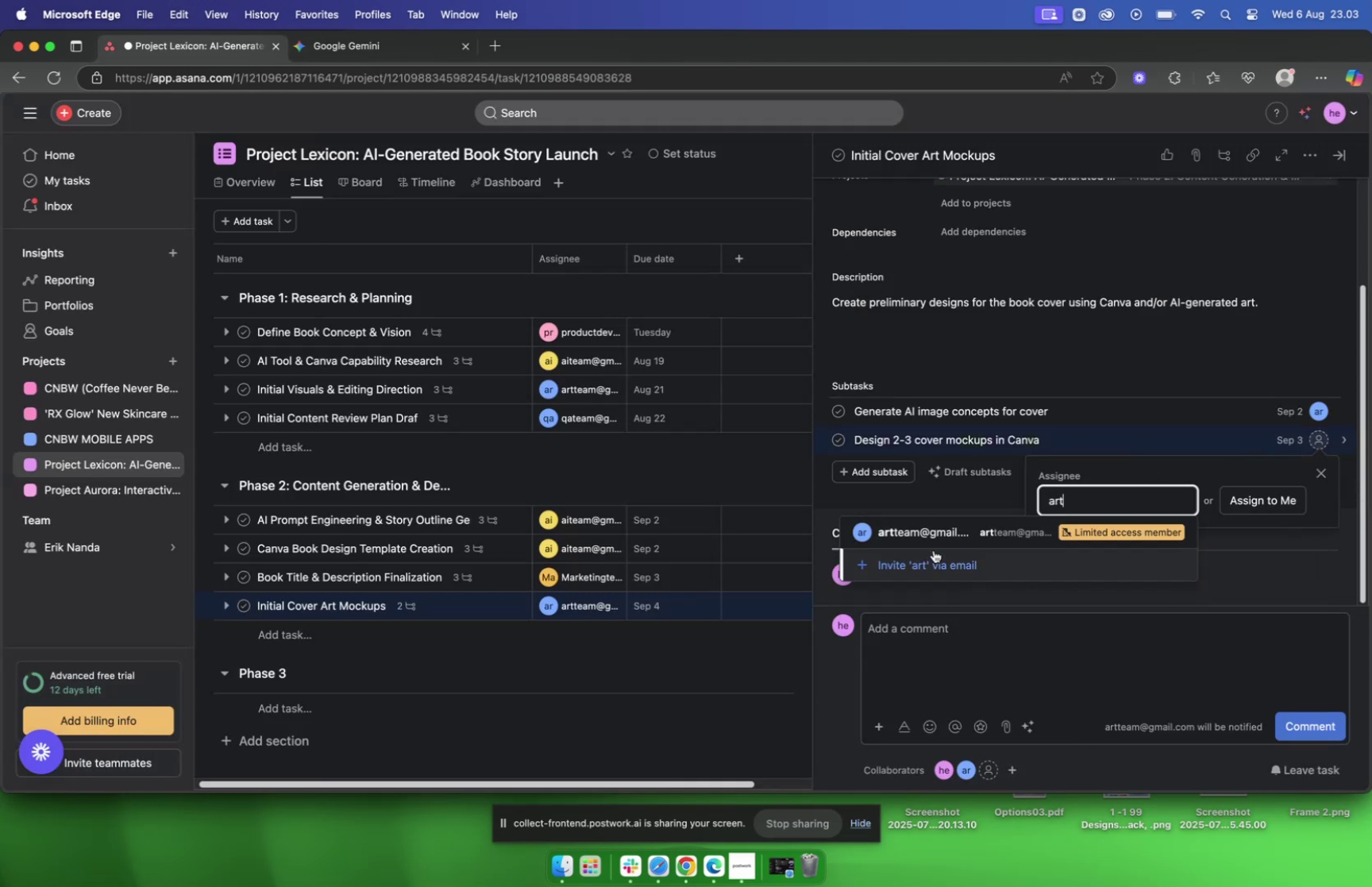 
left_click([927, 535])
 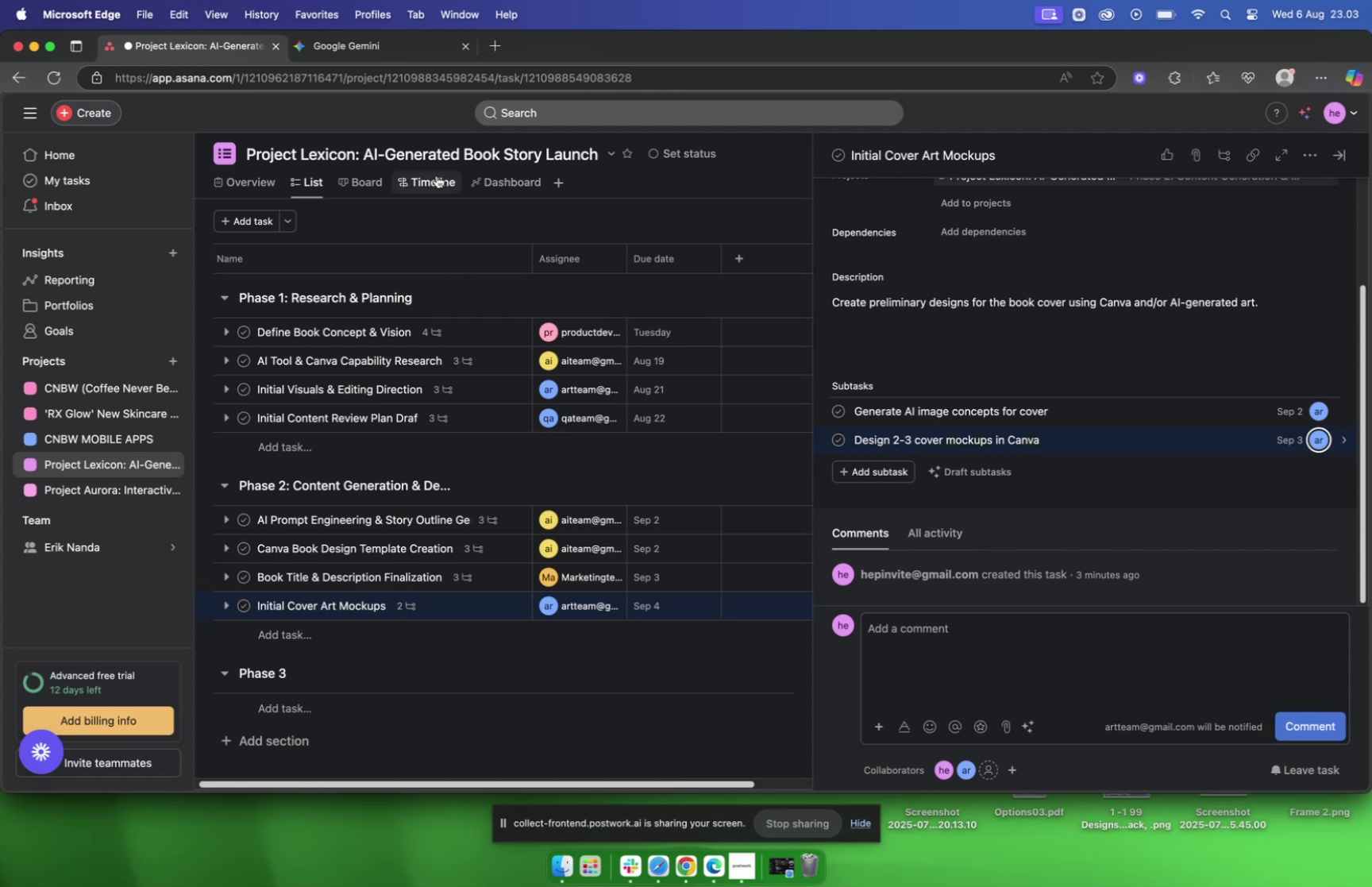 
left_click([393, 53])
 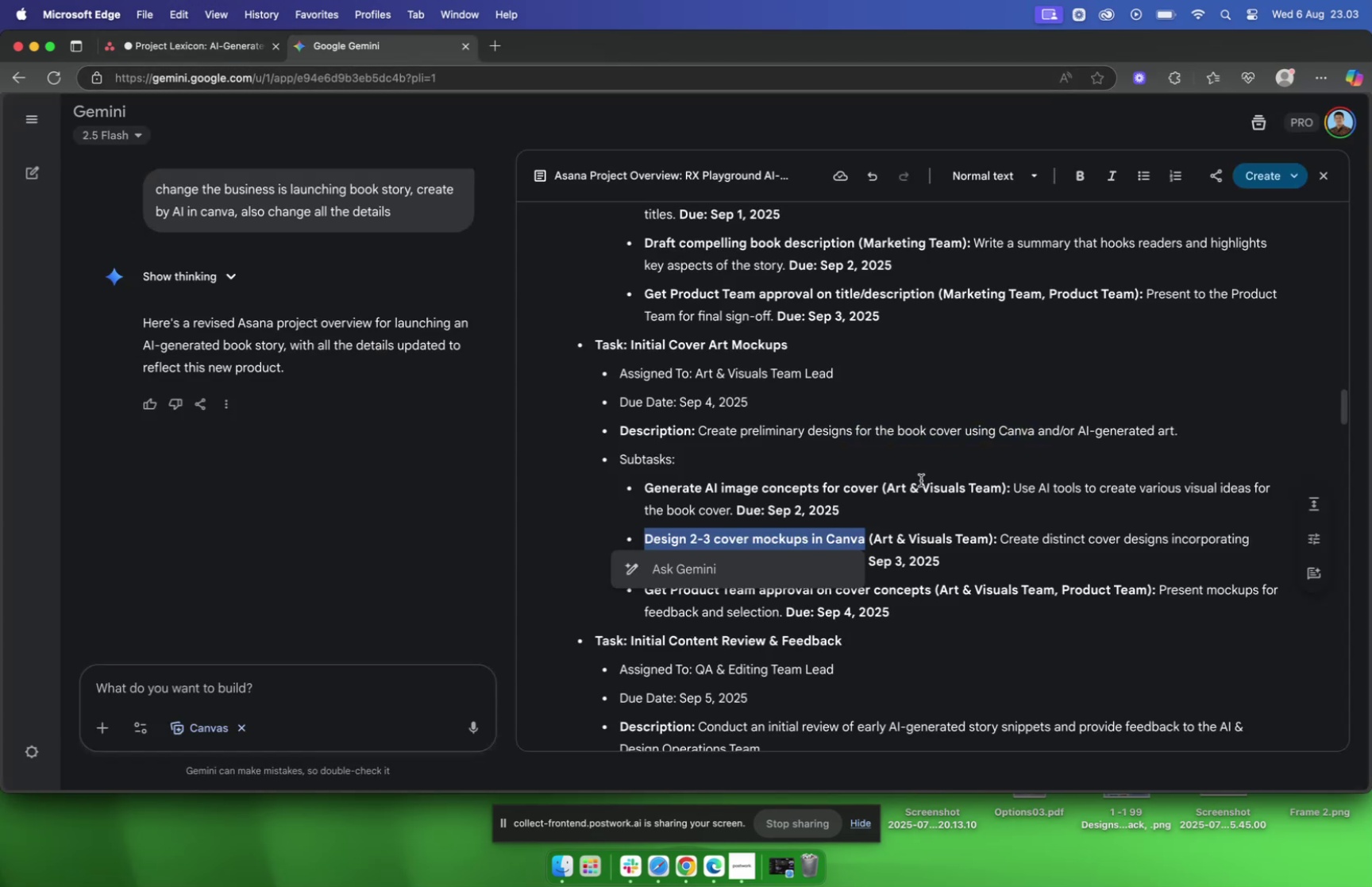 
scroll: coordinate [909, 469], scroll_direction: down, amount: 2.0
 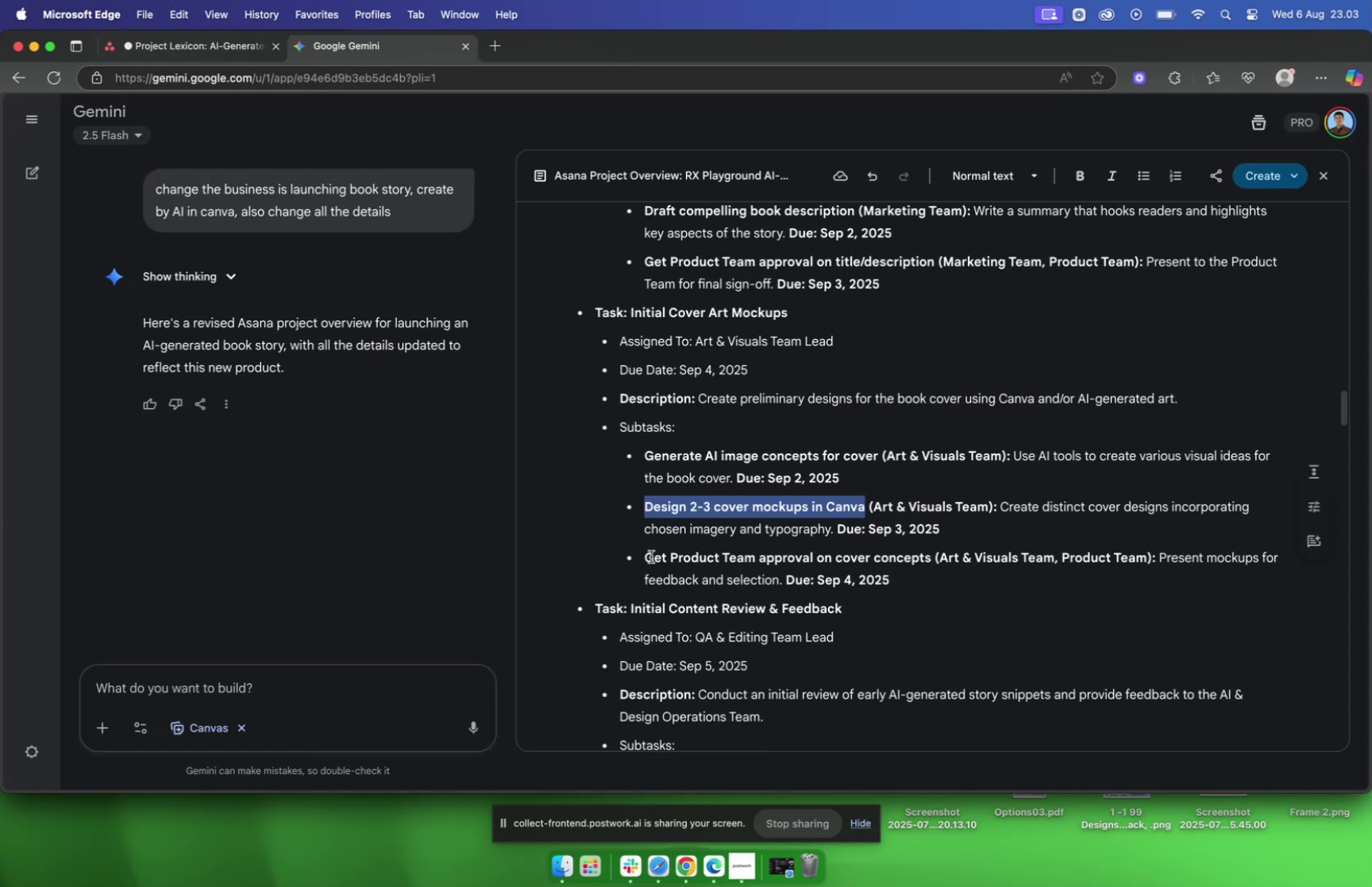 
left_click_drag(start_coordinate=[648, 556], to_coordinate=[931, 563])
 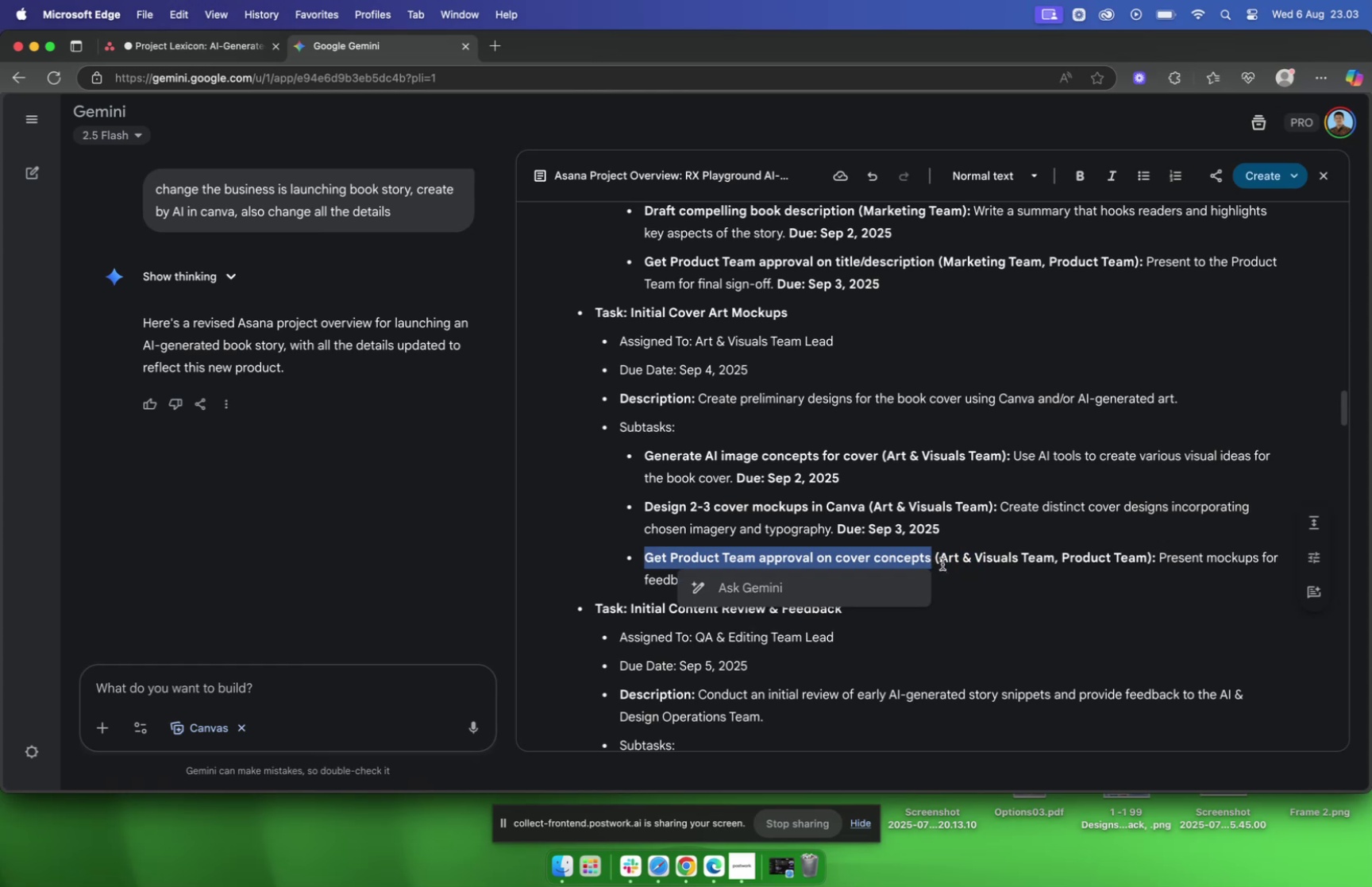 
key(Meta+CommandLeft)
 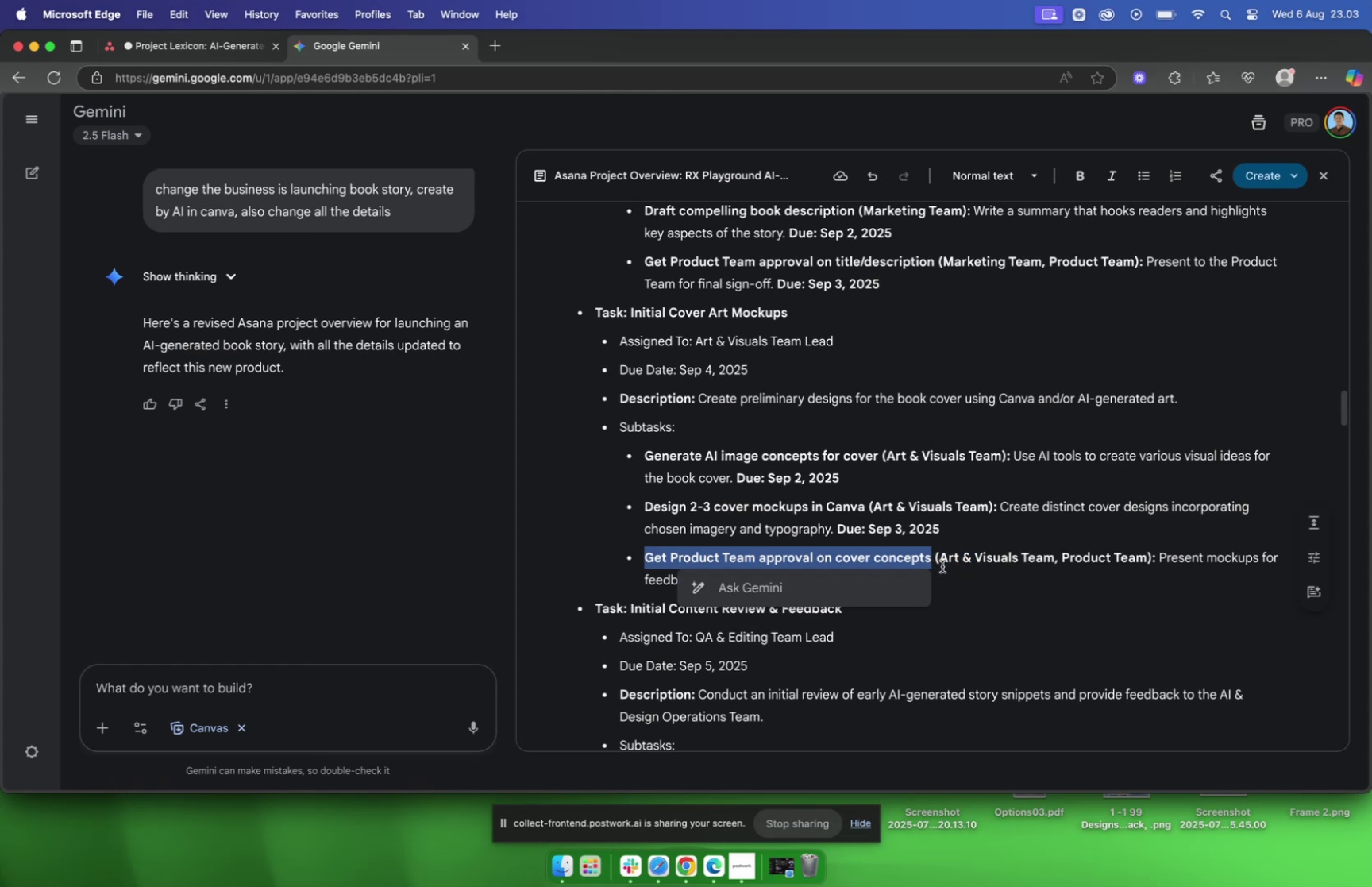 
key(Meta+C)
 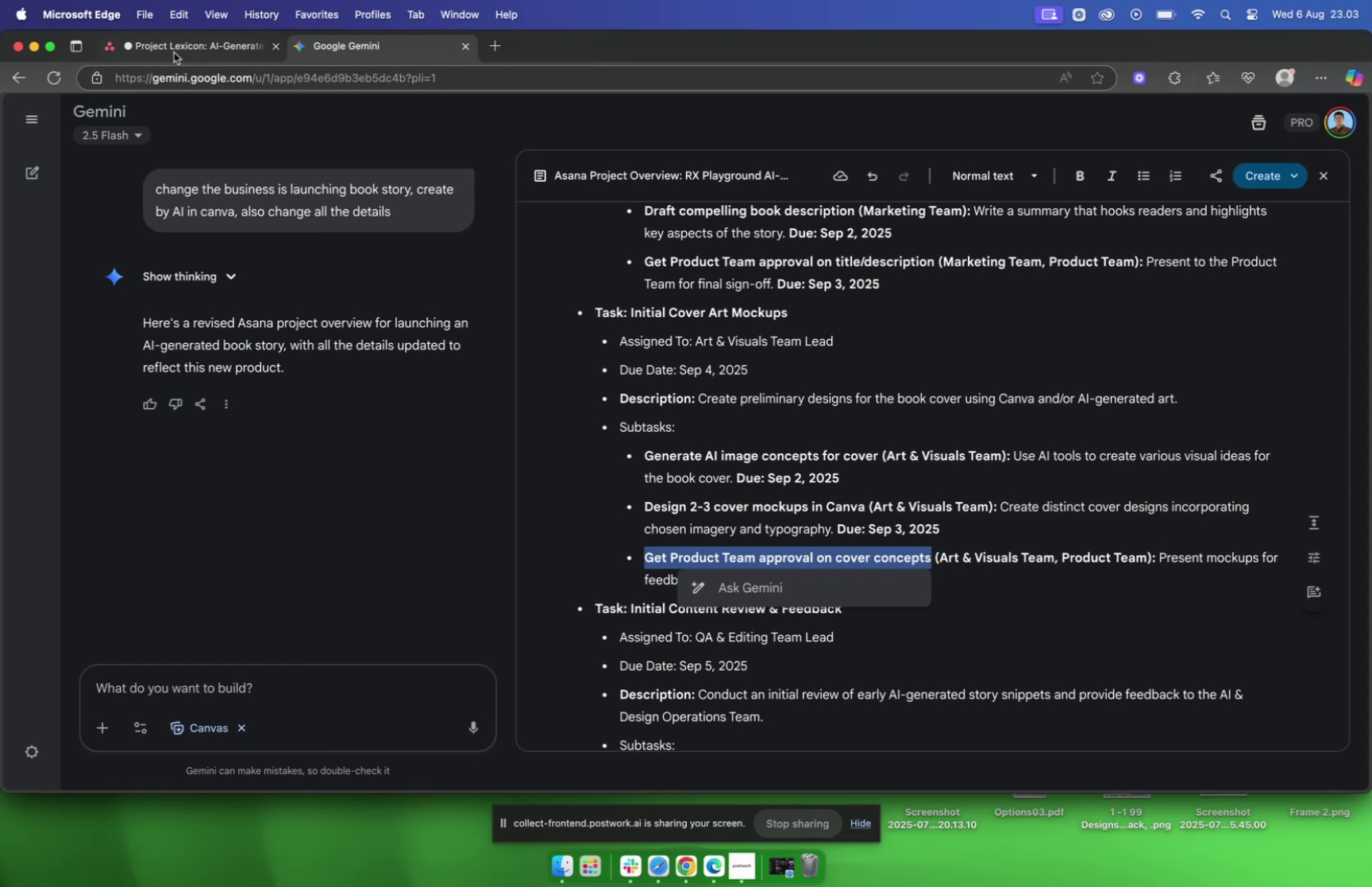 
left_click([172, 44])
 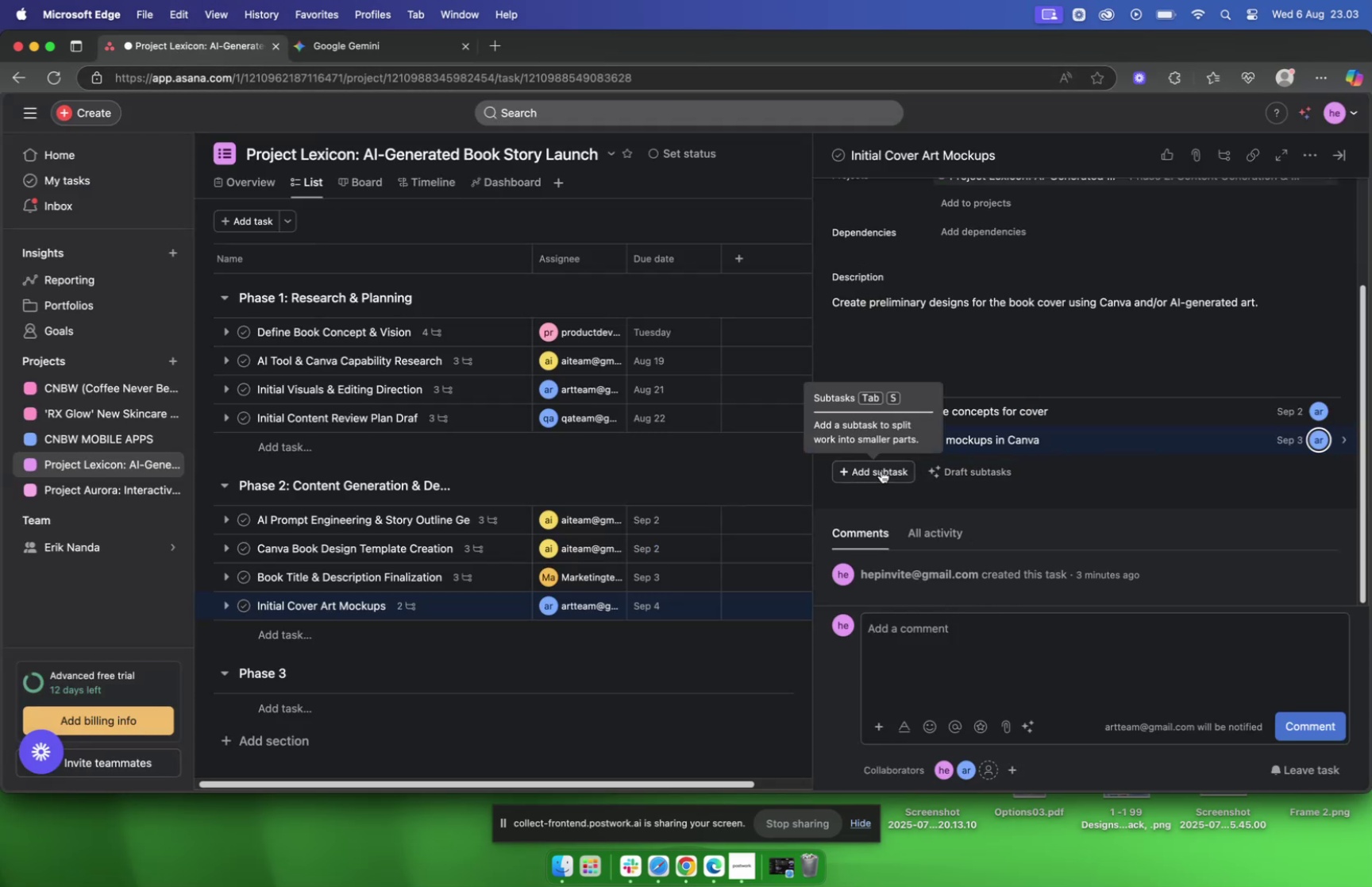 
left_click([888, 469])
 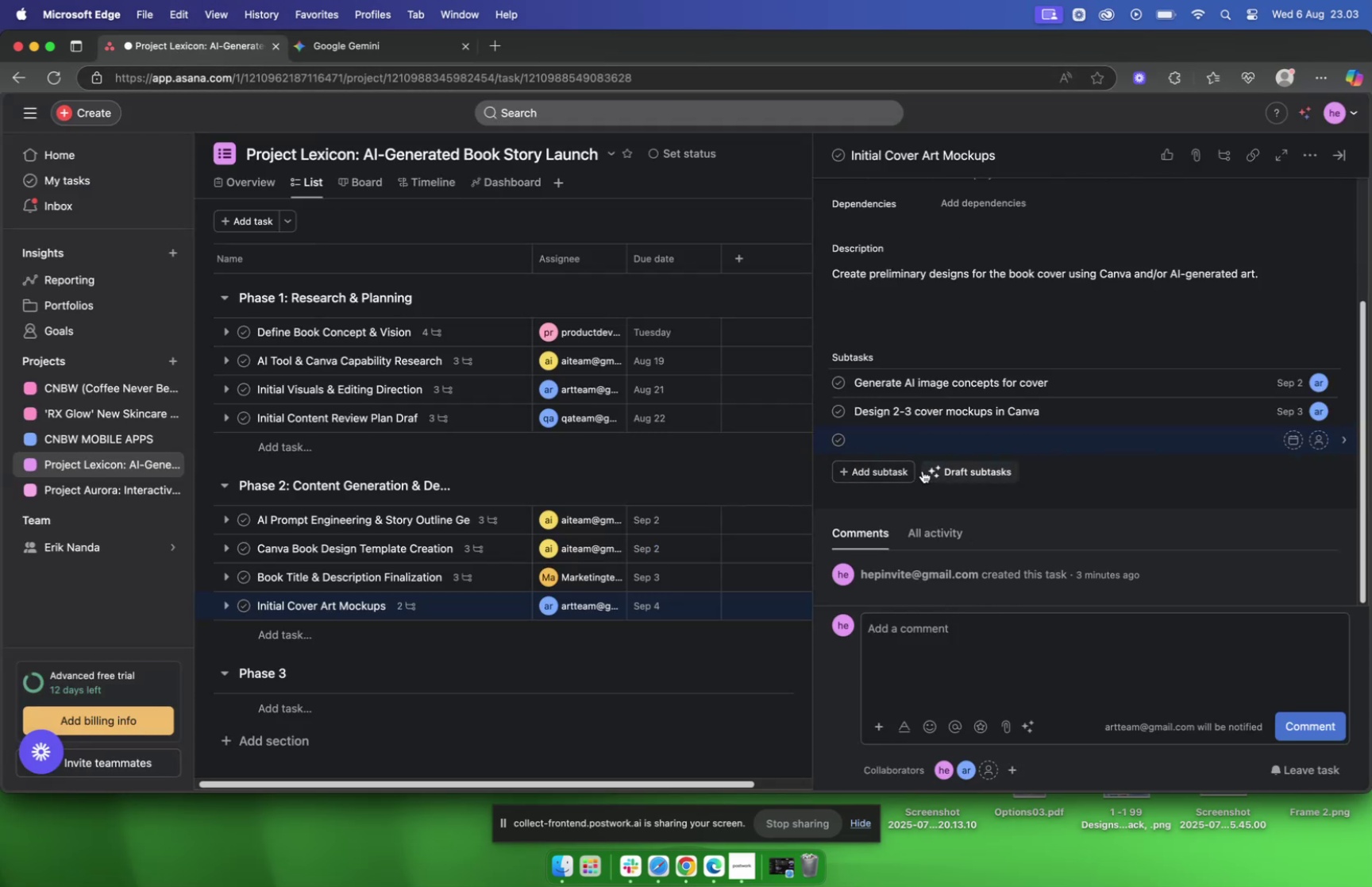 
key(Meta+V)
 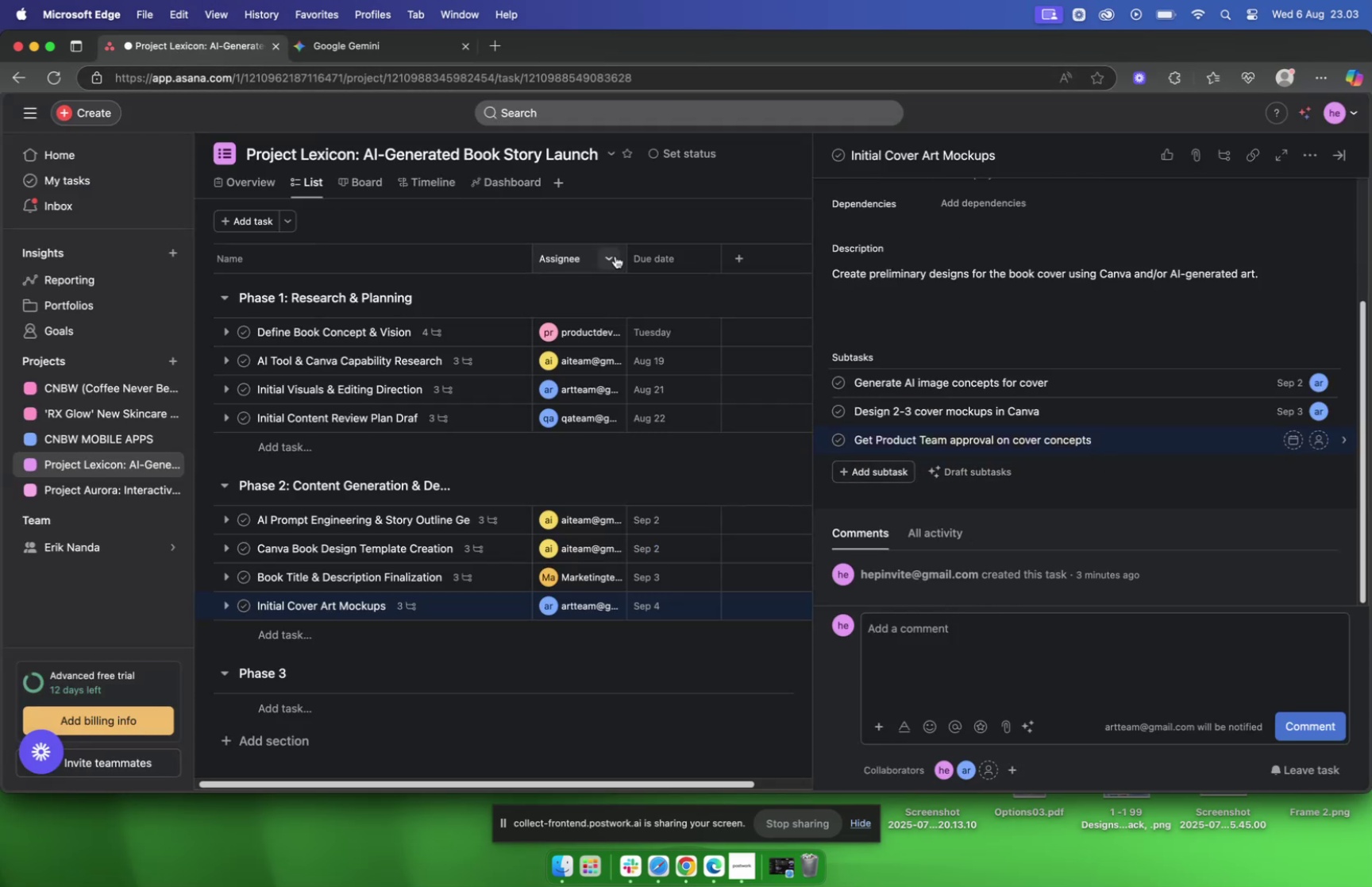 
left_click([360, 52])
 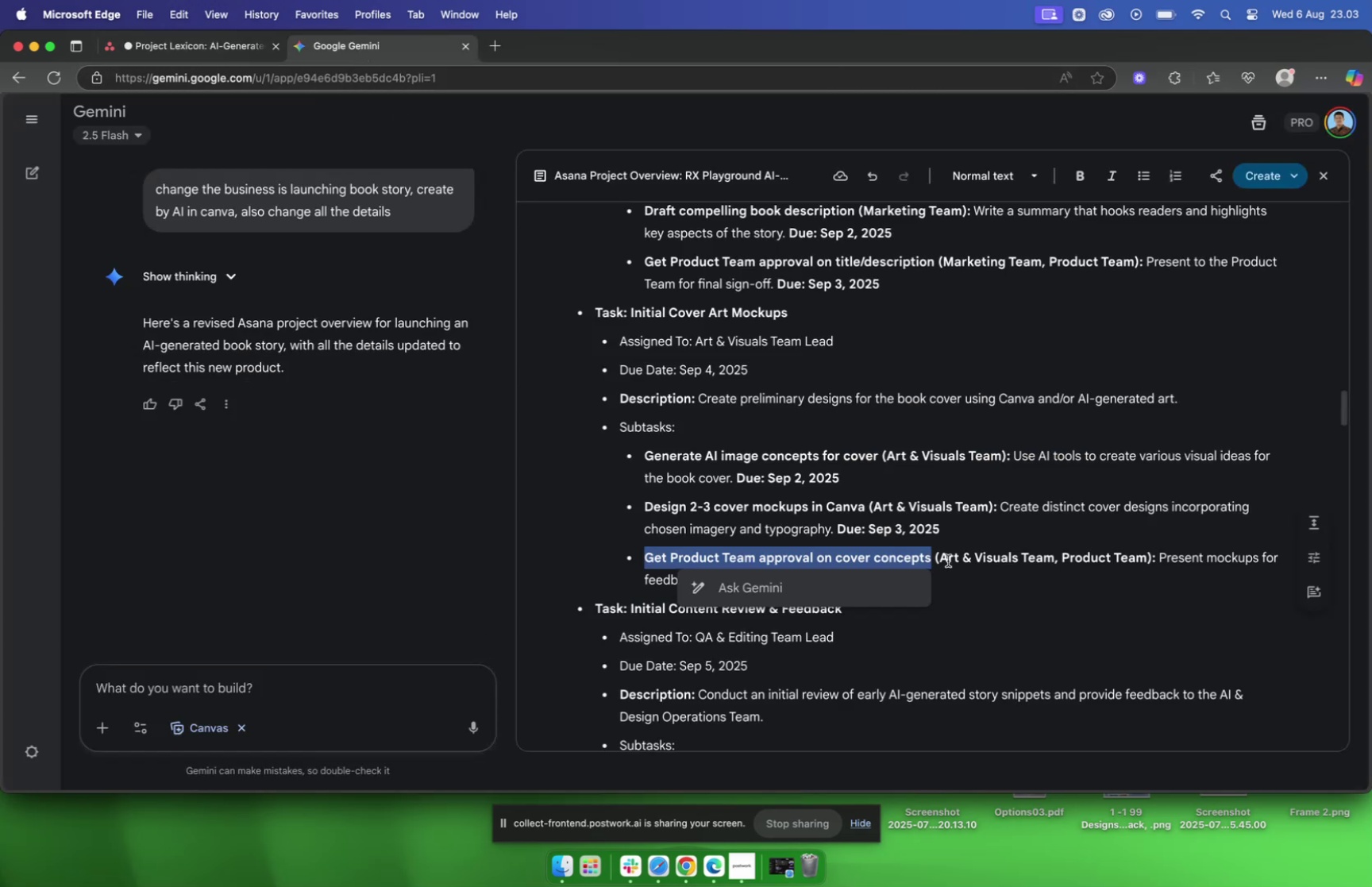 
left_click([970, 554])
 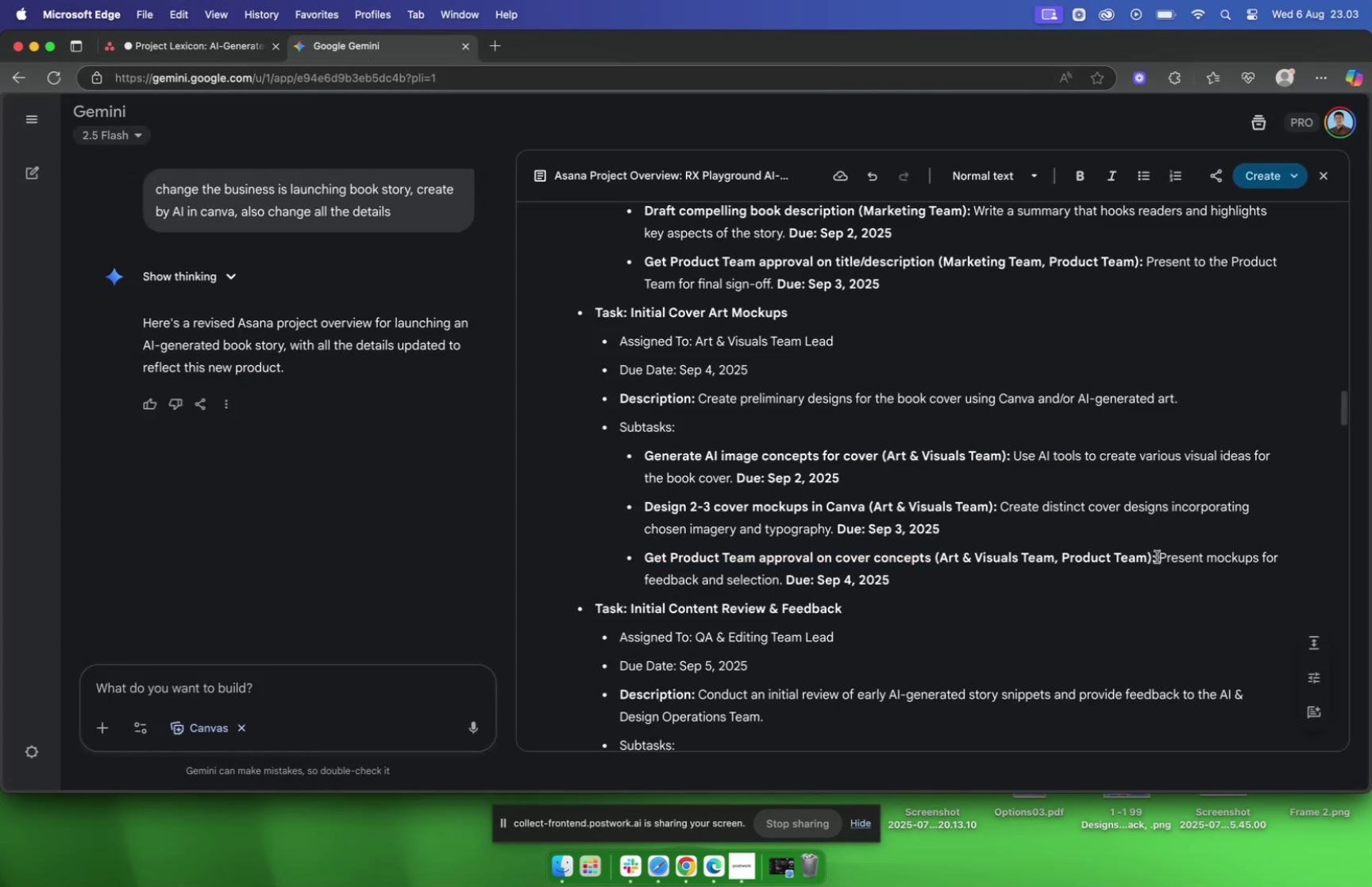 
left_click_drag(start_coordinate=[1159, 556], to_coordinate=[780, 580])
 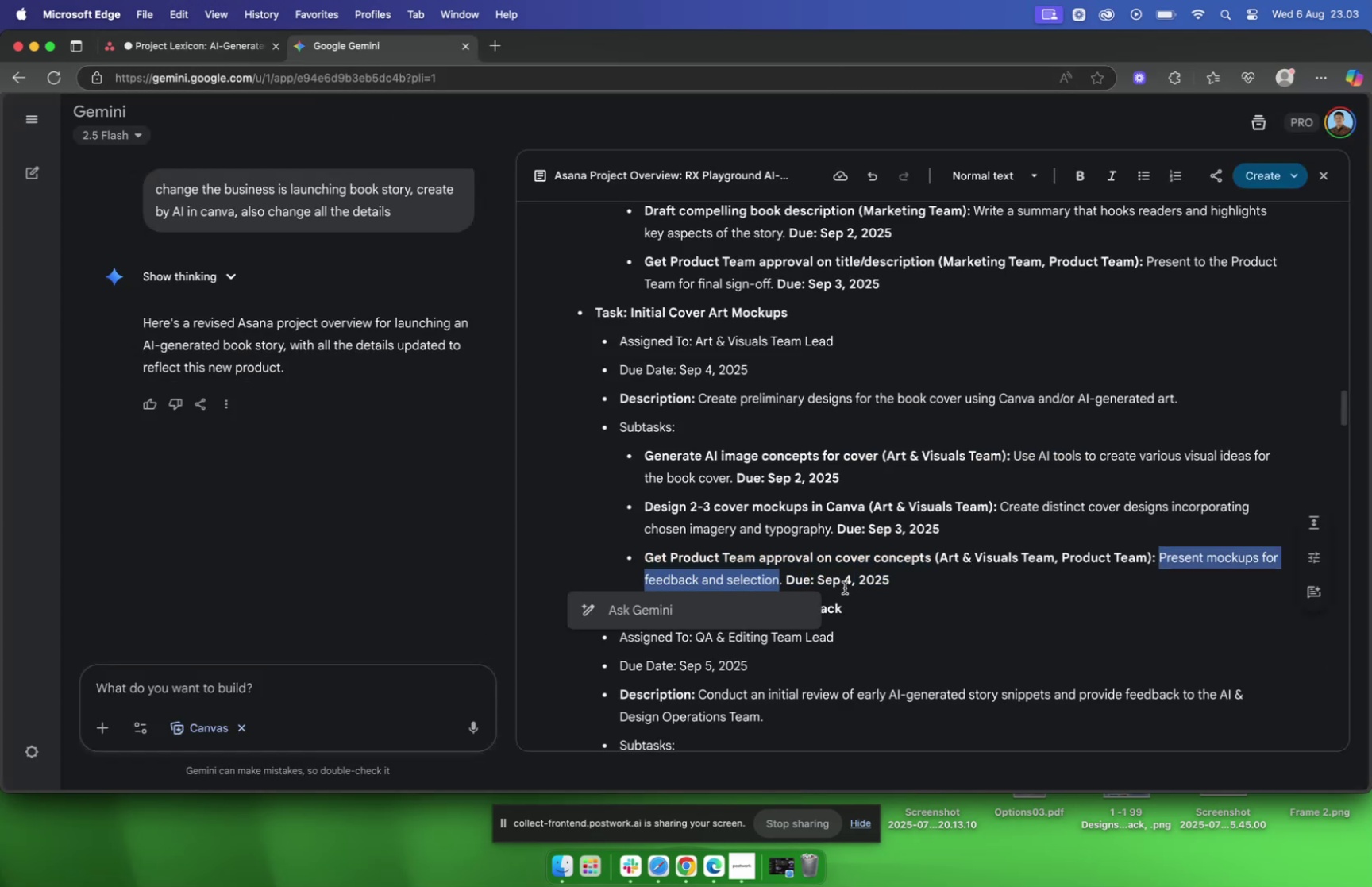 
key(Meta+C)
 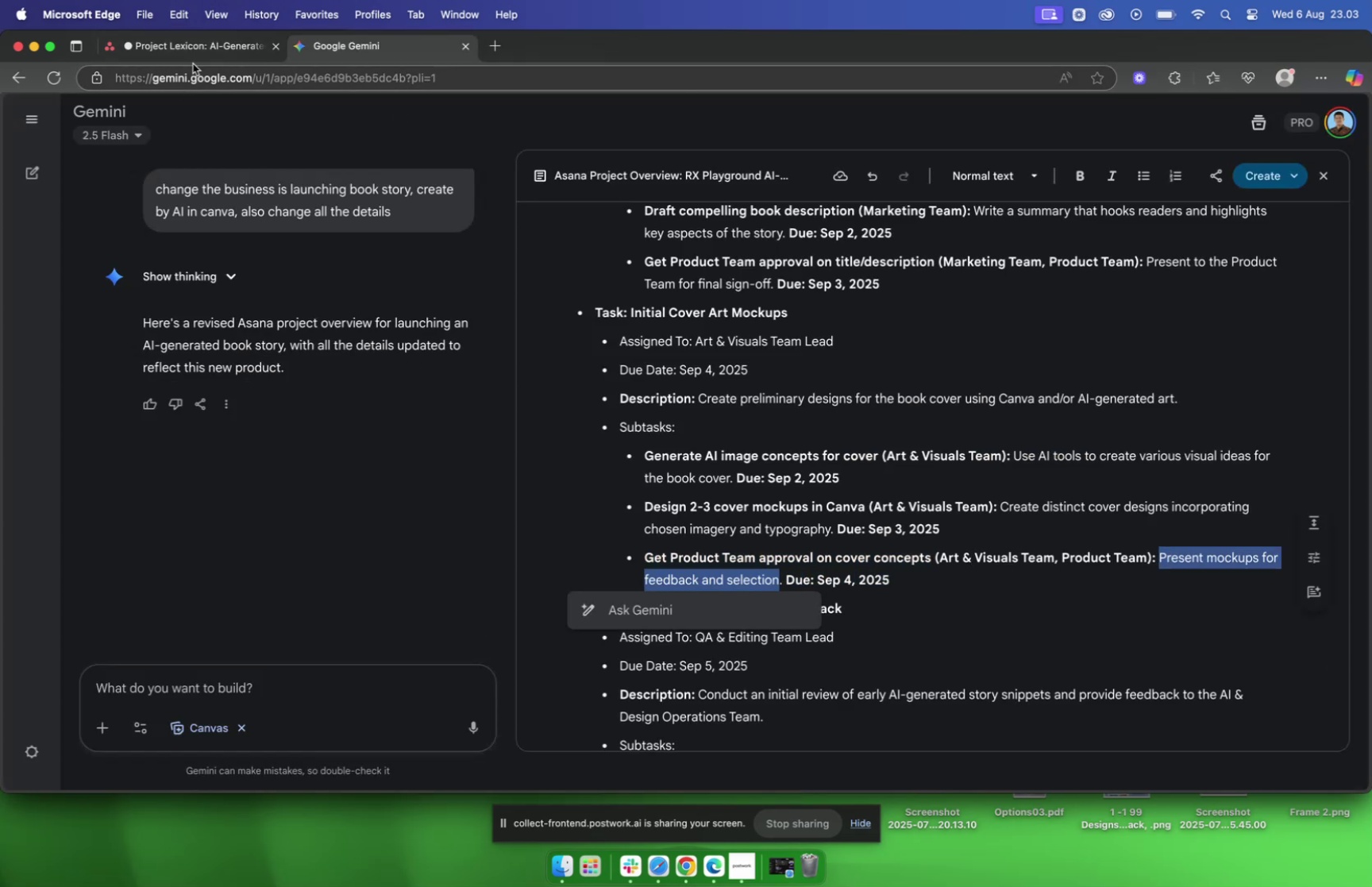 
left_click([193, 42])
 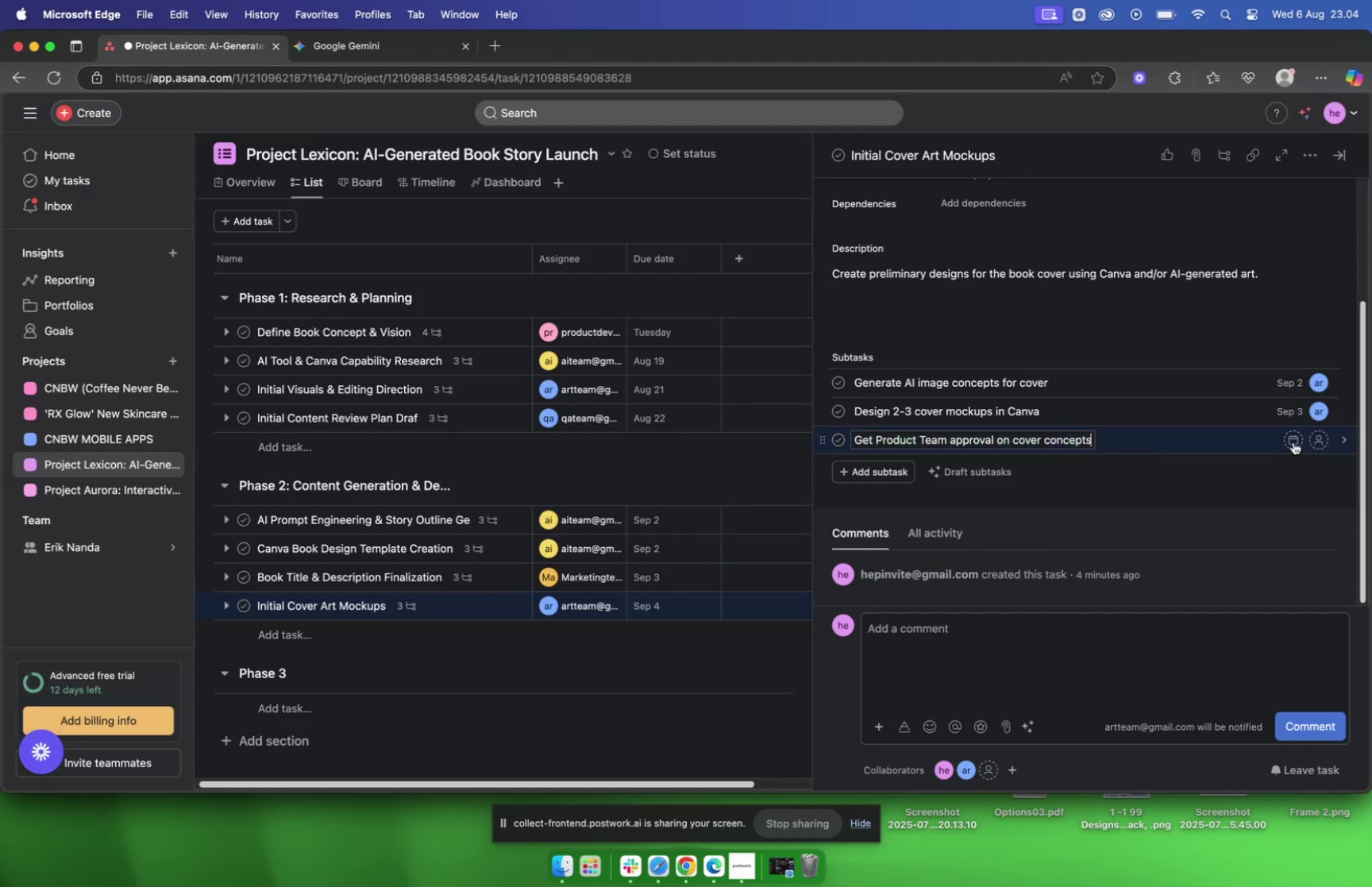 
left_click([1293, 441])
 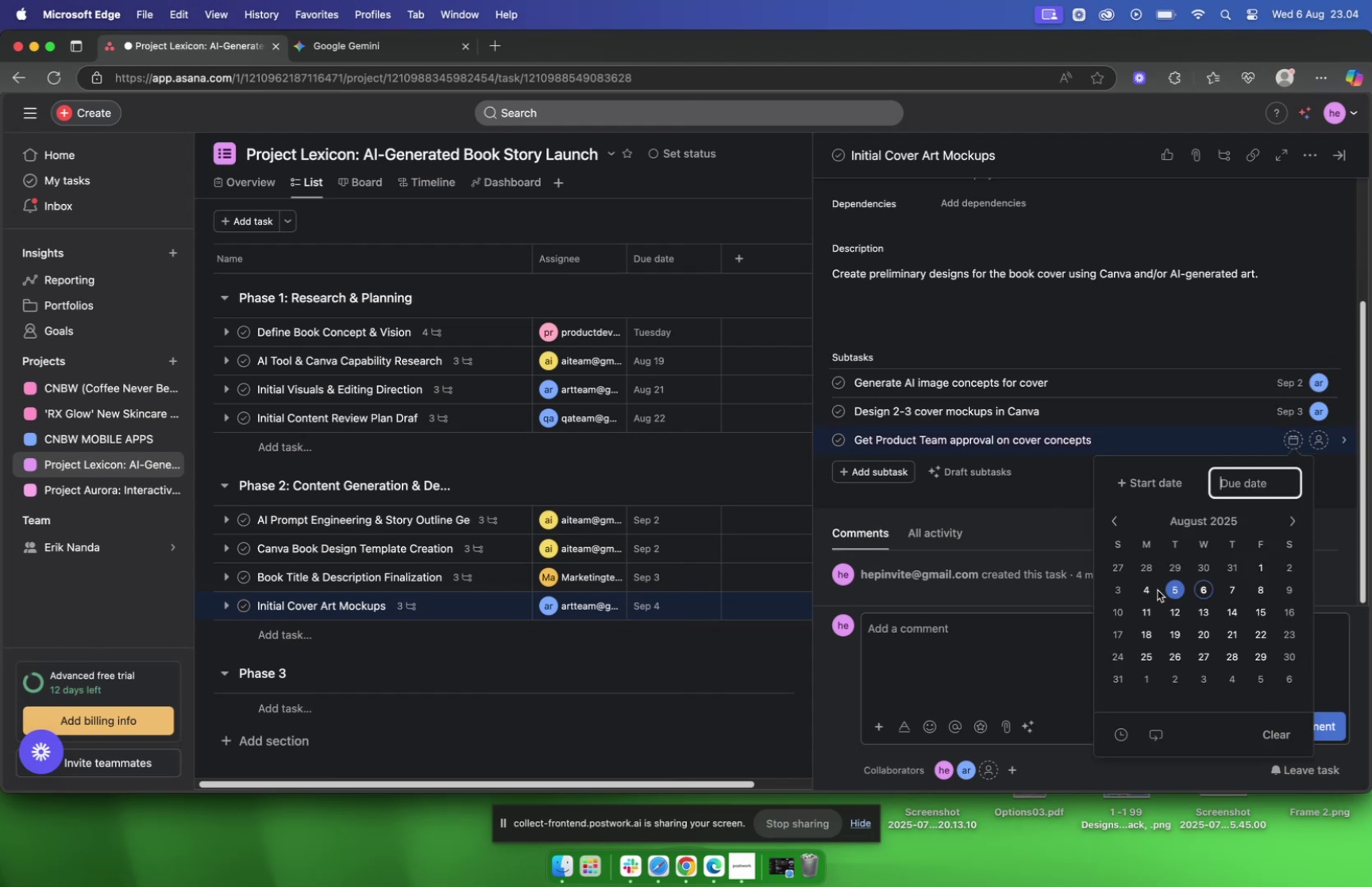 
left_click([1140, 592])
 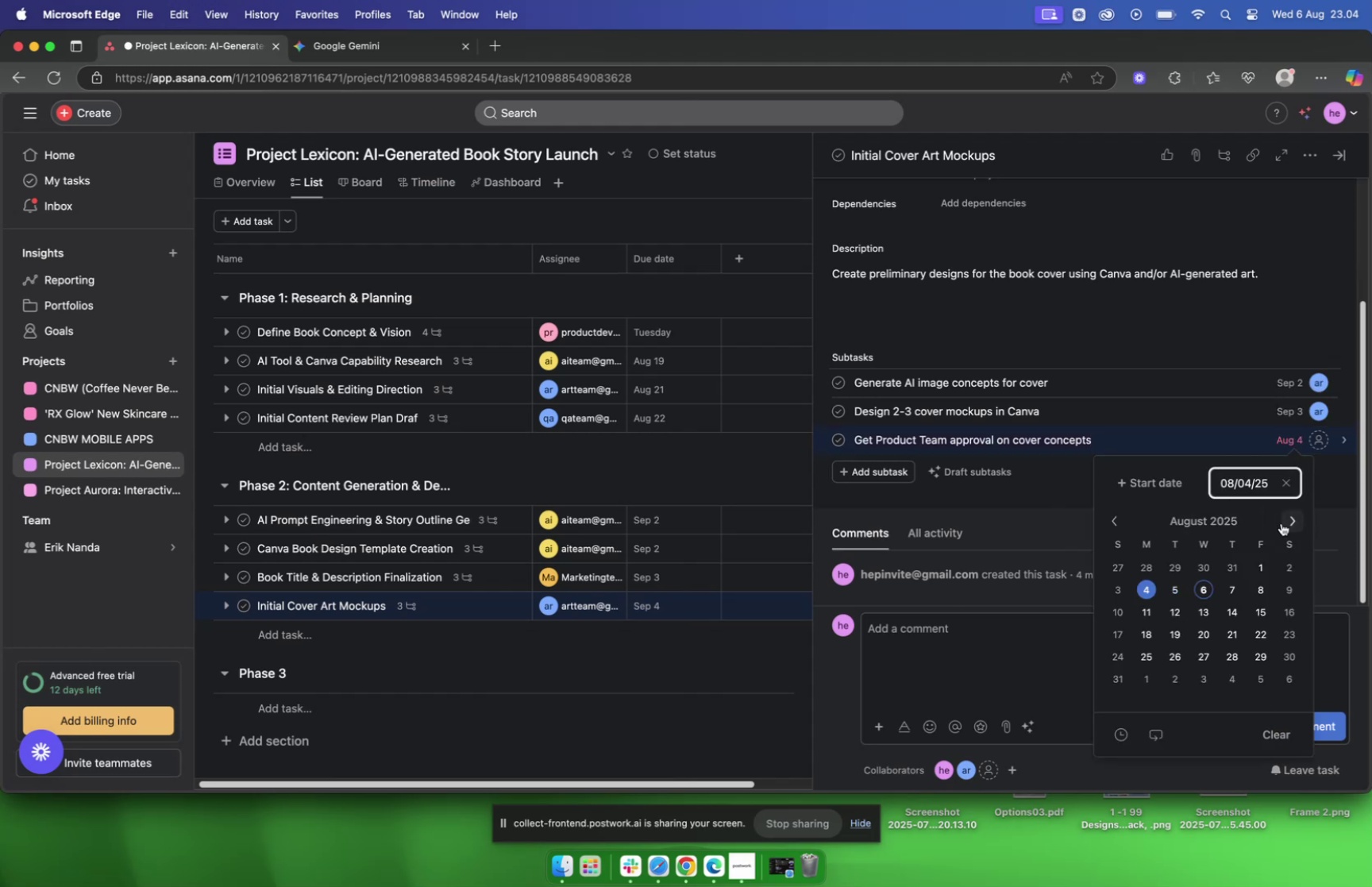 
left_click([1229, 677])
 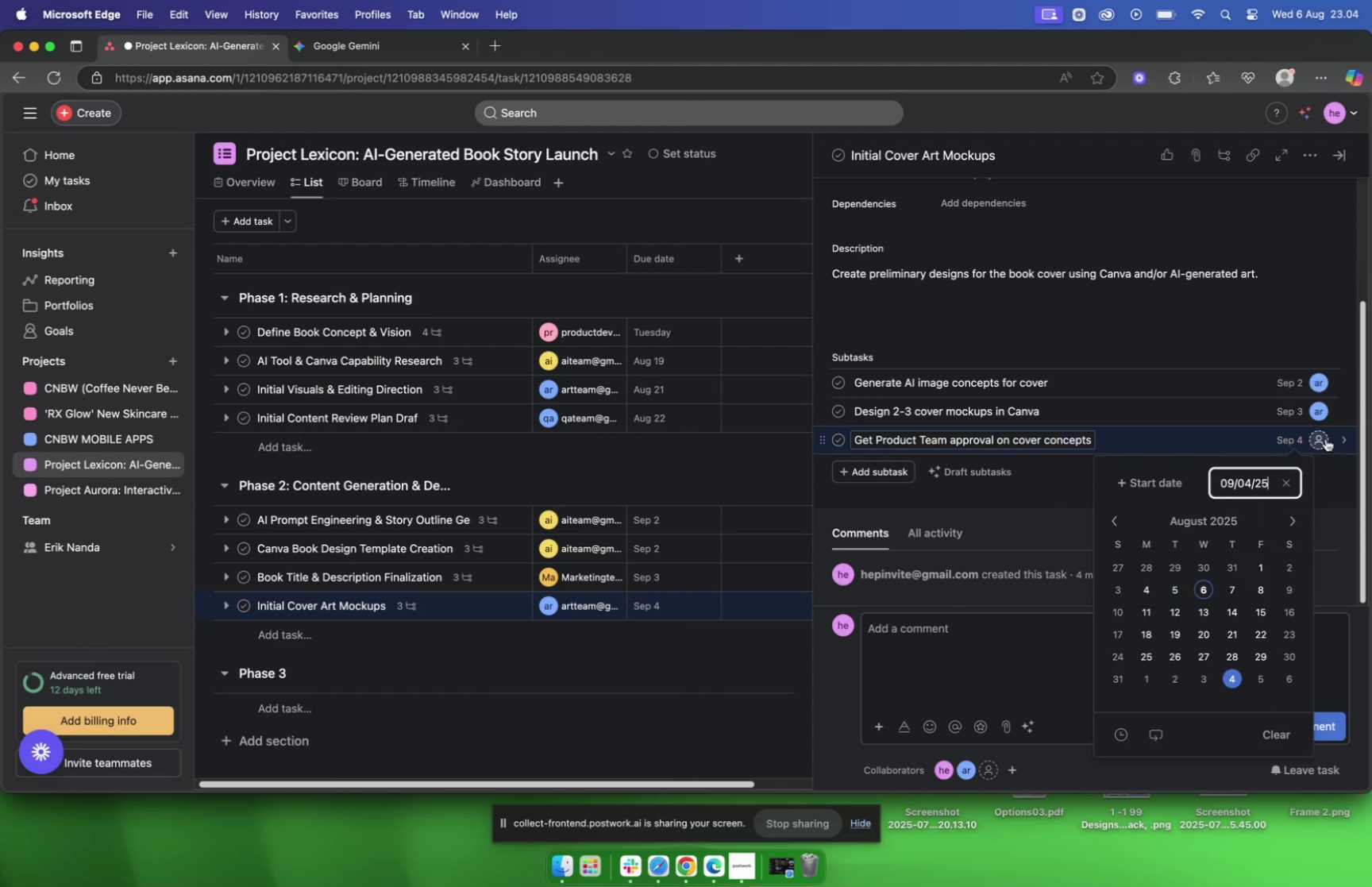 
left_click([1325, 436])
 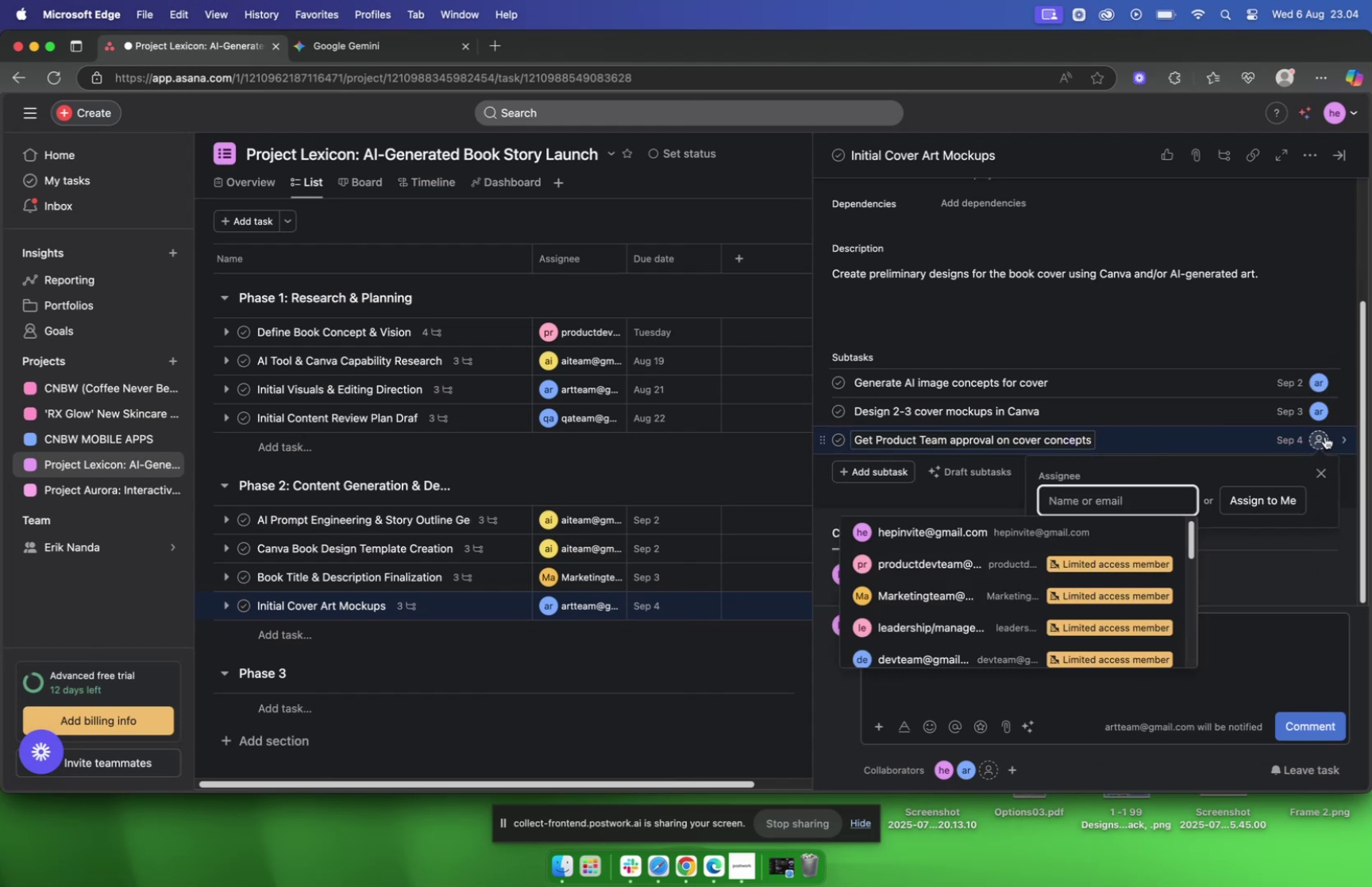 
type(art)
 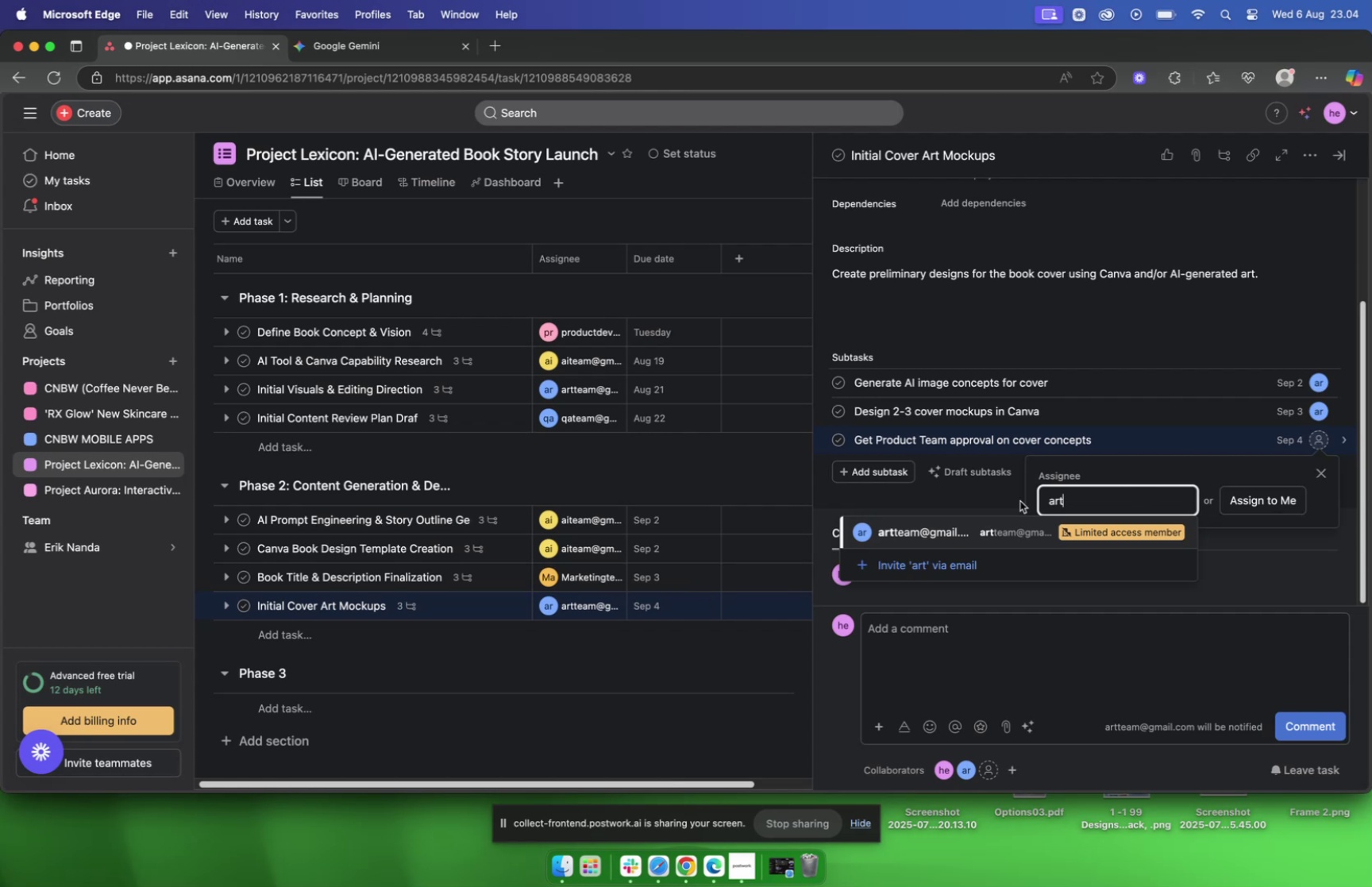 
left_click([989, 532])
 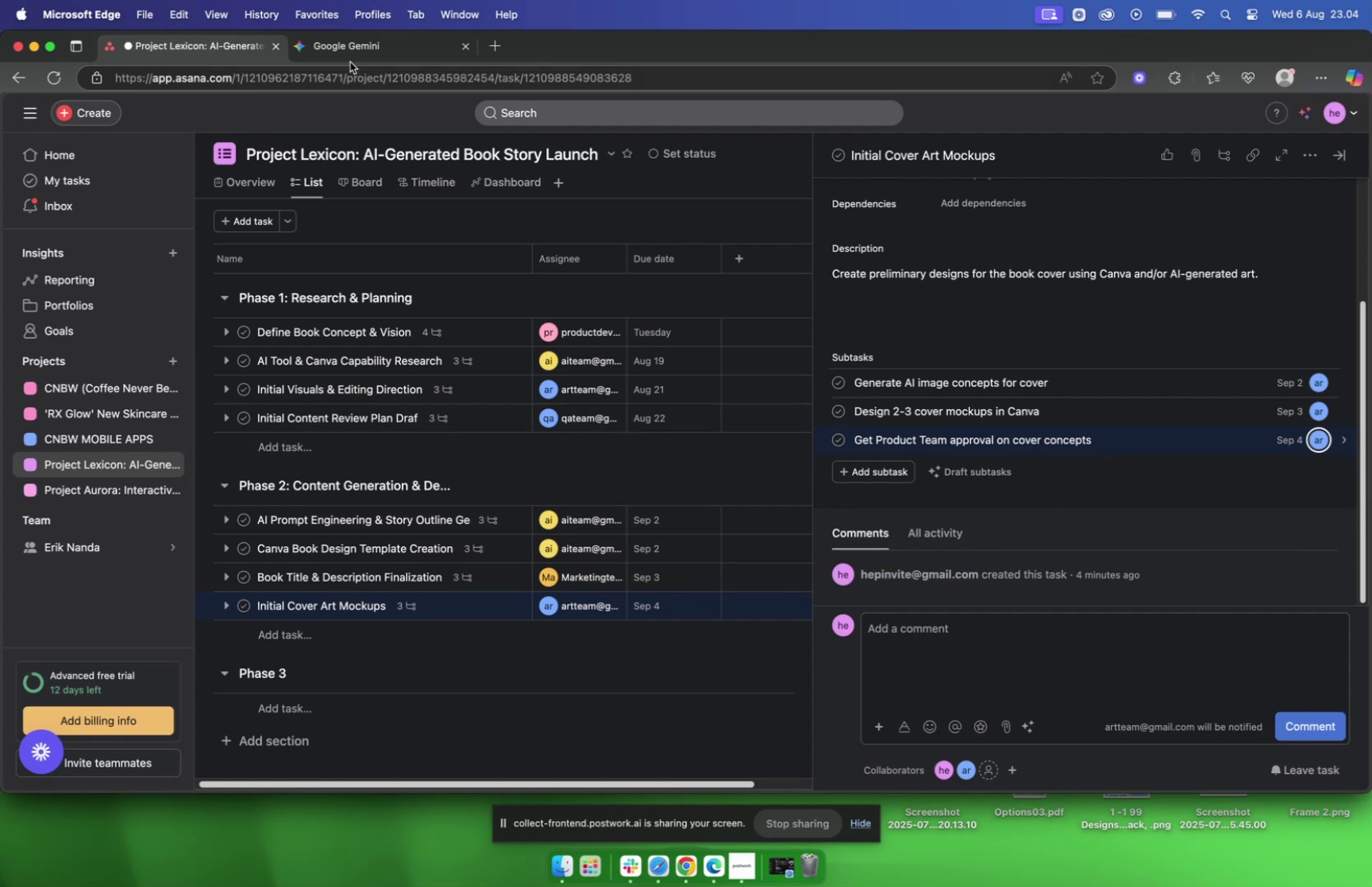 
left_click([387, 44])
 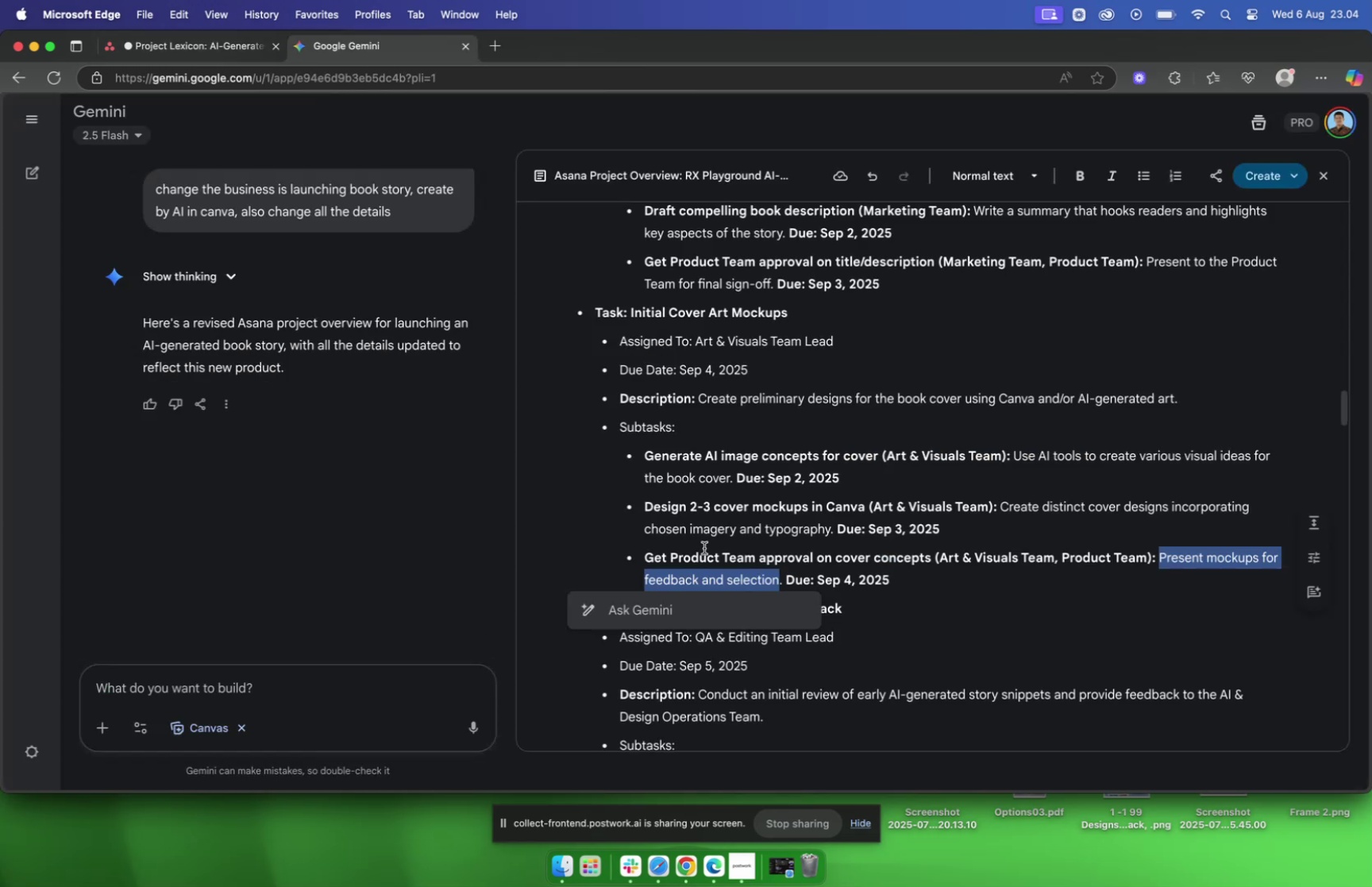 
left_click([952, 596])
 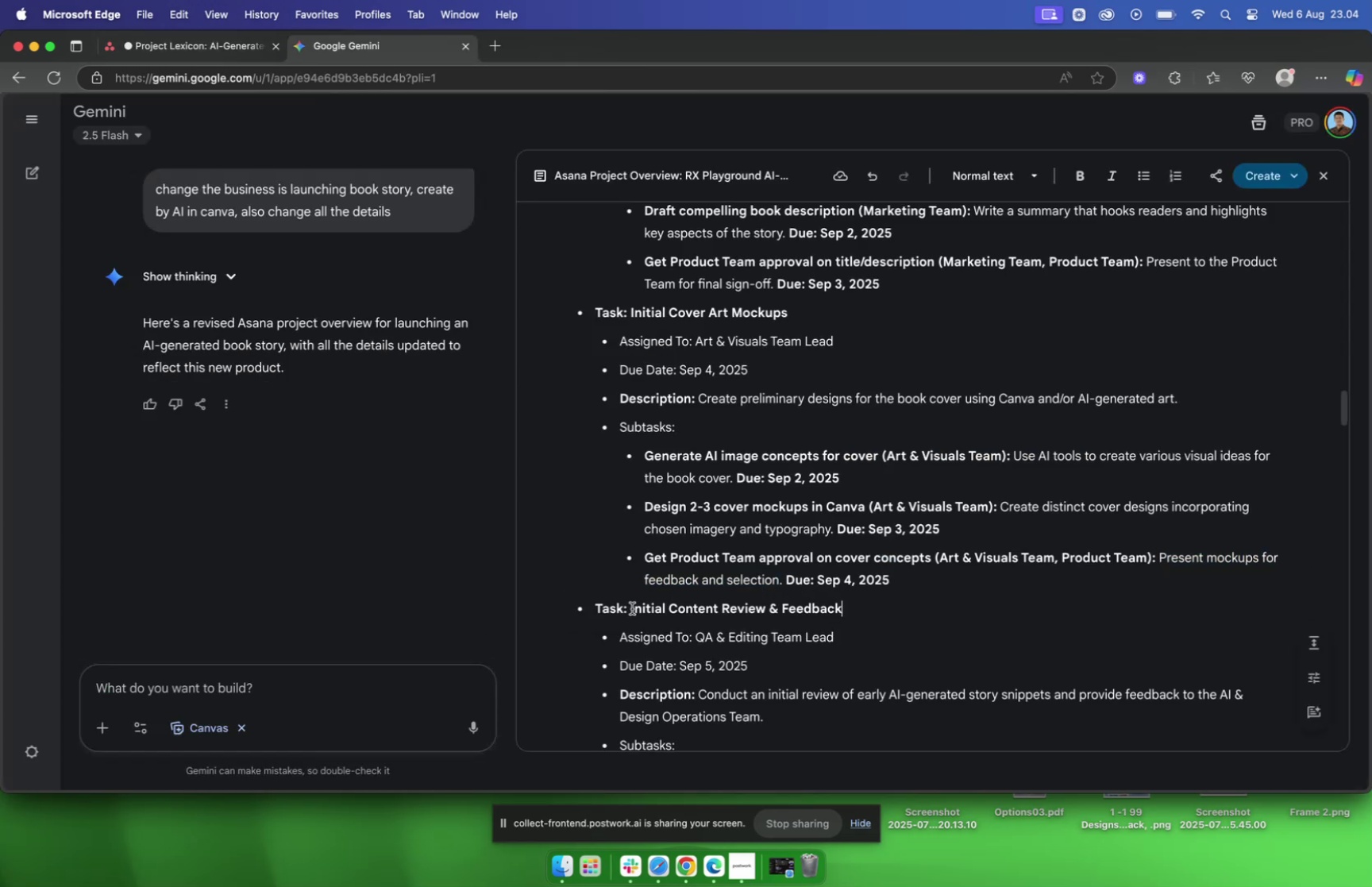 
left_click_drag(start_coordinate=[630, 607], to_coordinate=[852, 610])
 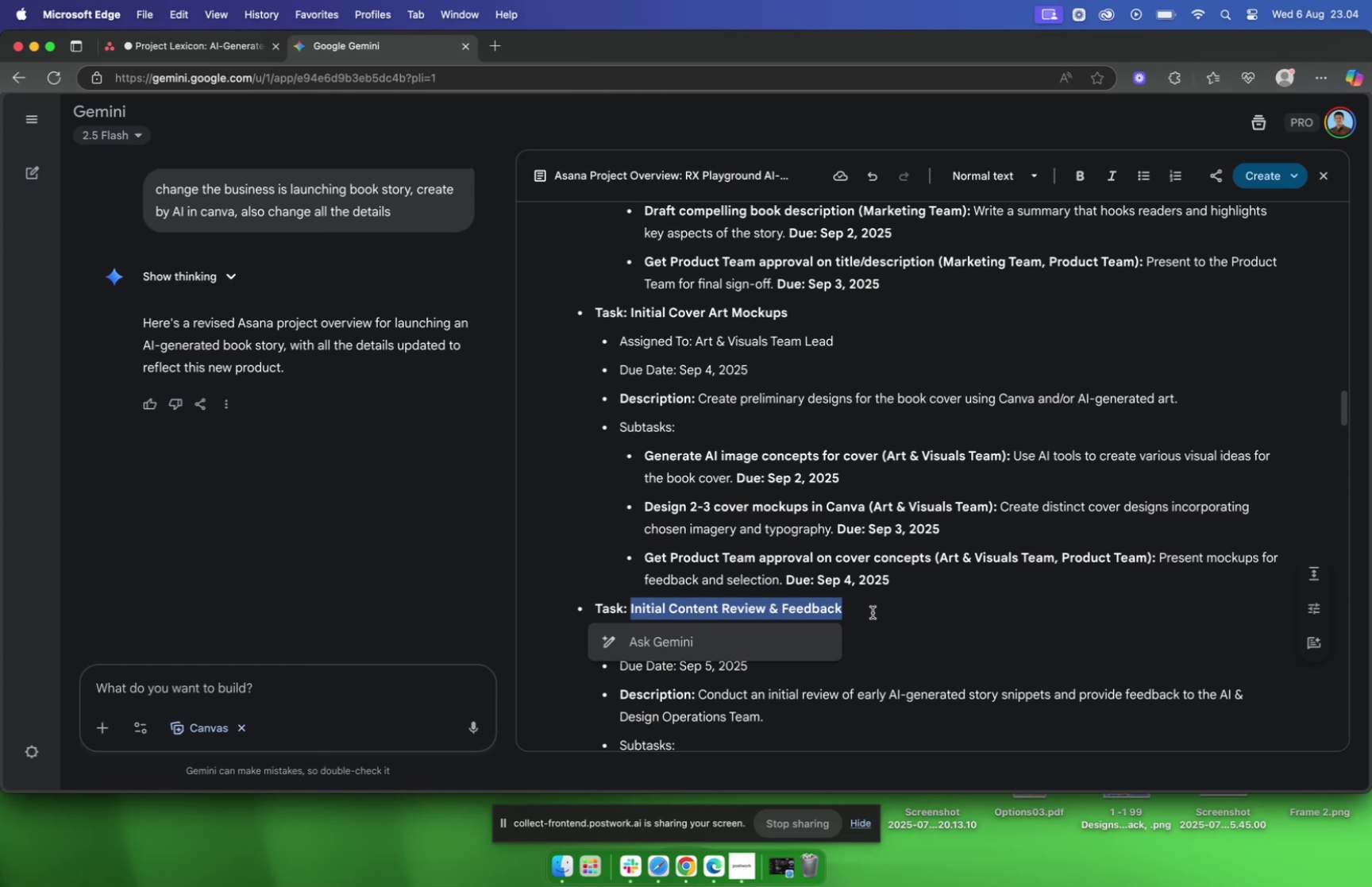 
key(Meta+CommandLeft)
 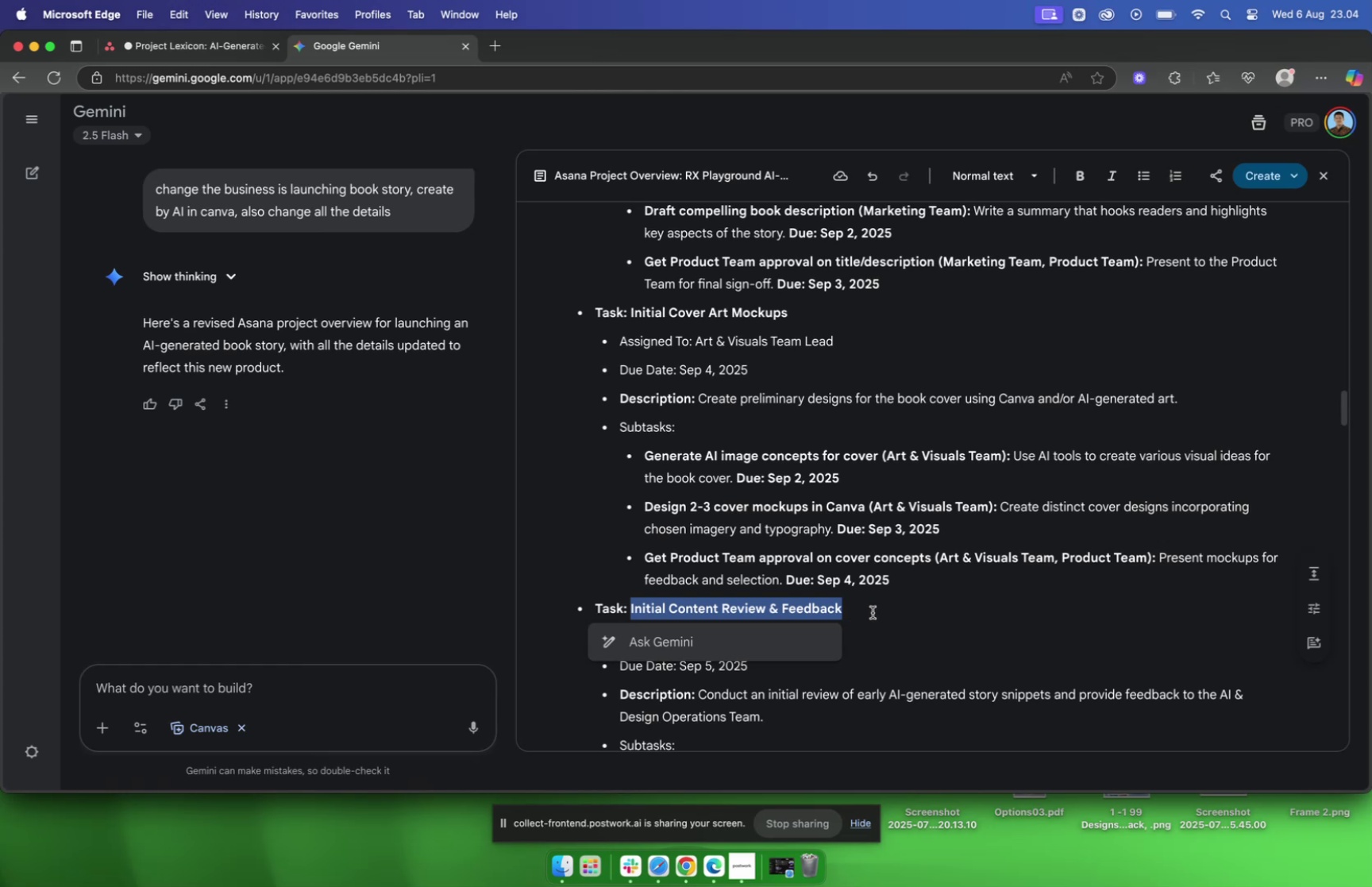 
key(Meta+C)
 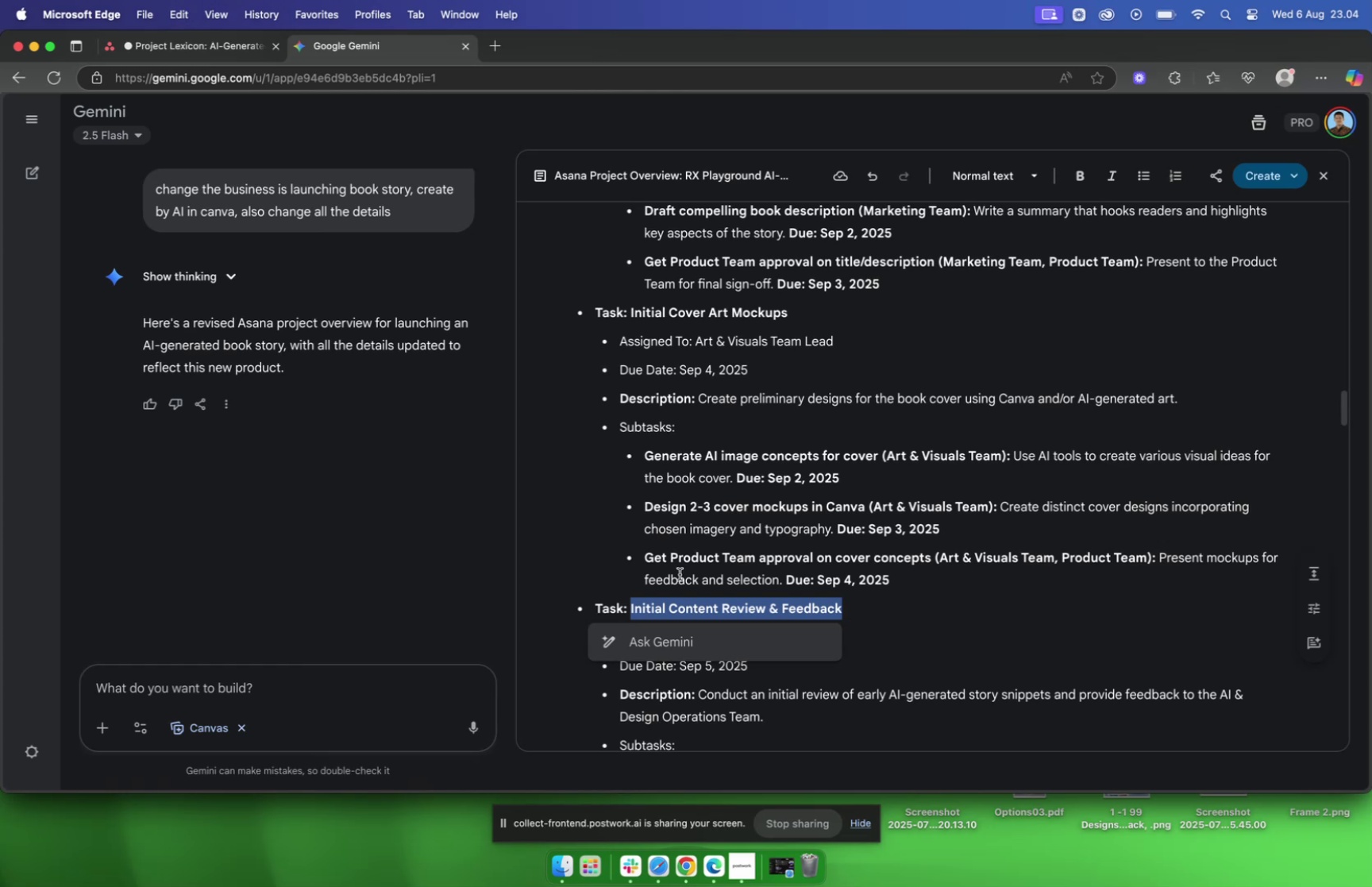 
scroll: coordinate [646, 567], scroll_direction: down, amount: 9.0
 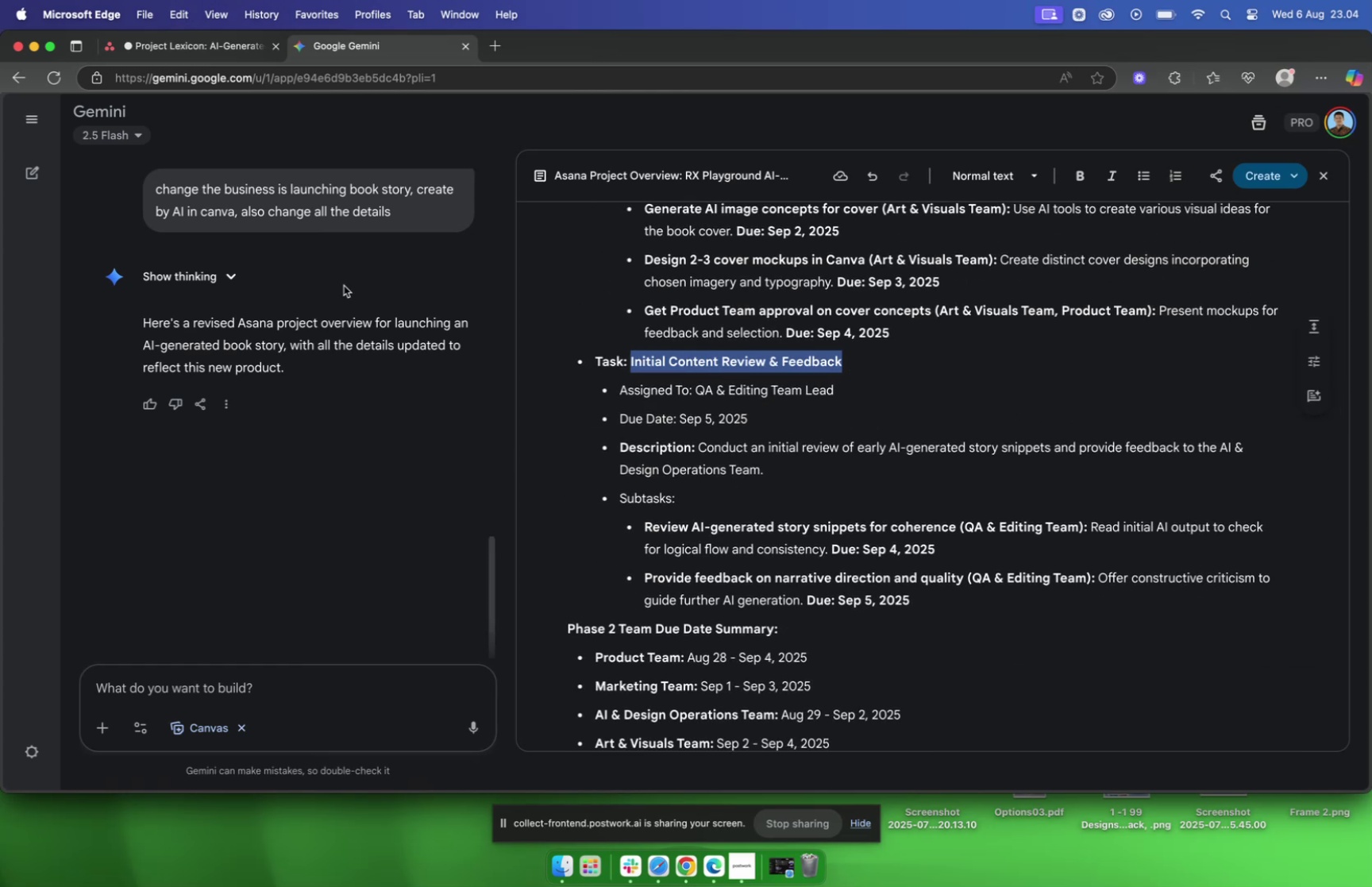 
left_click([179, 42])
 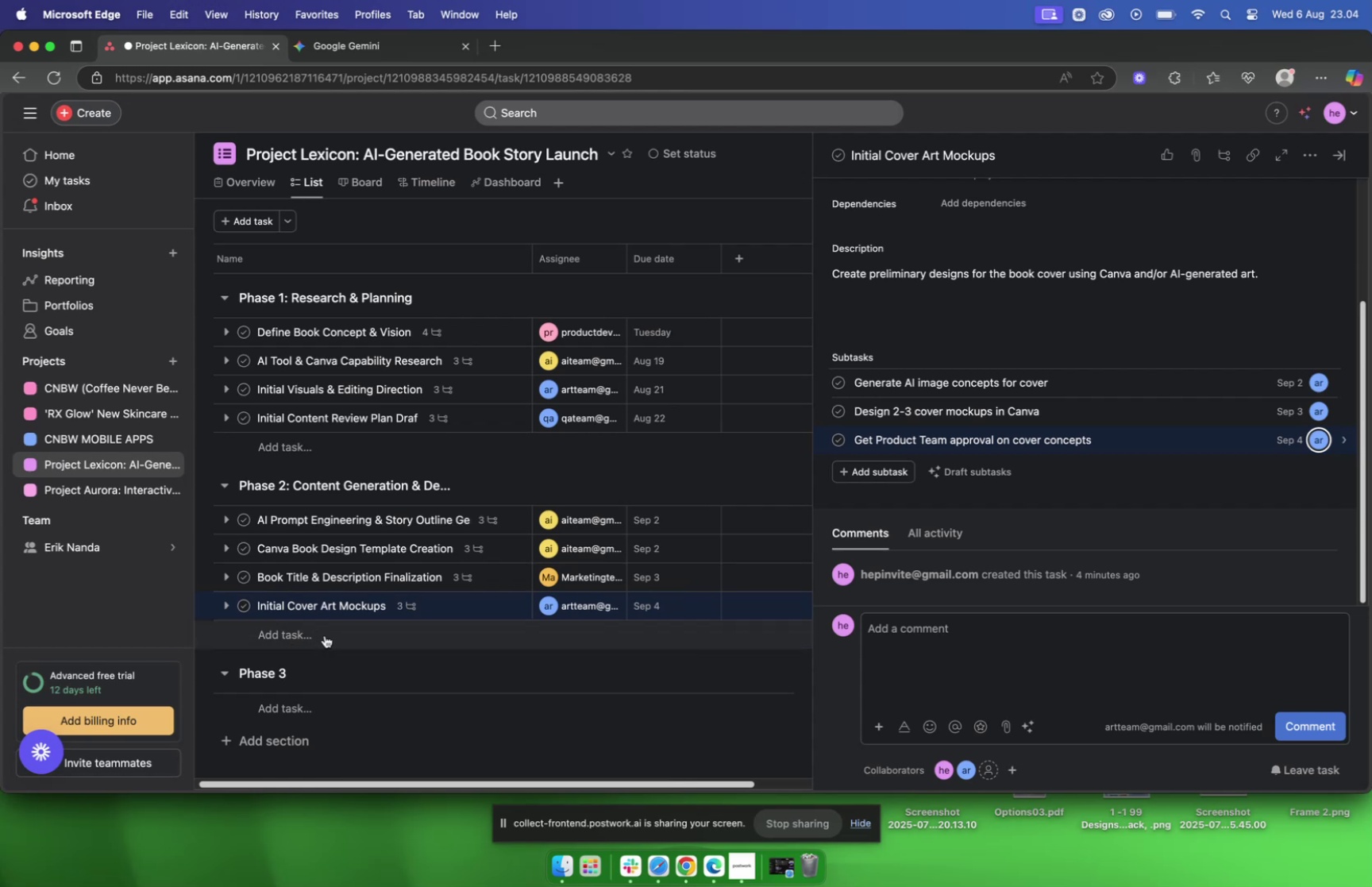 
wait(6.49)
 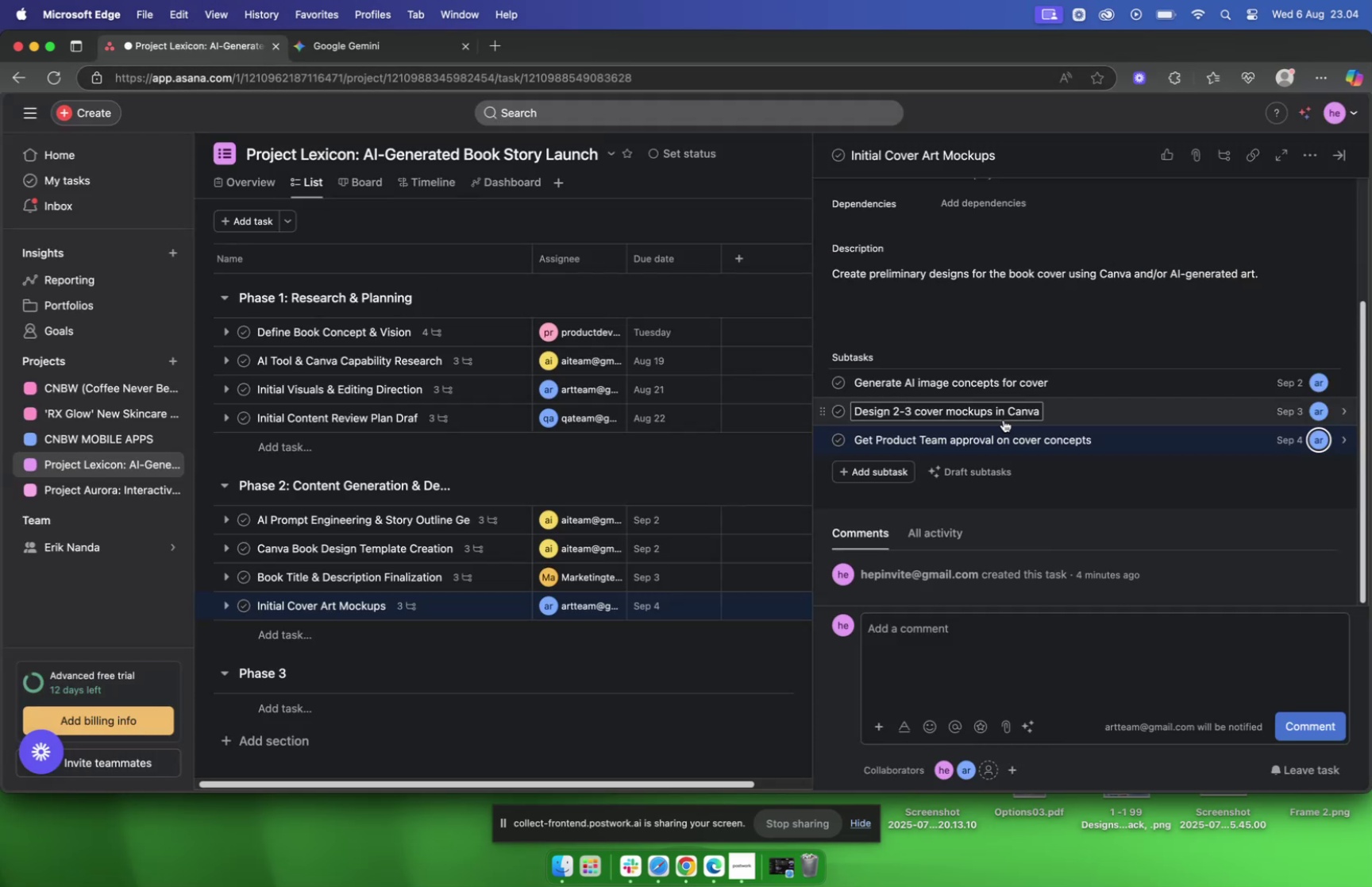 
left_click([340, 634])
 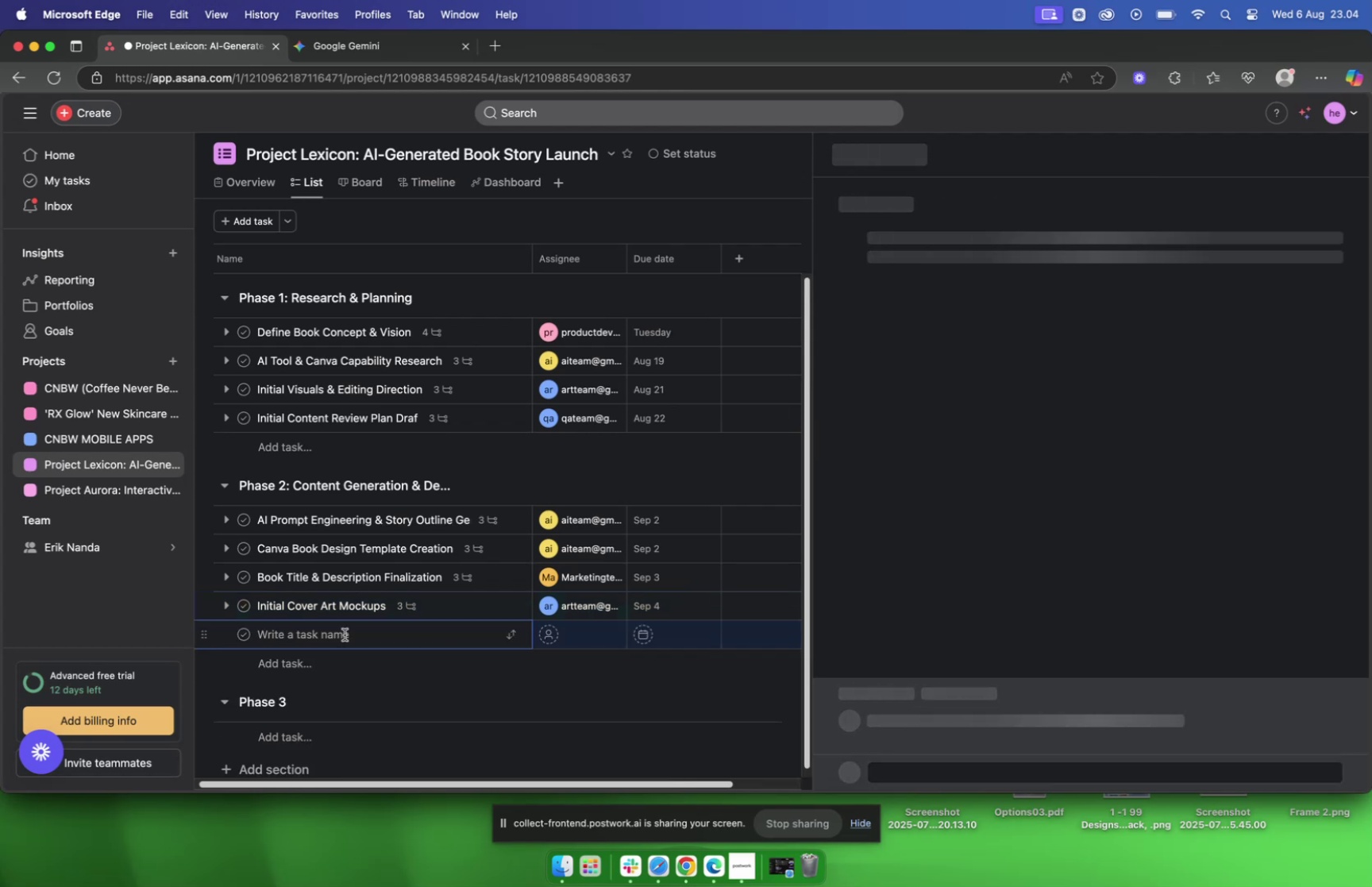 
key(Meta+V)
 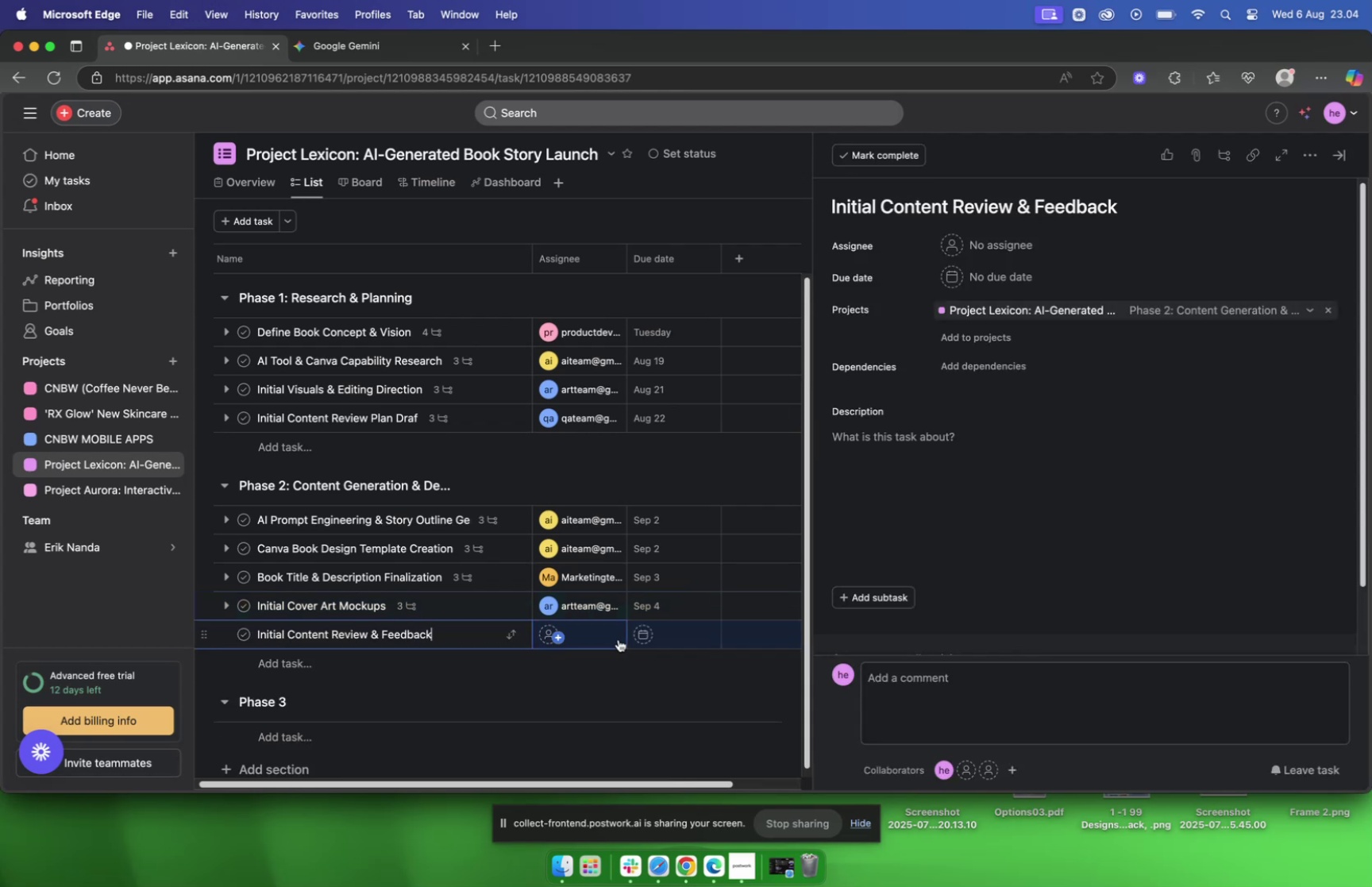 
left_click([545, 633])
 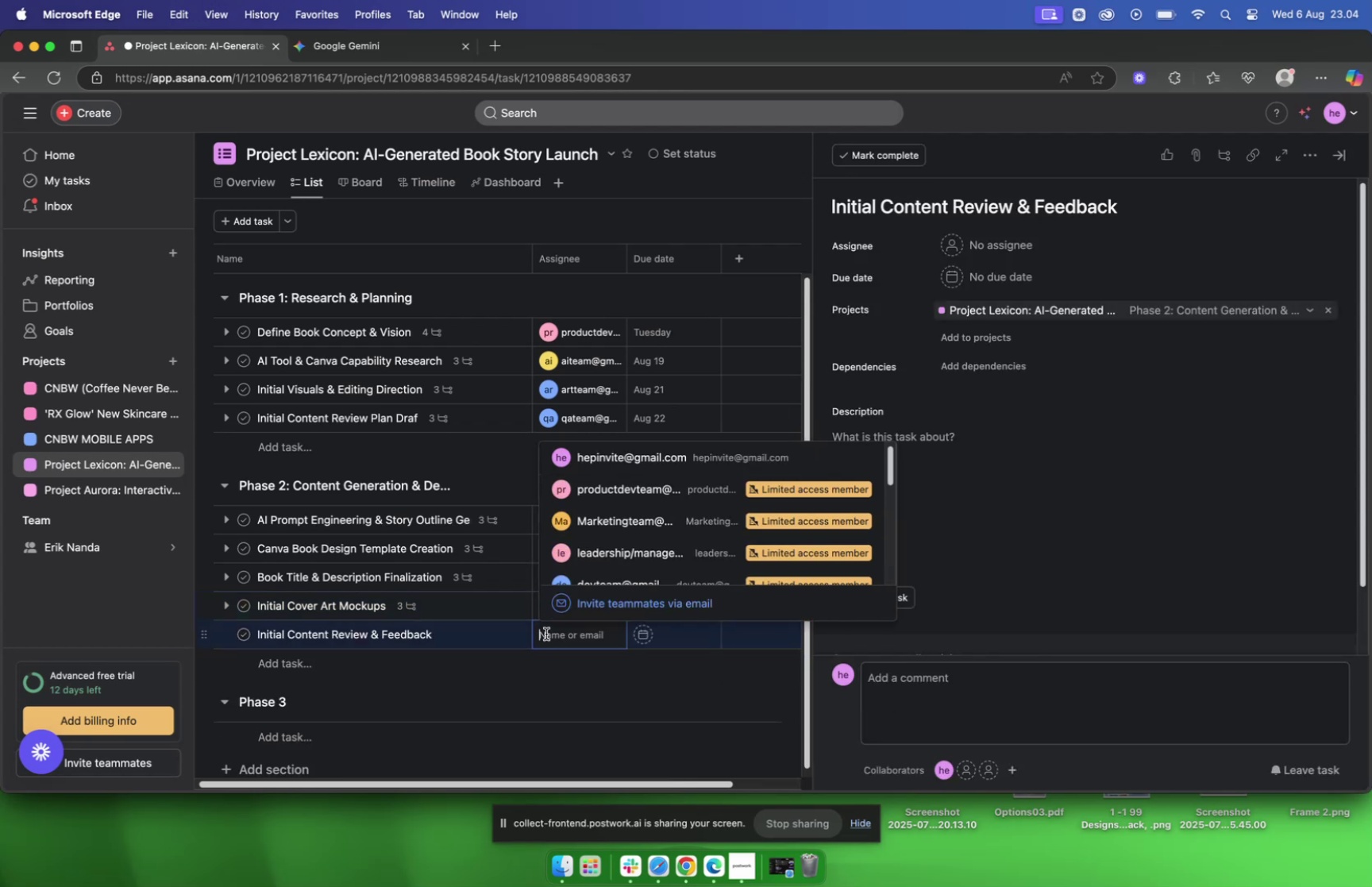 
type(qa)
 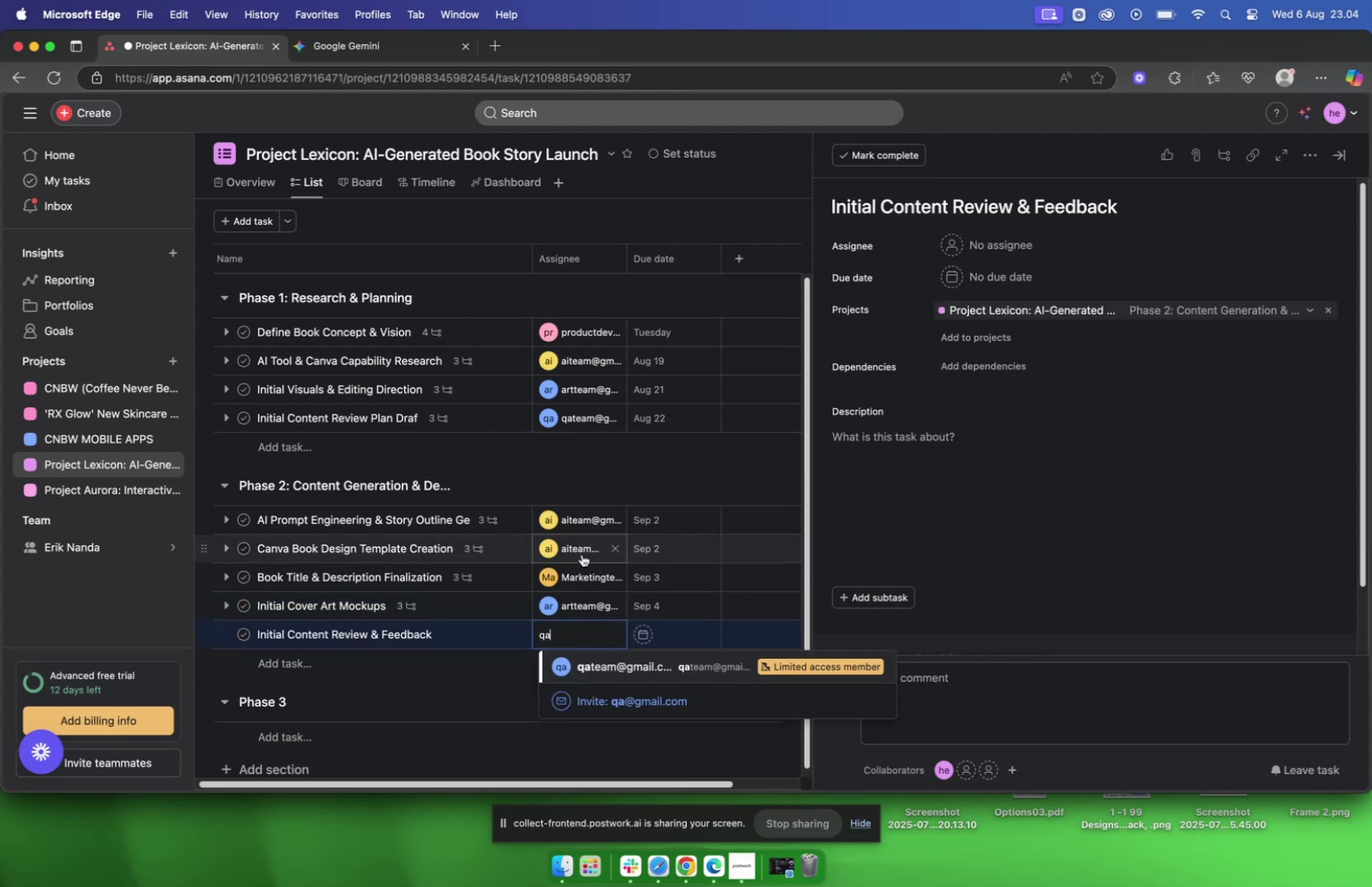 
scroll: coordinate [596, 596], scroll_direction: down, amount: 2.0
 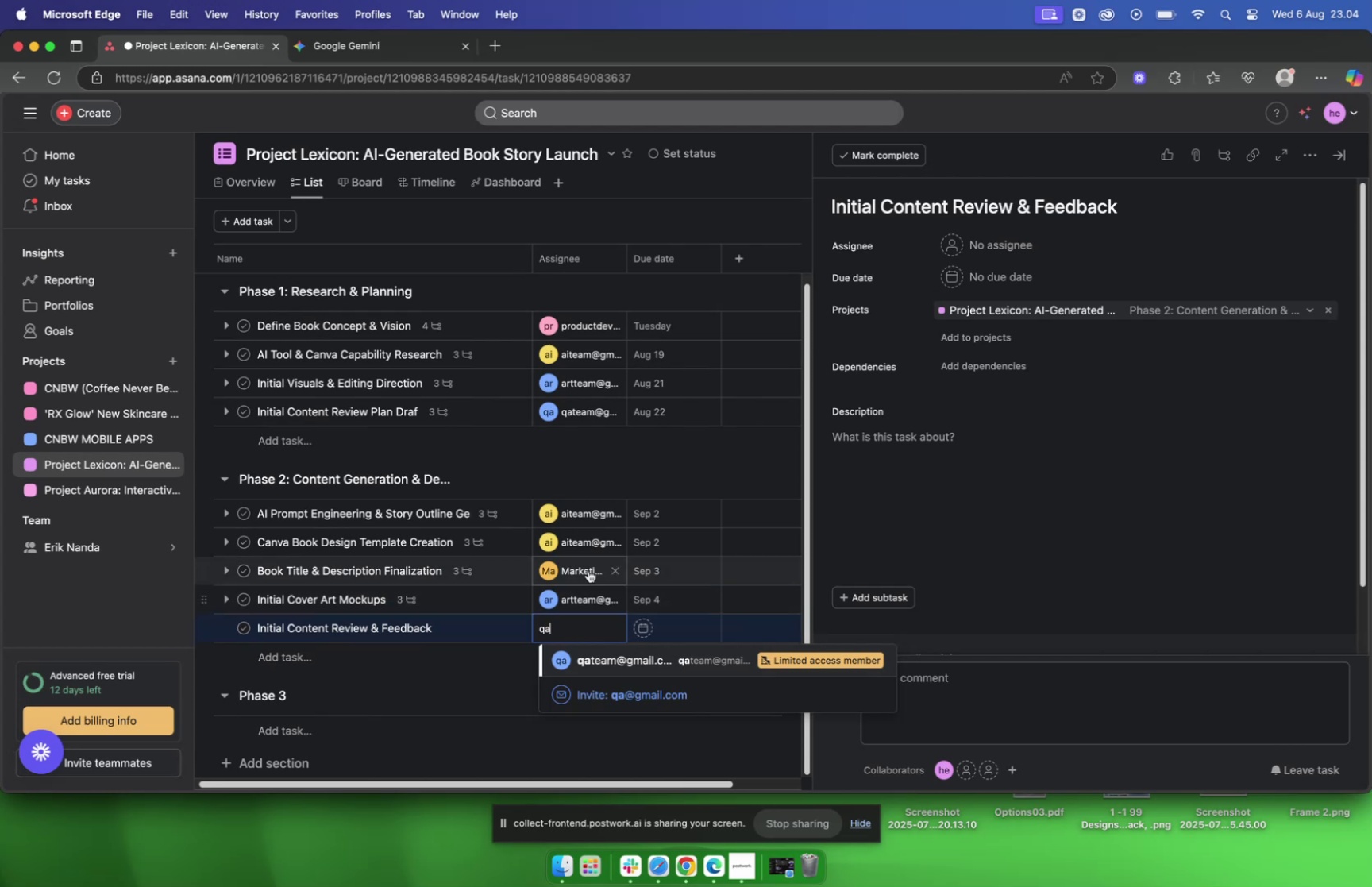 
scroll: coordinate [585, 554], scroll_direction: up, amount: 2.0
 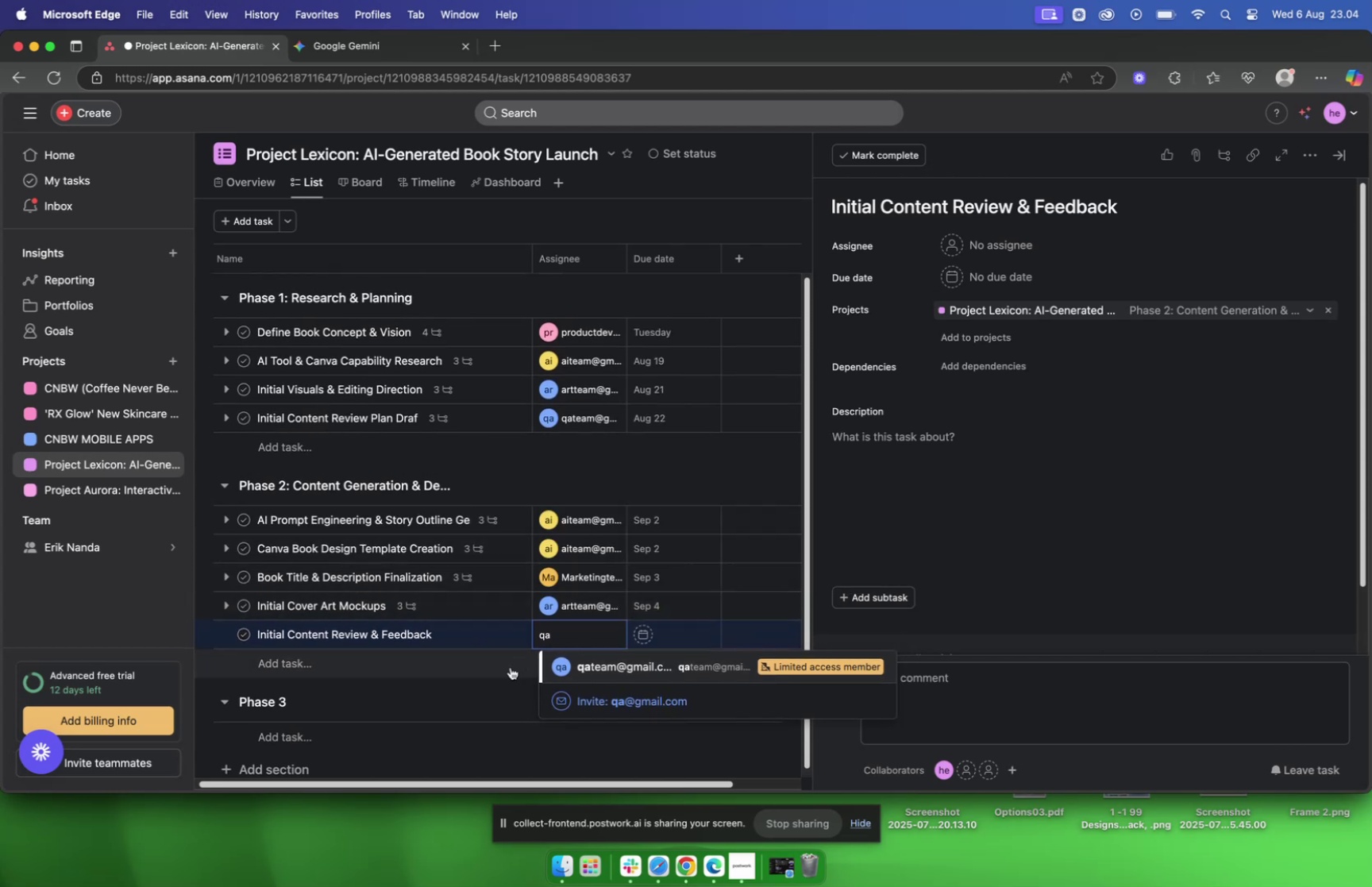 
left_click([601, 668])
 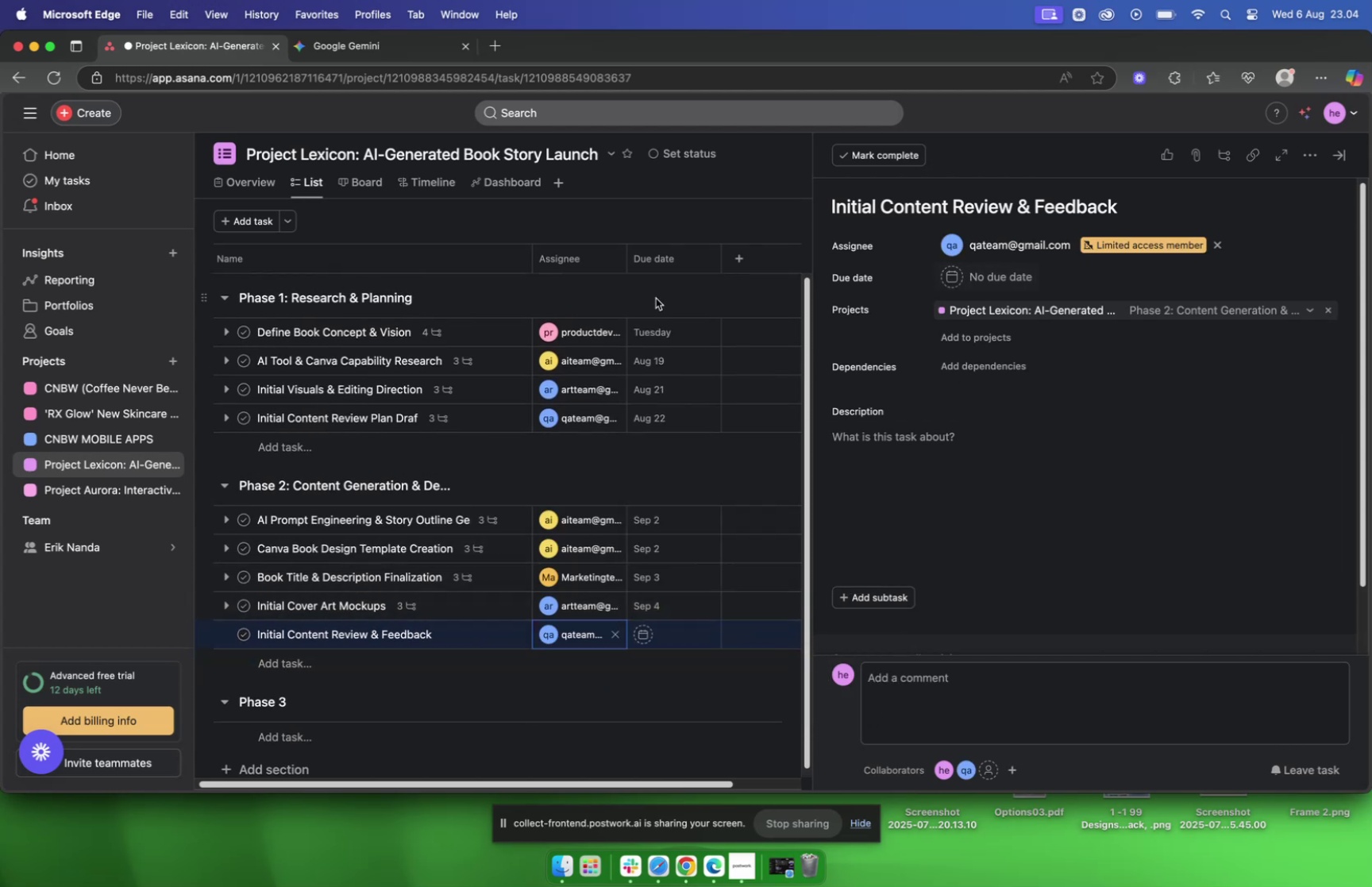 
left_click([356, 41])
 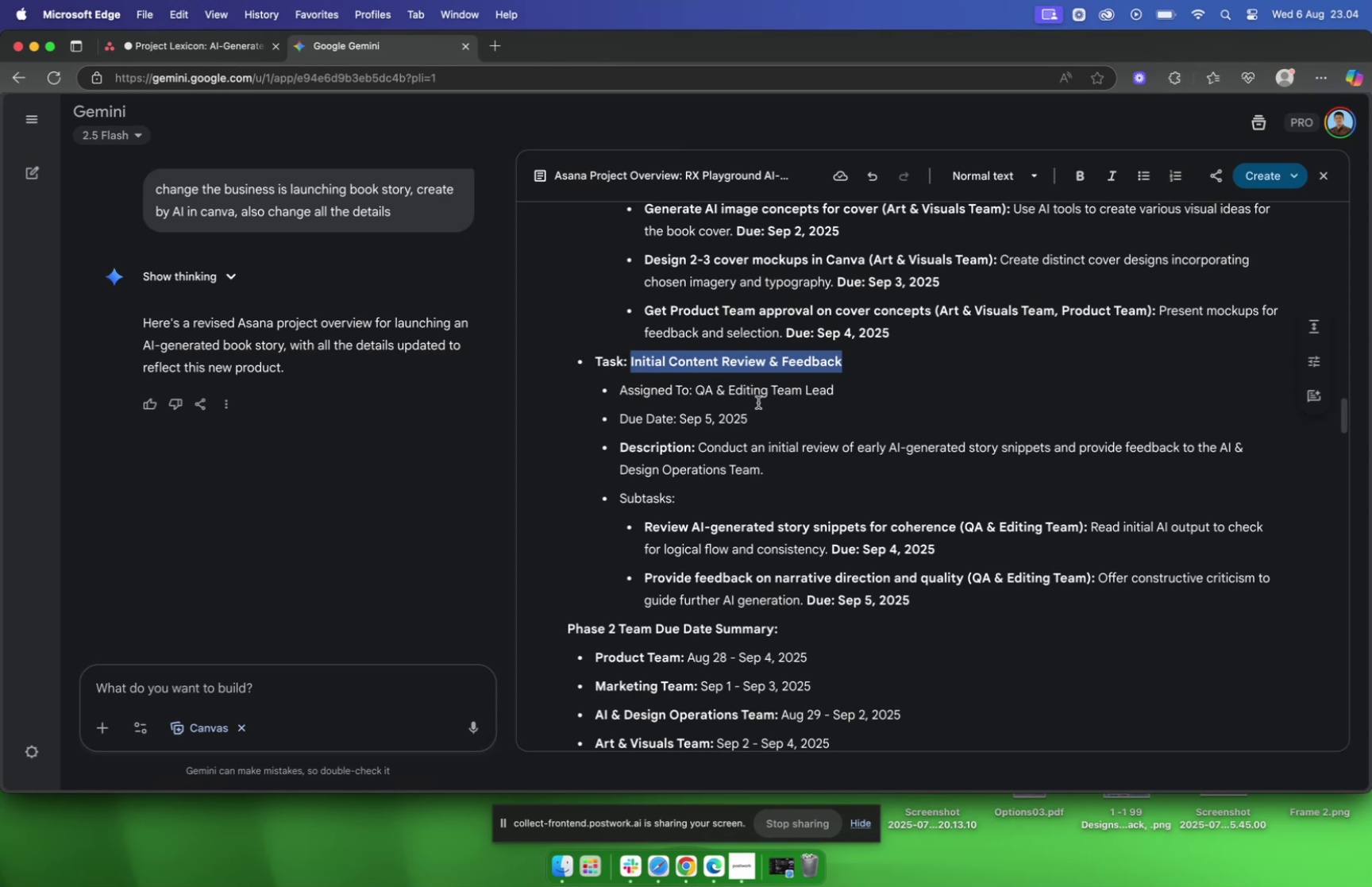 
left_click([196, 49])
 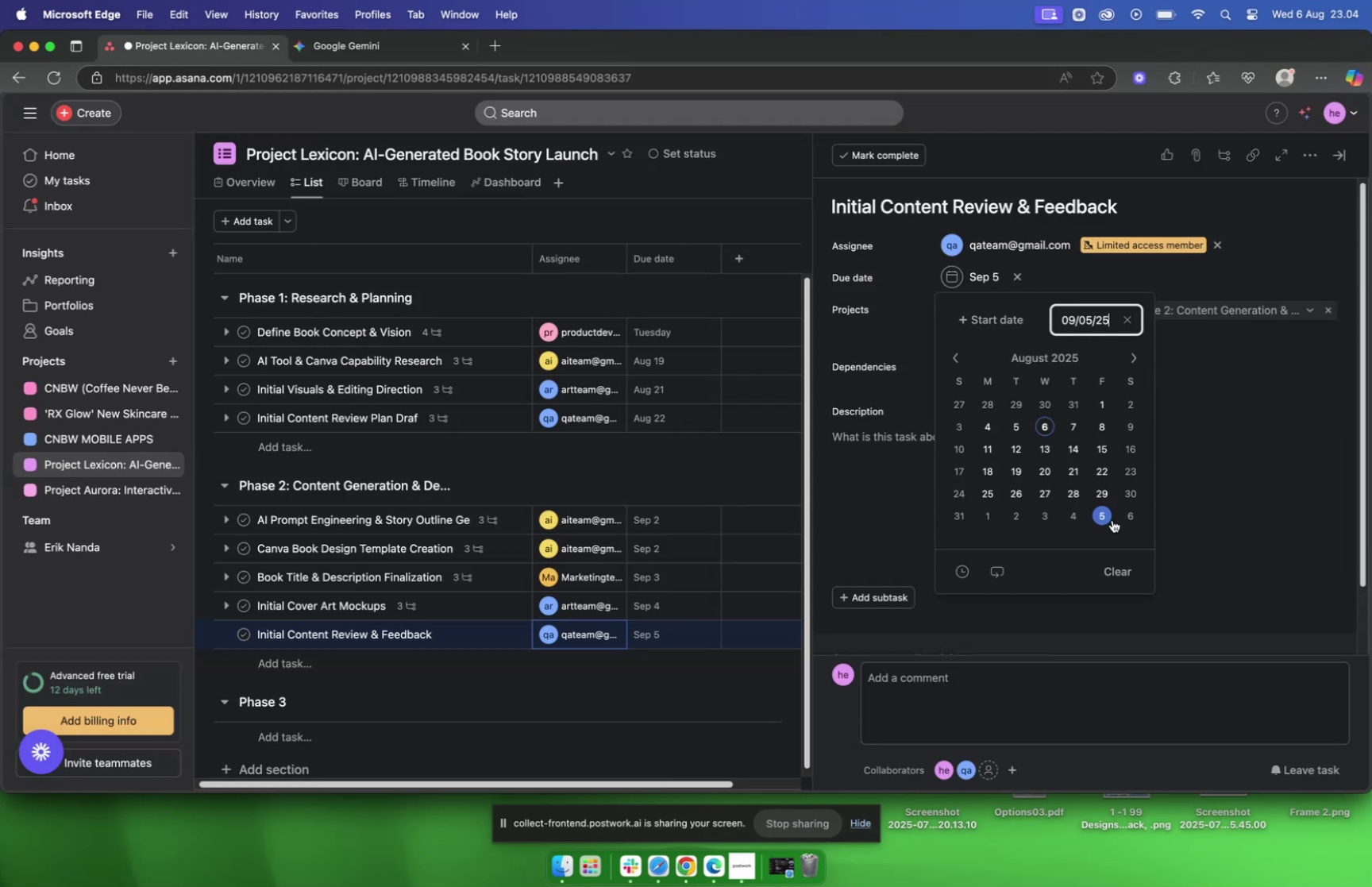 
wait(5.64)
 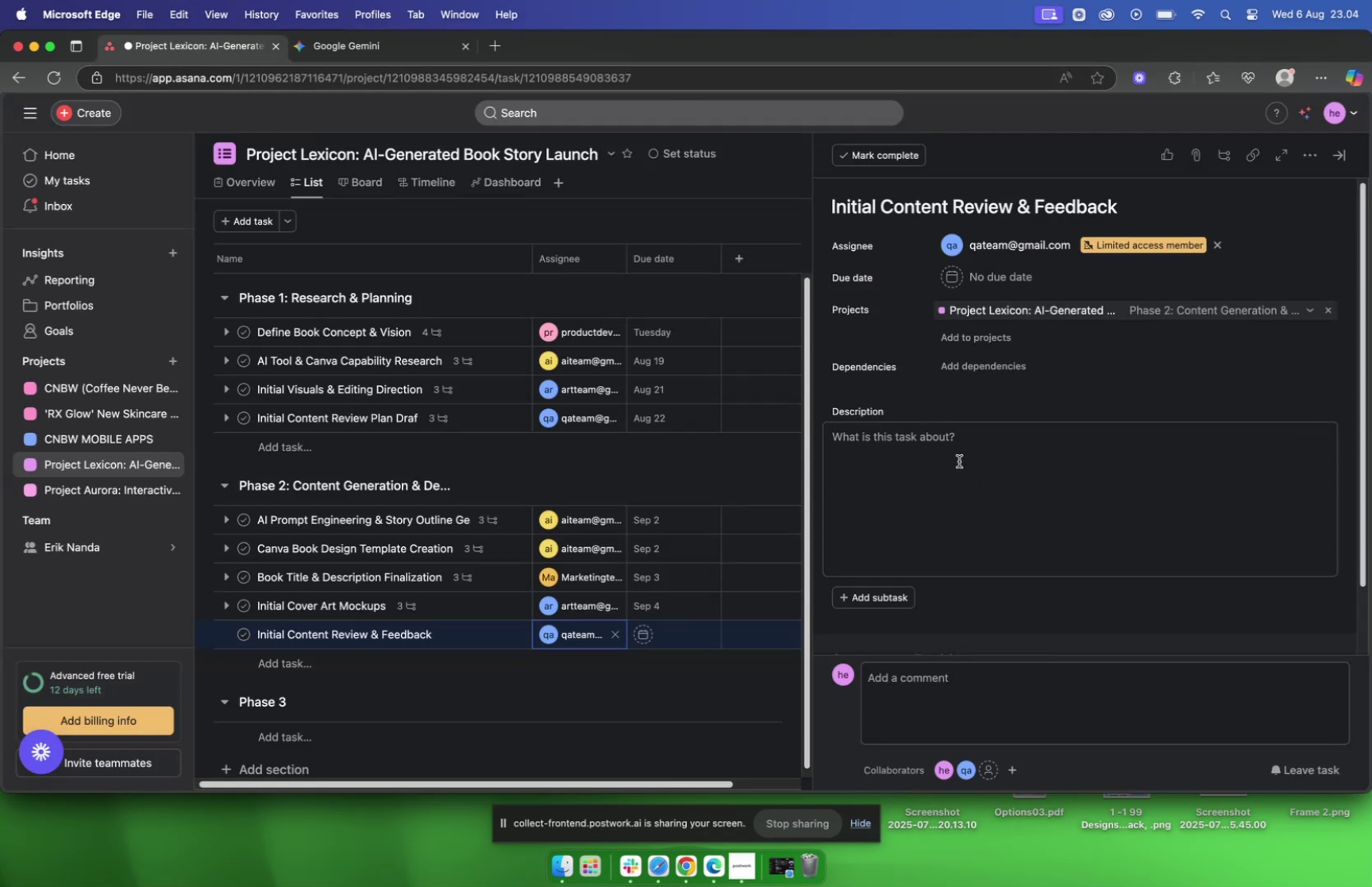 
left_click([897, 397])
 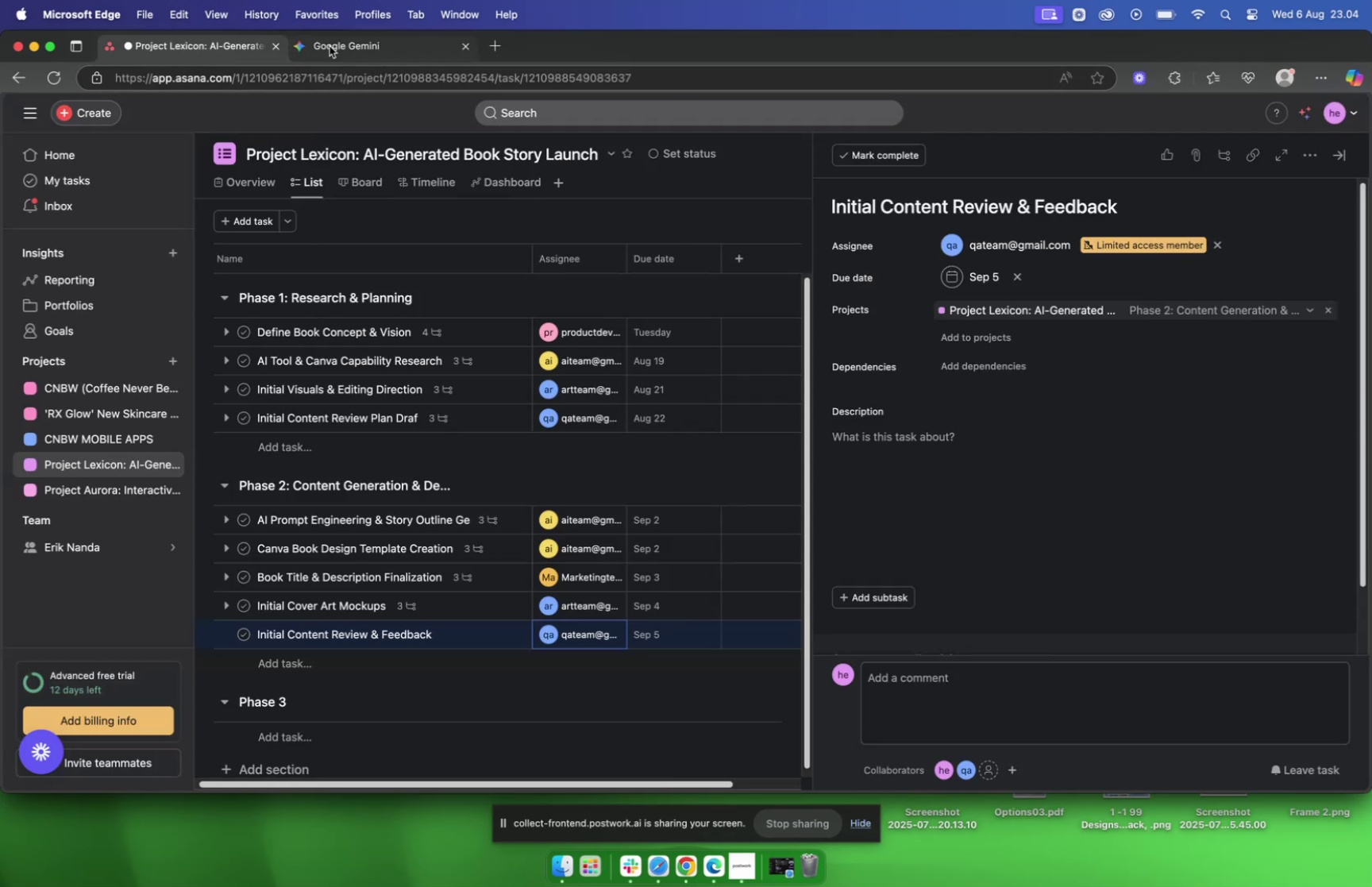 
left_click([333, 44])
 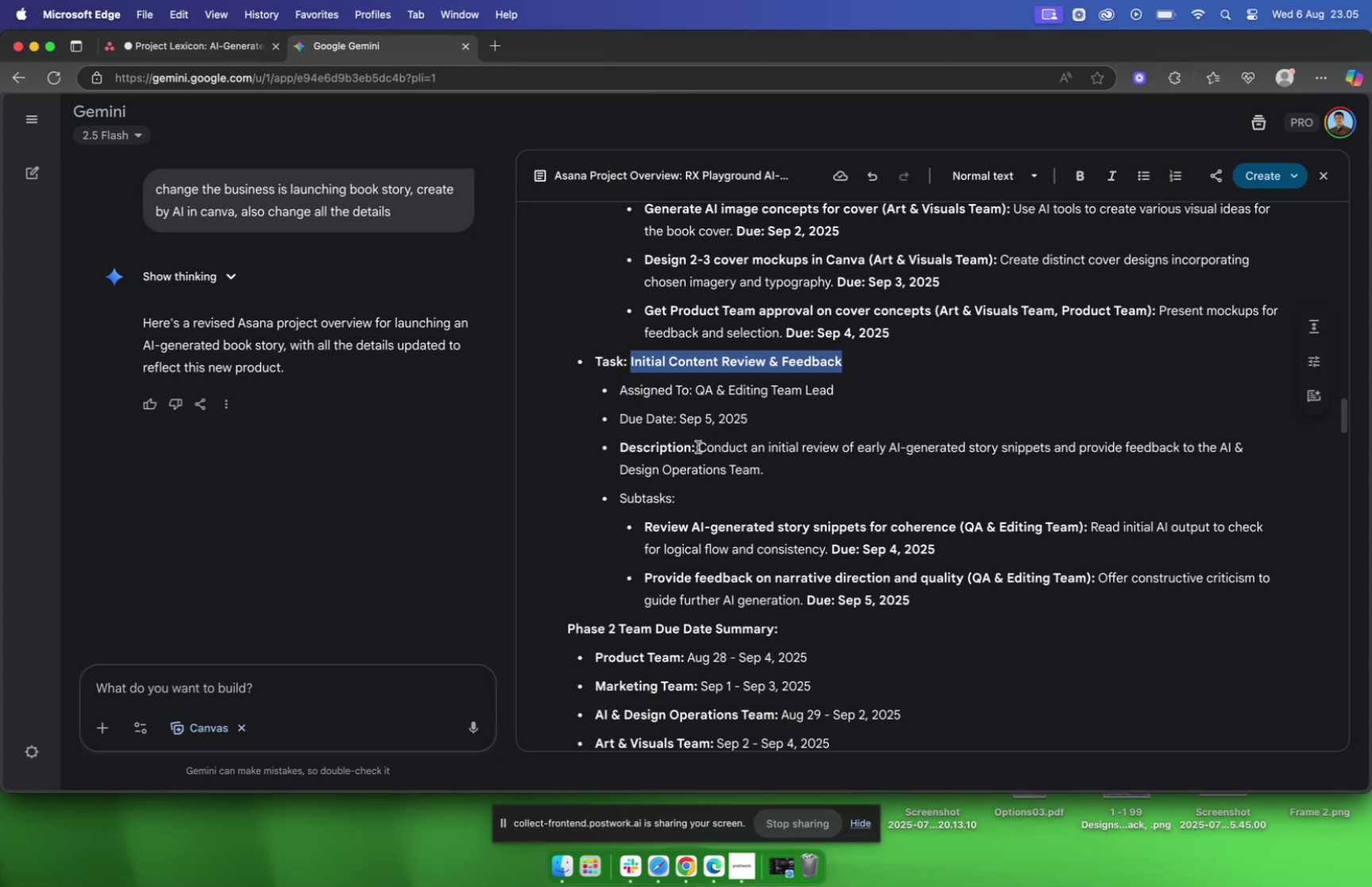 
left_click_drag(start_coordinate=[699, 446], to_coordinate=[1031, 469])
 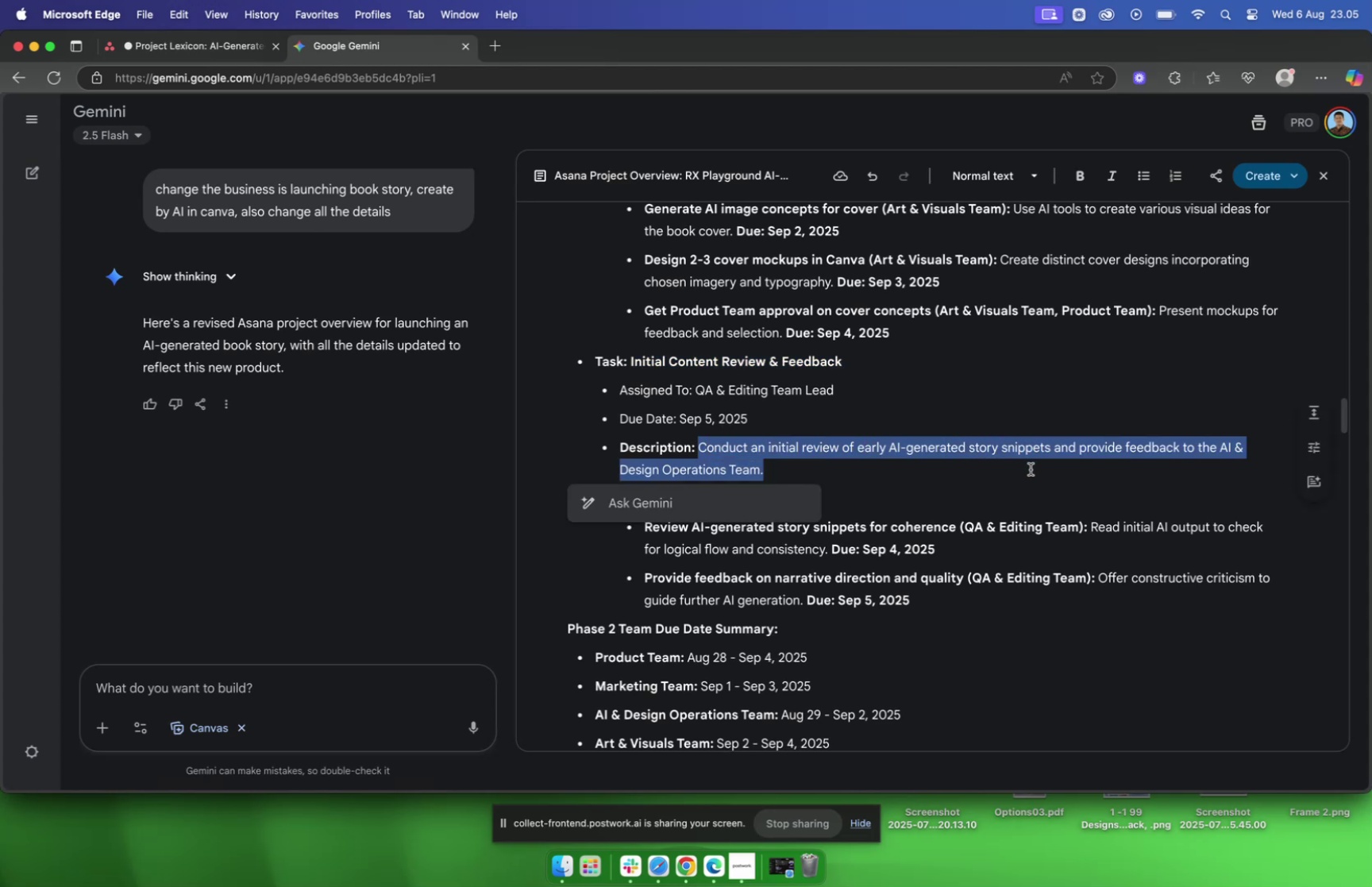 
key(Meta+C)
 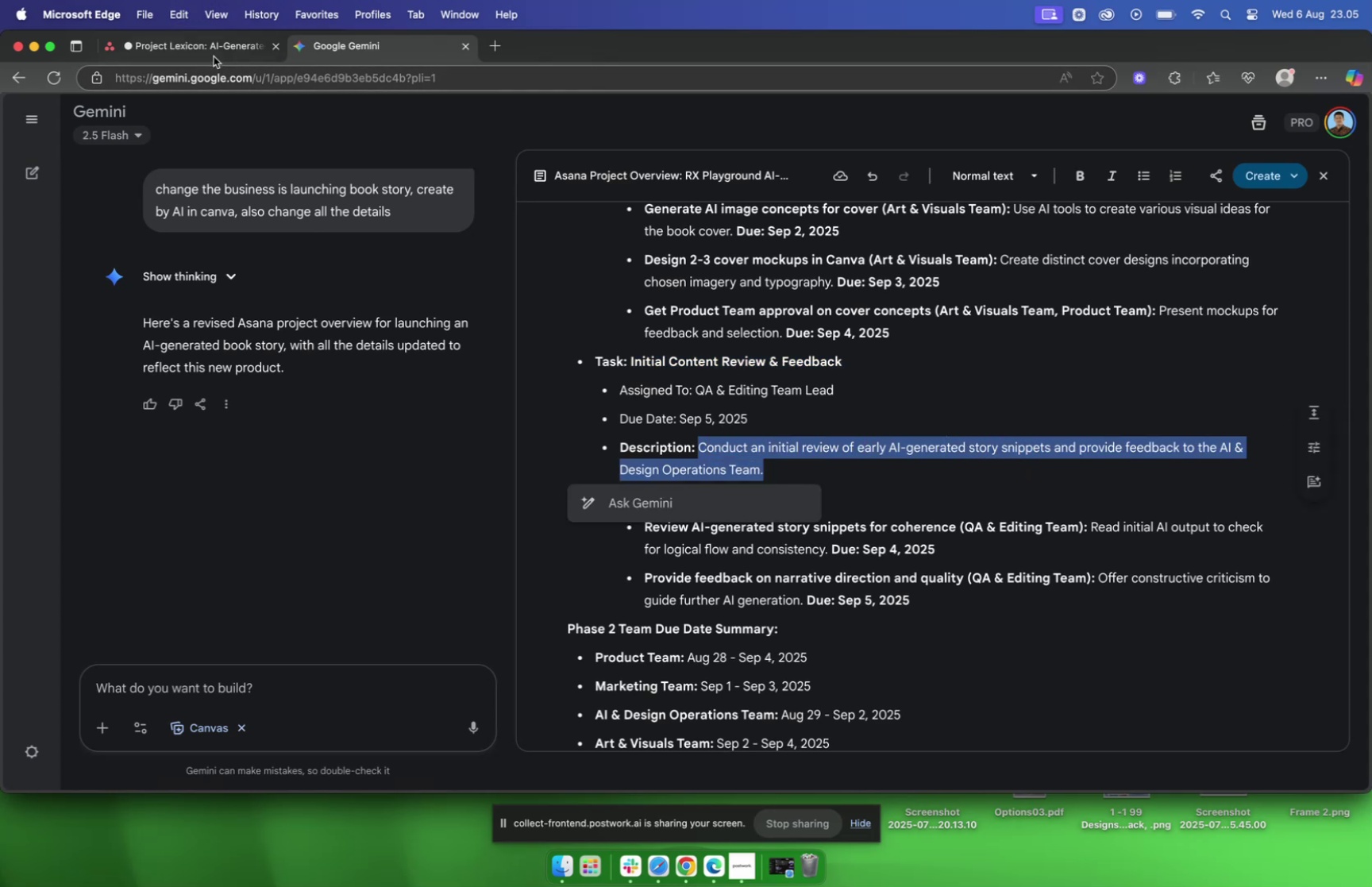 
left_click([211, 51])
 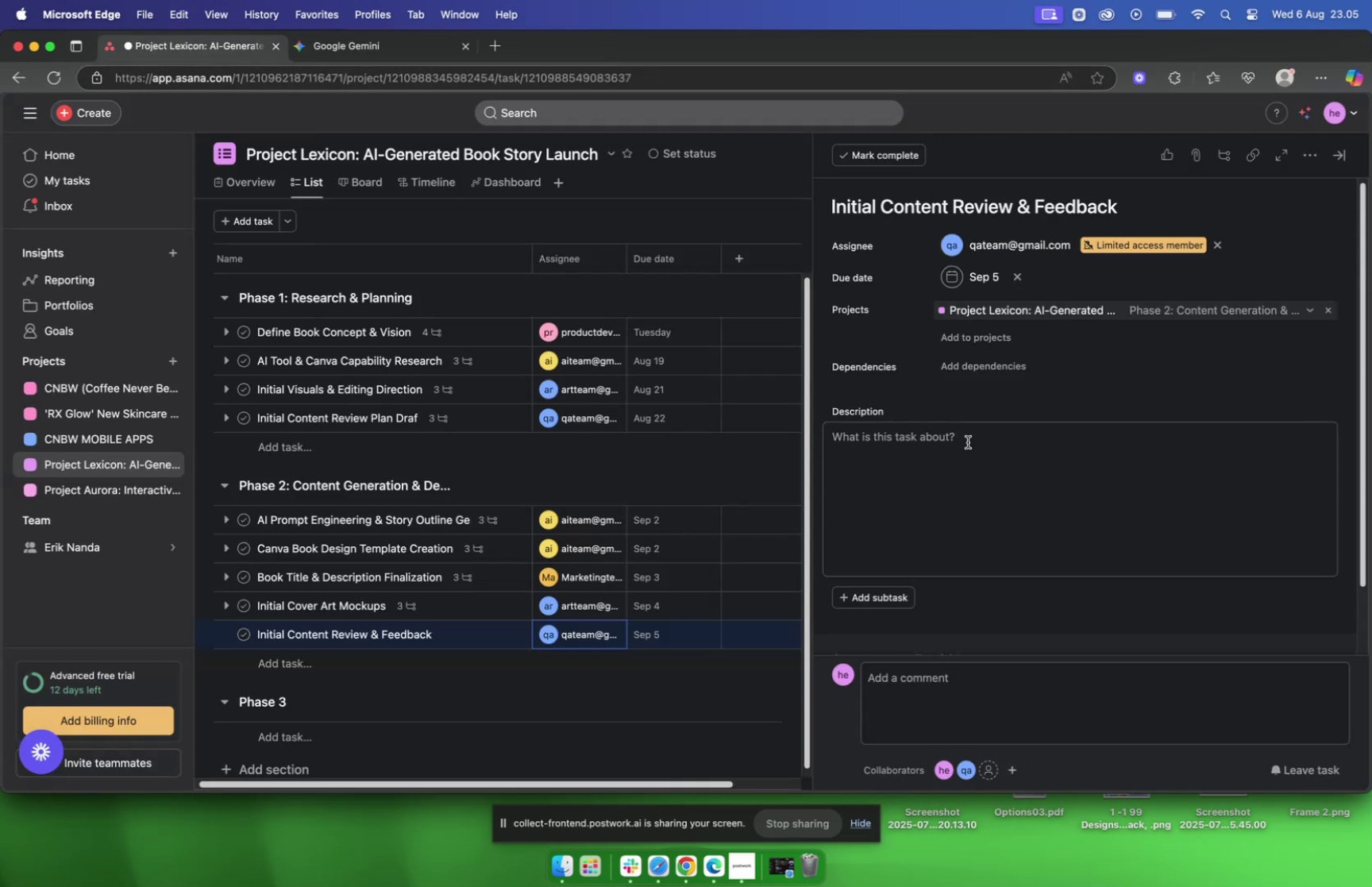 
left_click([967, 442])
 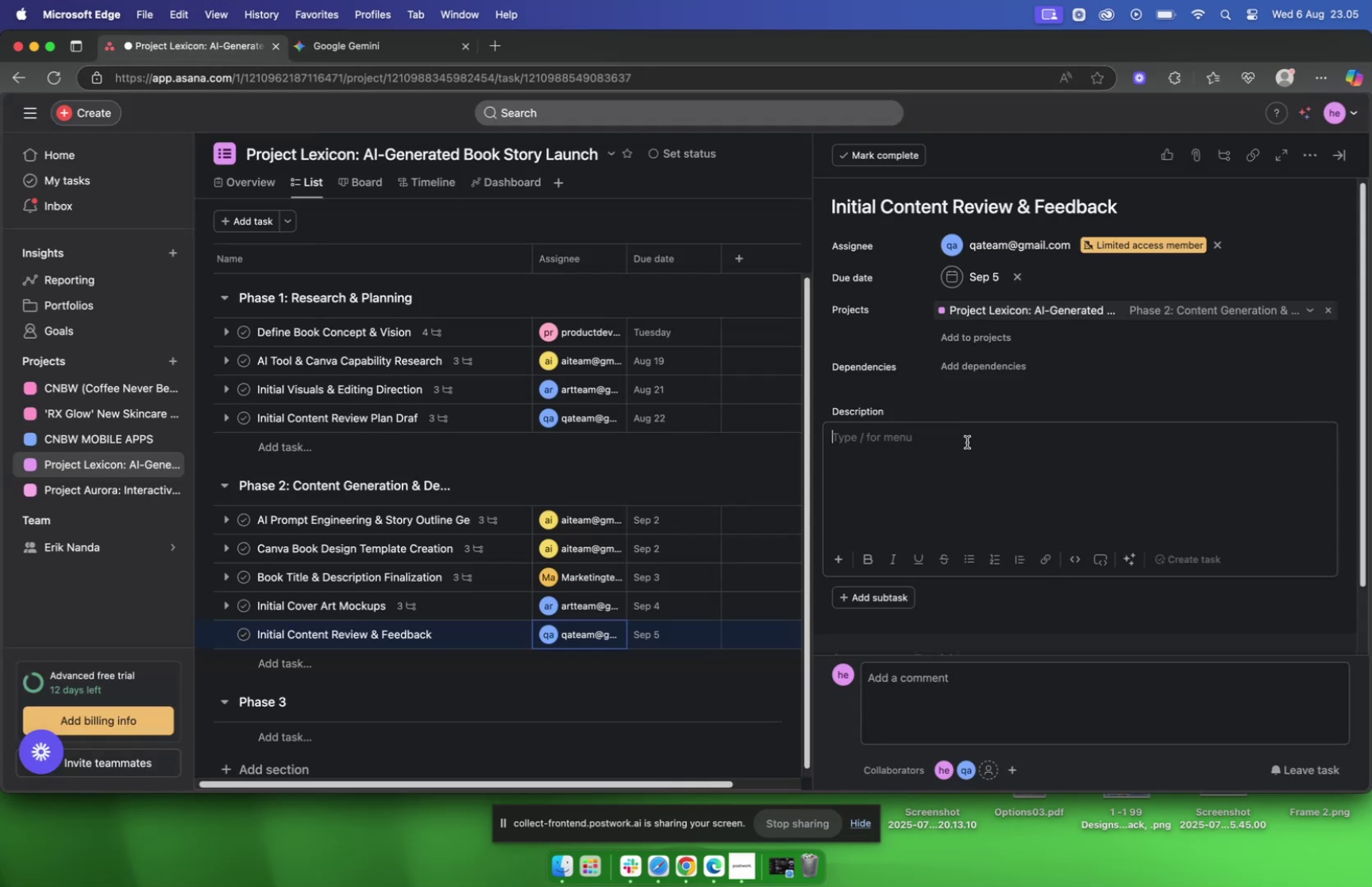 
key(Meta+V)
 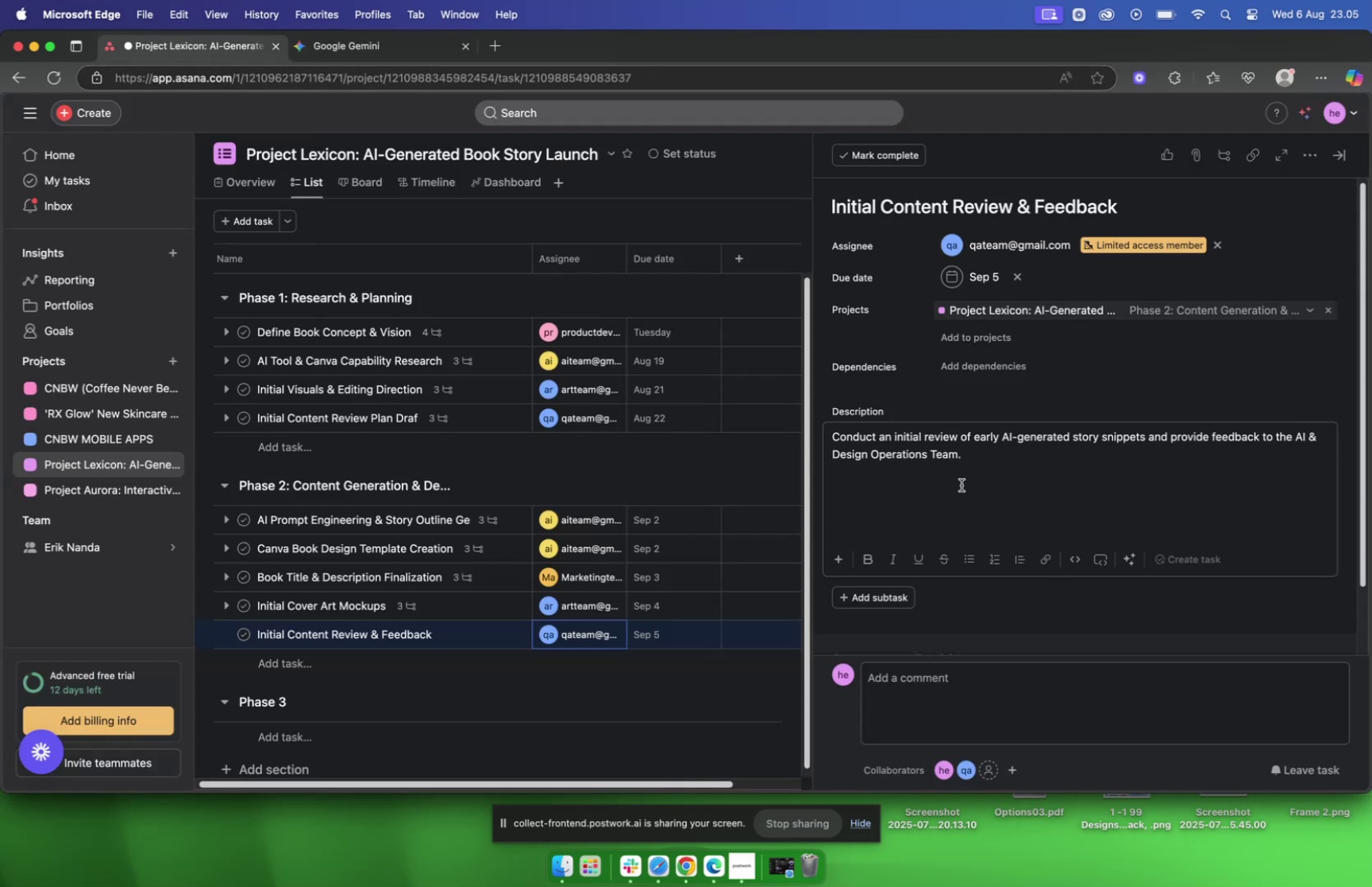 
left_click([962, 484])
 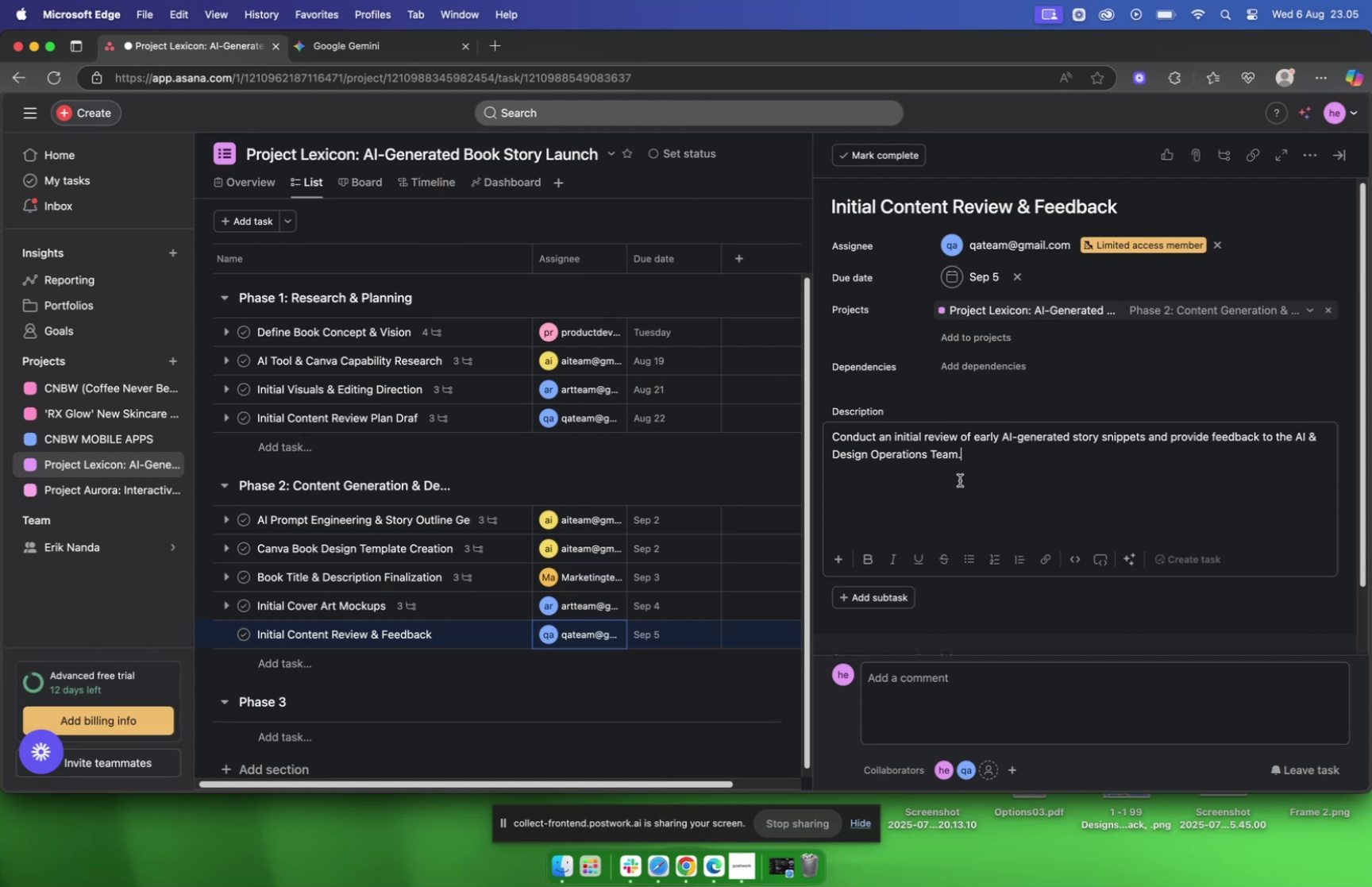 
wait(5.48)
 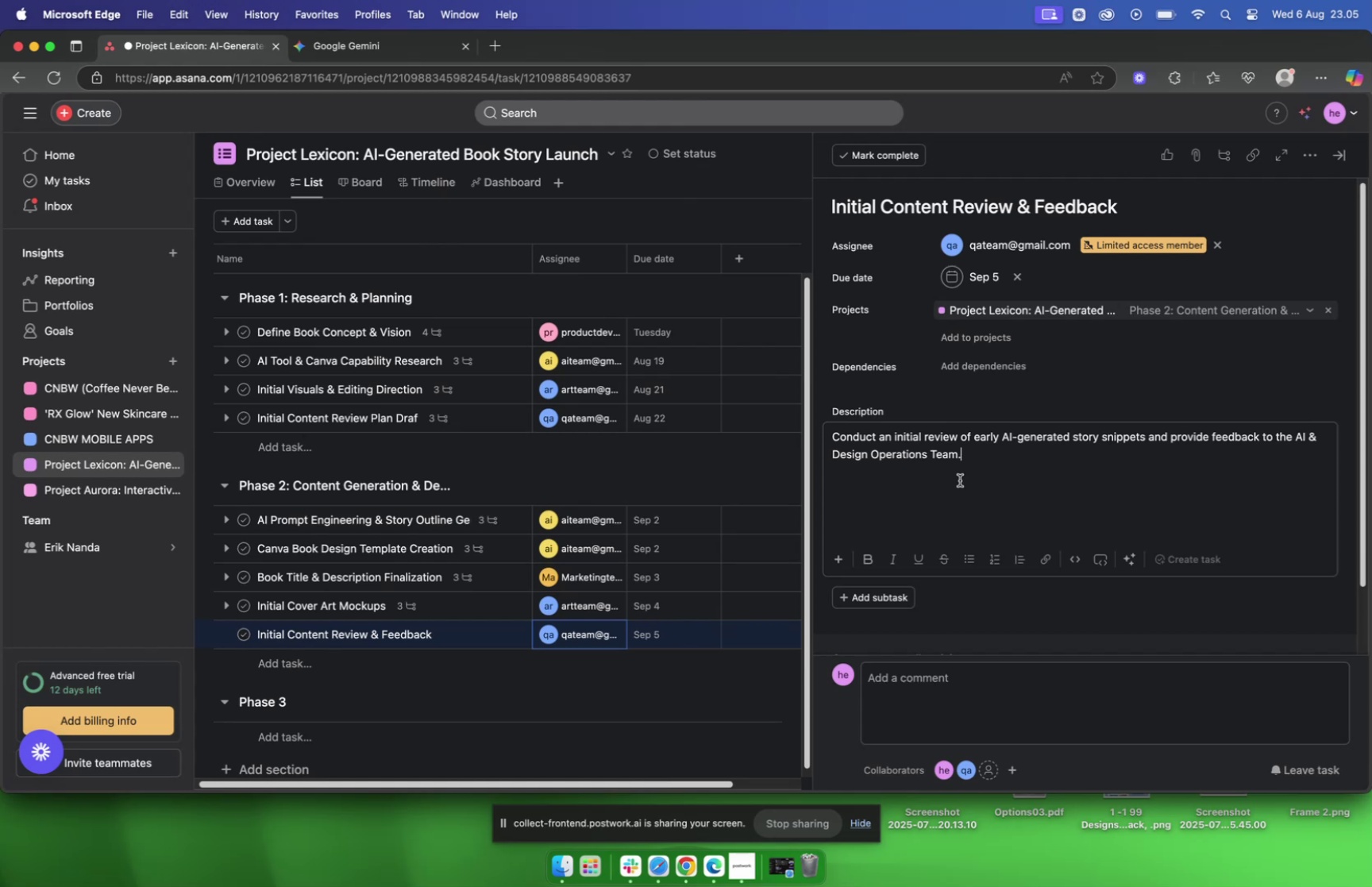 
left_click([934, 463])
 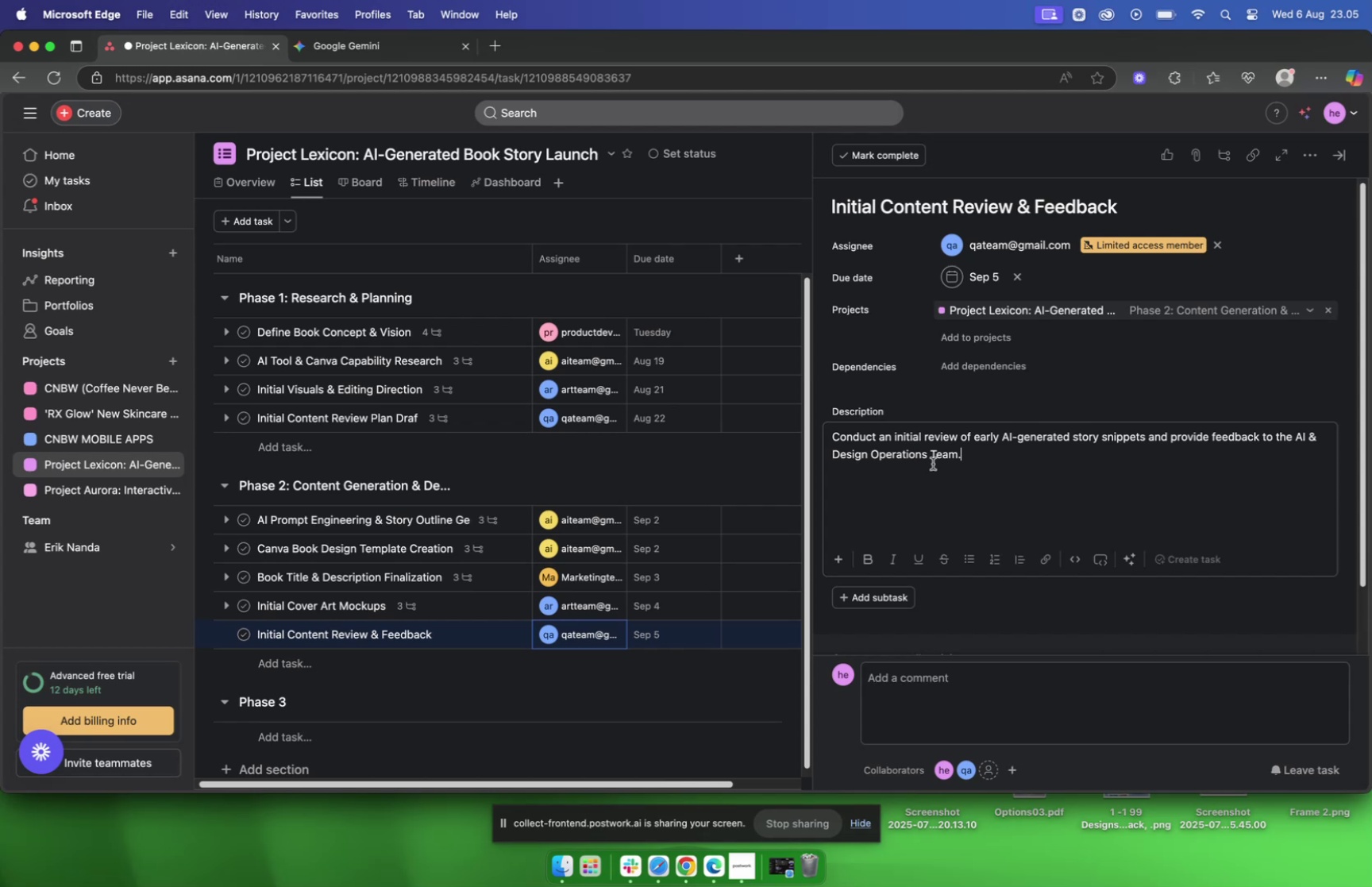 
wait(19.86)
 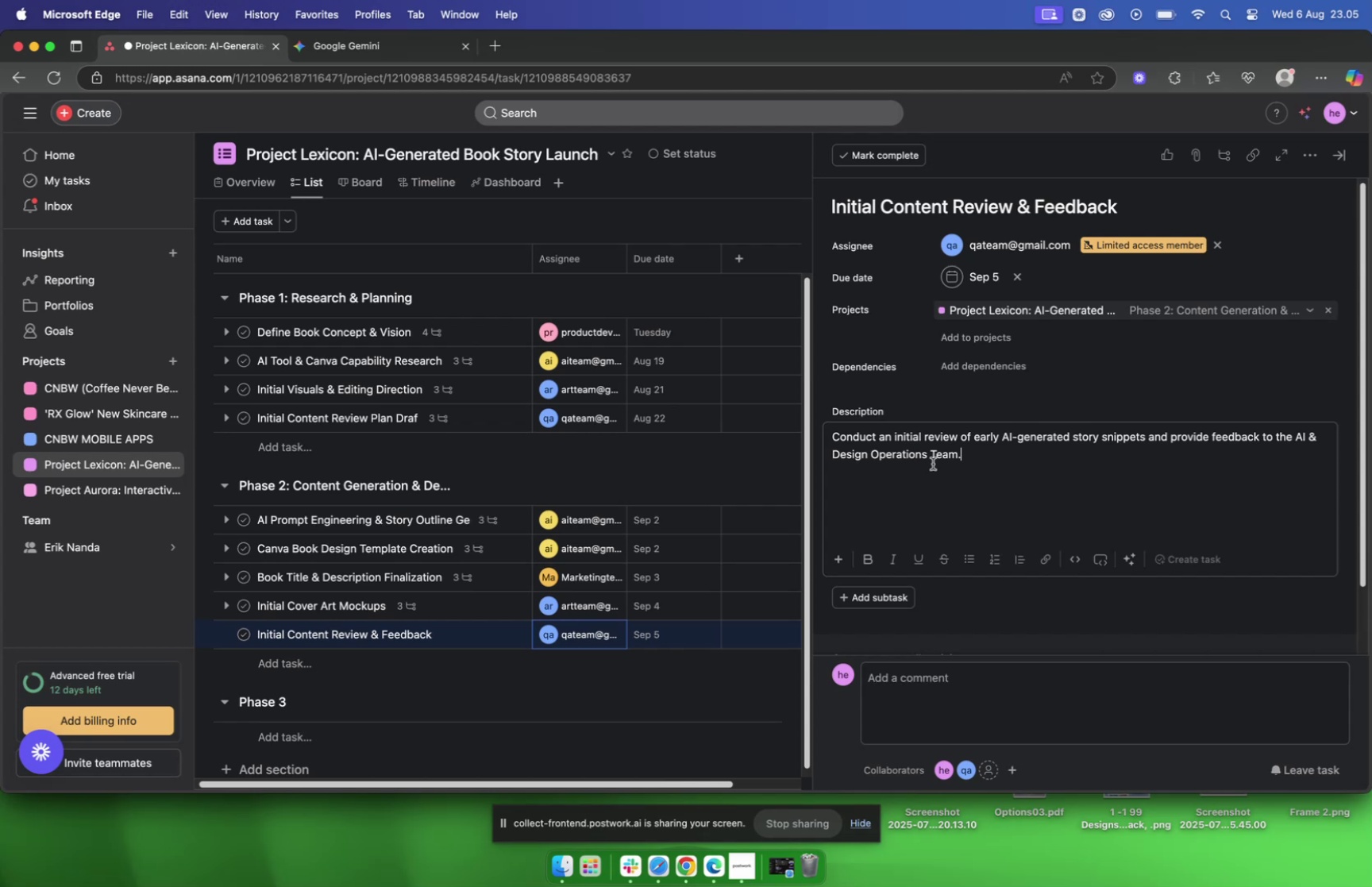 
scroll: coordinate [949, 535], scroll_direction: down, amount: 5.0
 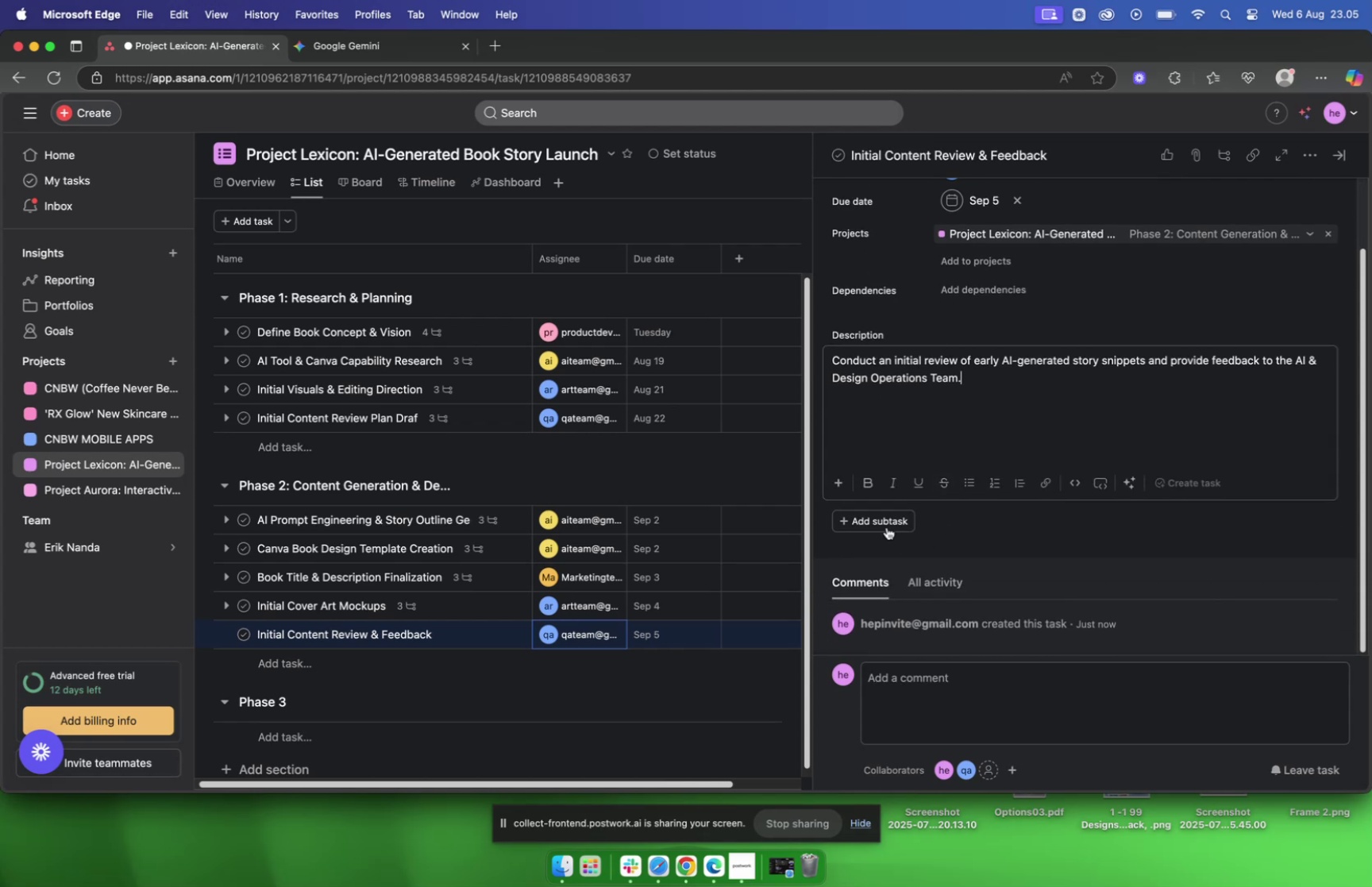 
left_click([887, 520])
 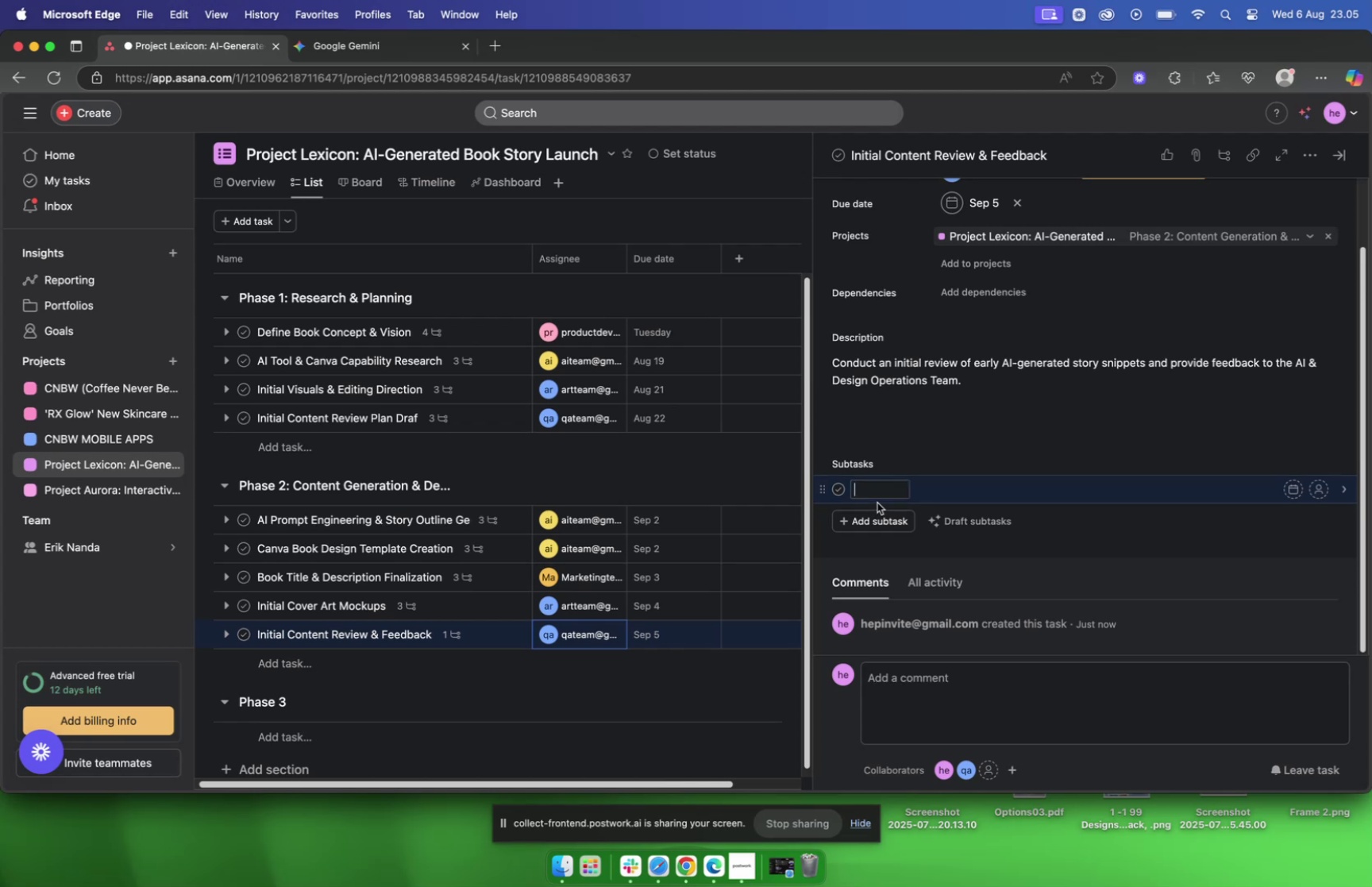 
wait(7.0)
 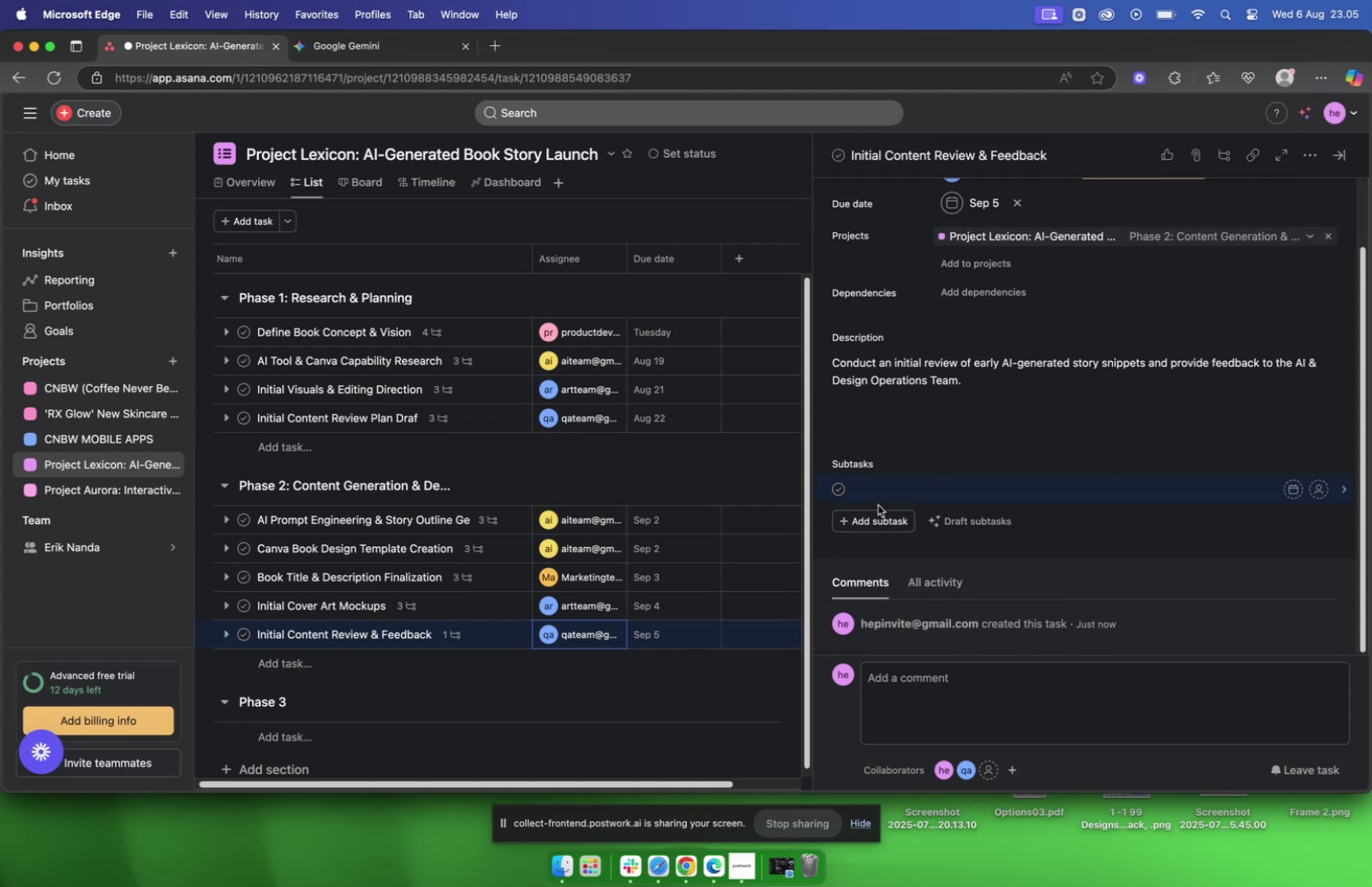 
left_click([372, 42])
 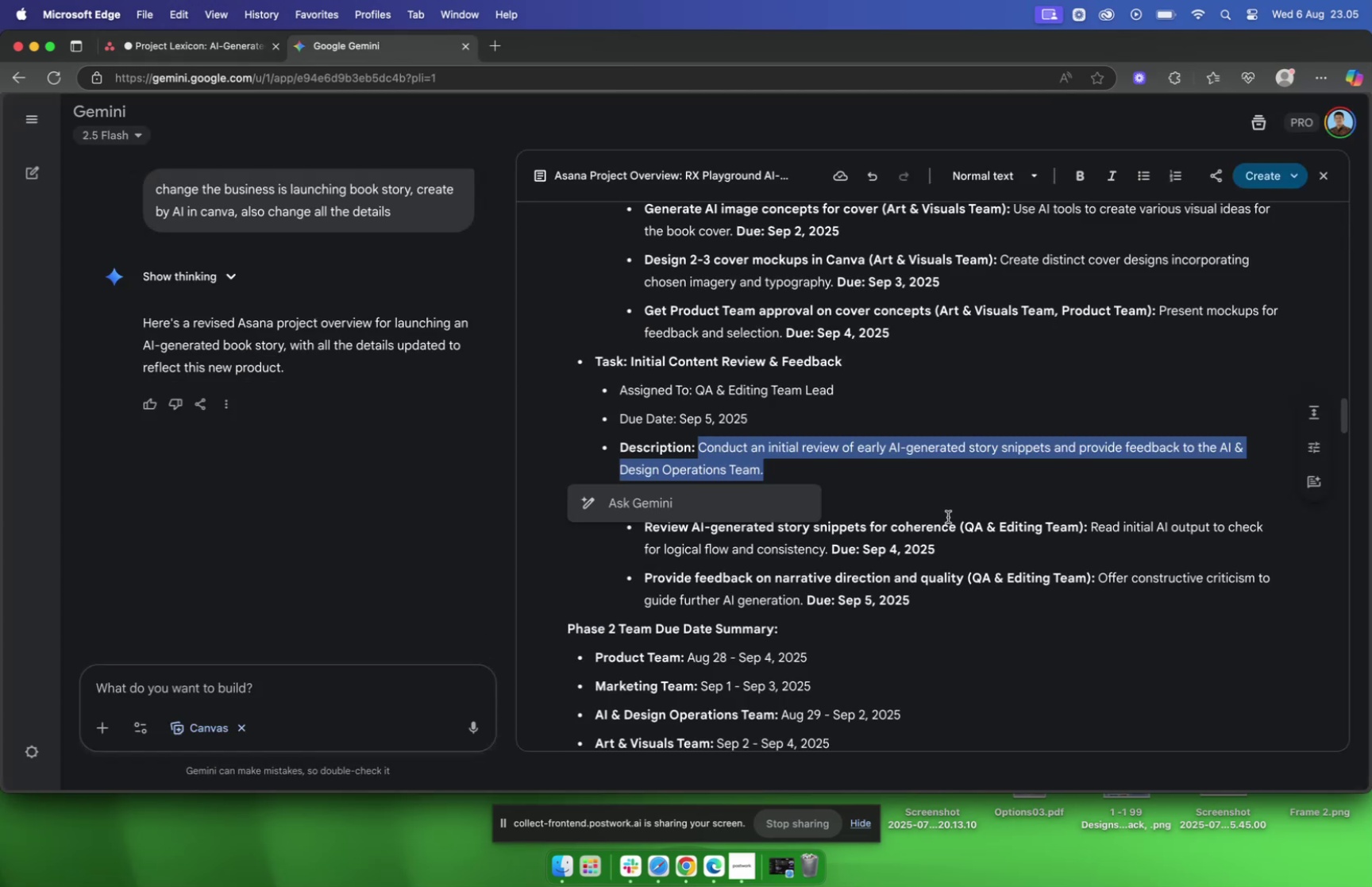 
left_click([948, 492])
 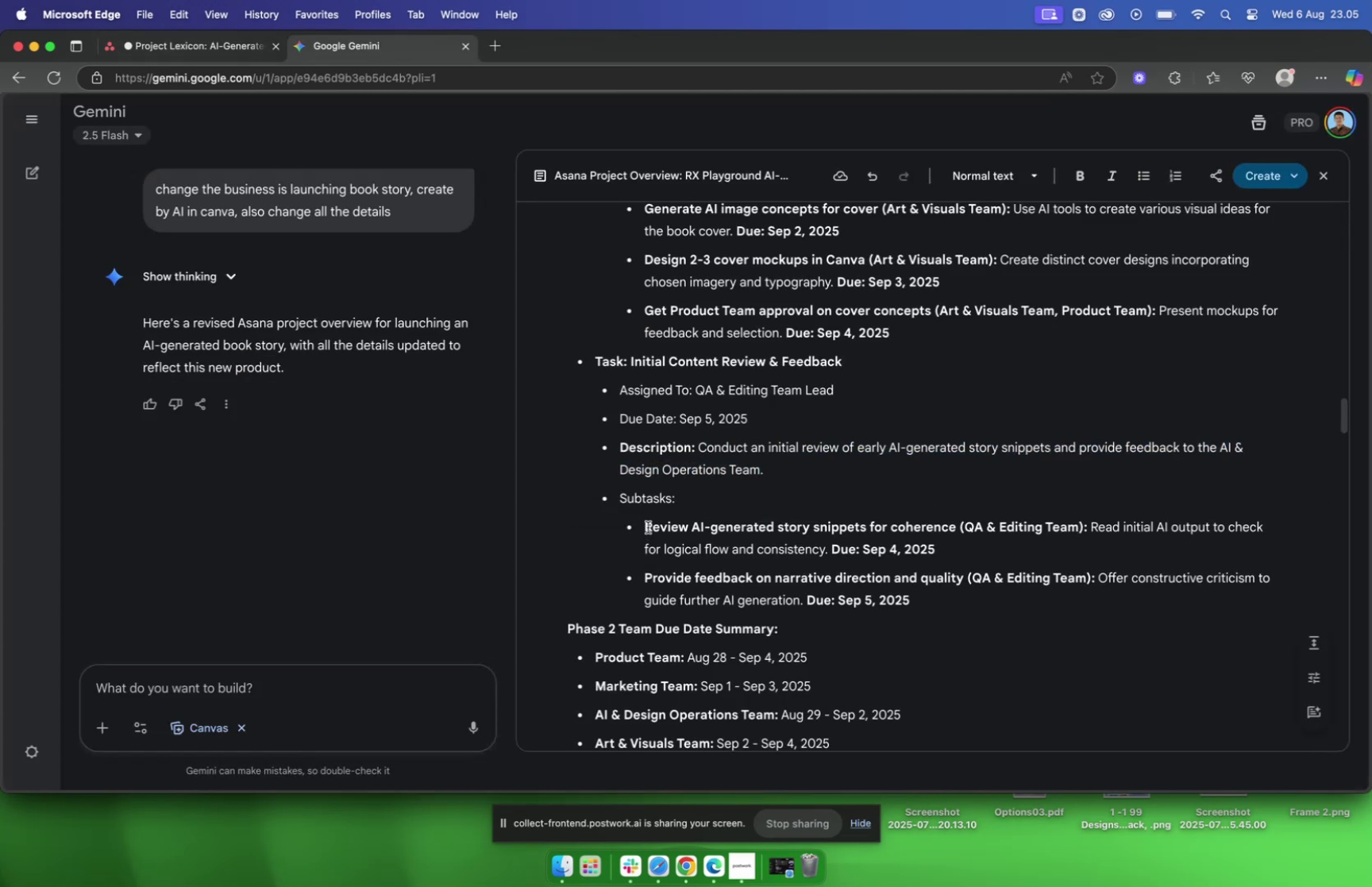 
wait(6.45)
 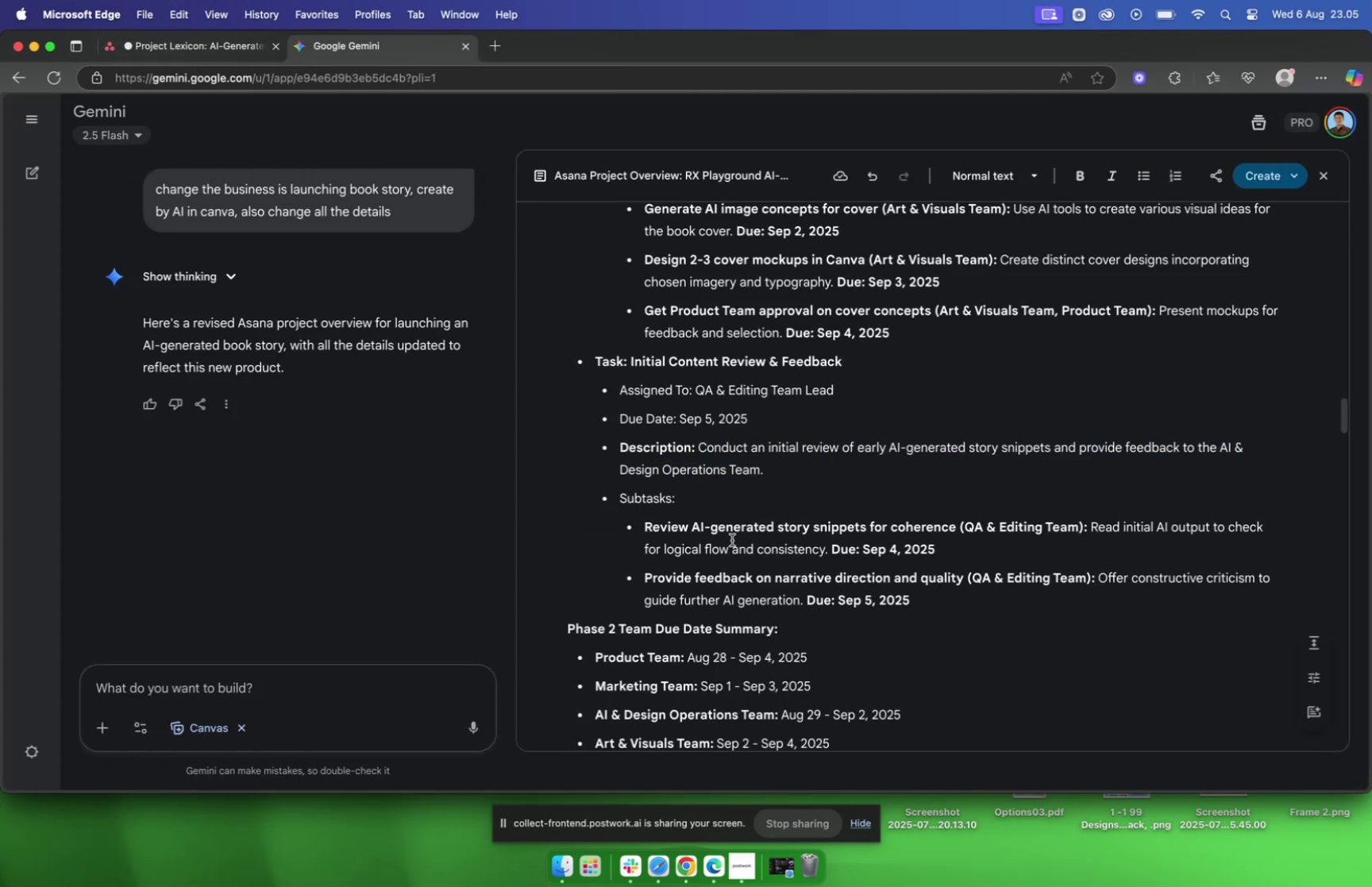 
left_click_drag(start_coordinate=[648, 526], to_coordinate=[904, 529])
 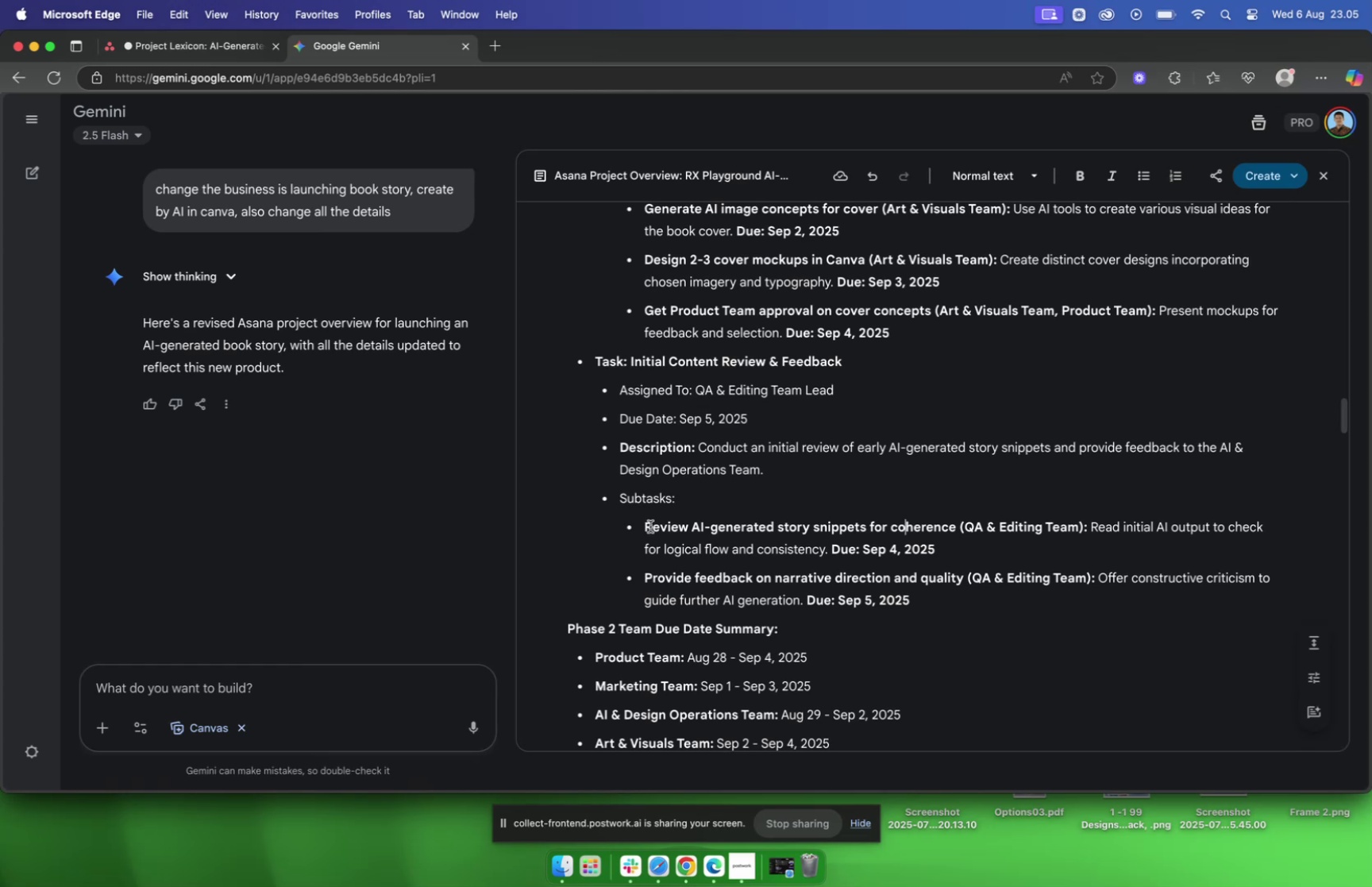 
left_click_drag(start_coordinate=[648, 525], to_coordinate=[691, 525])
 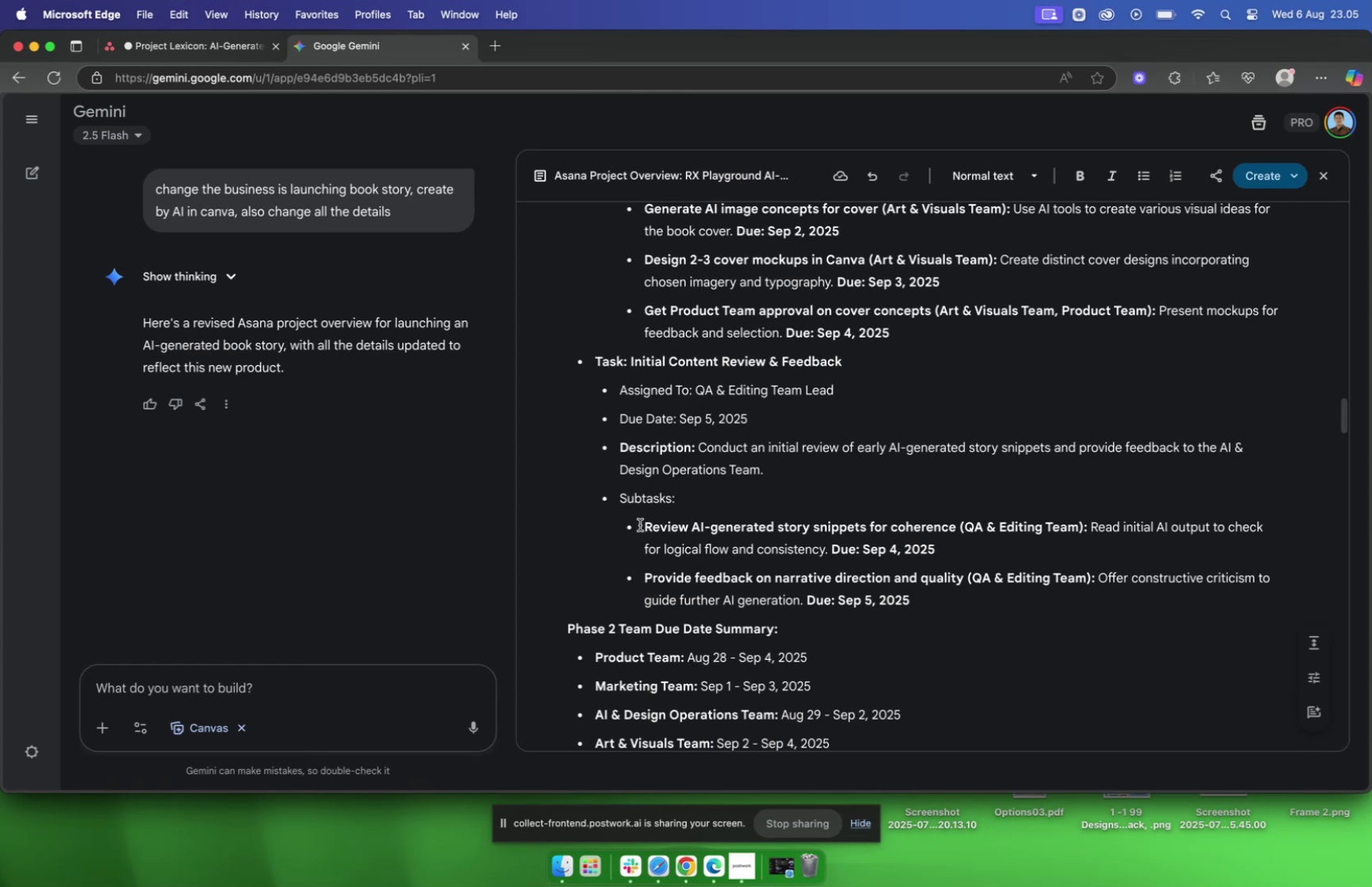 
left_click_drag(start_coordinate=[642, 524], to_coordinate=[957, 530])
 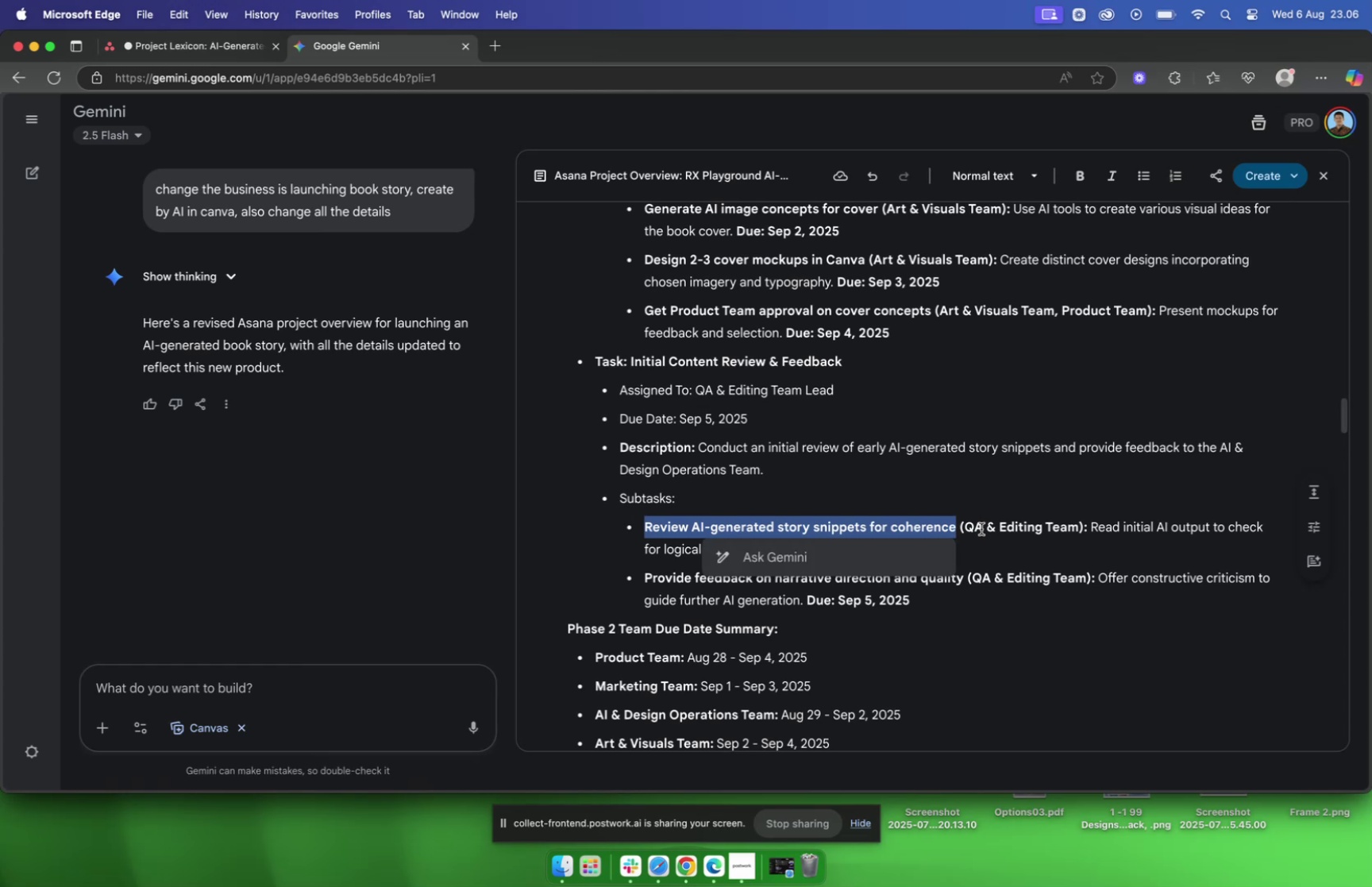 
key(Meta+C)
 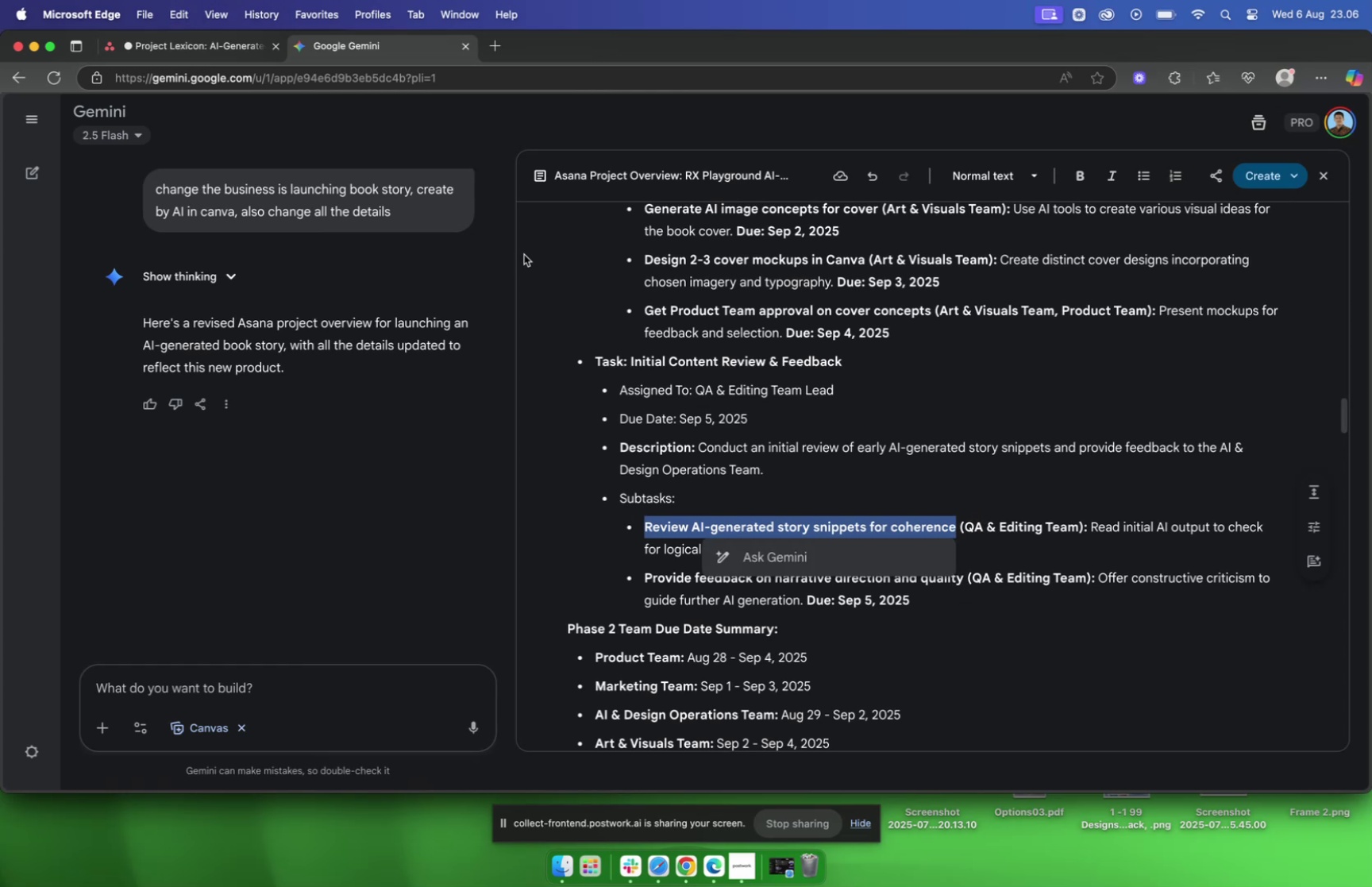 
left_click([166, 52])
 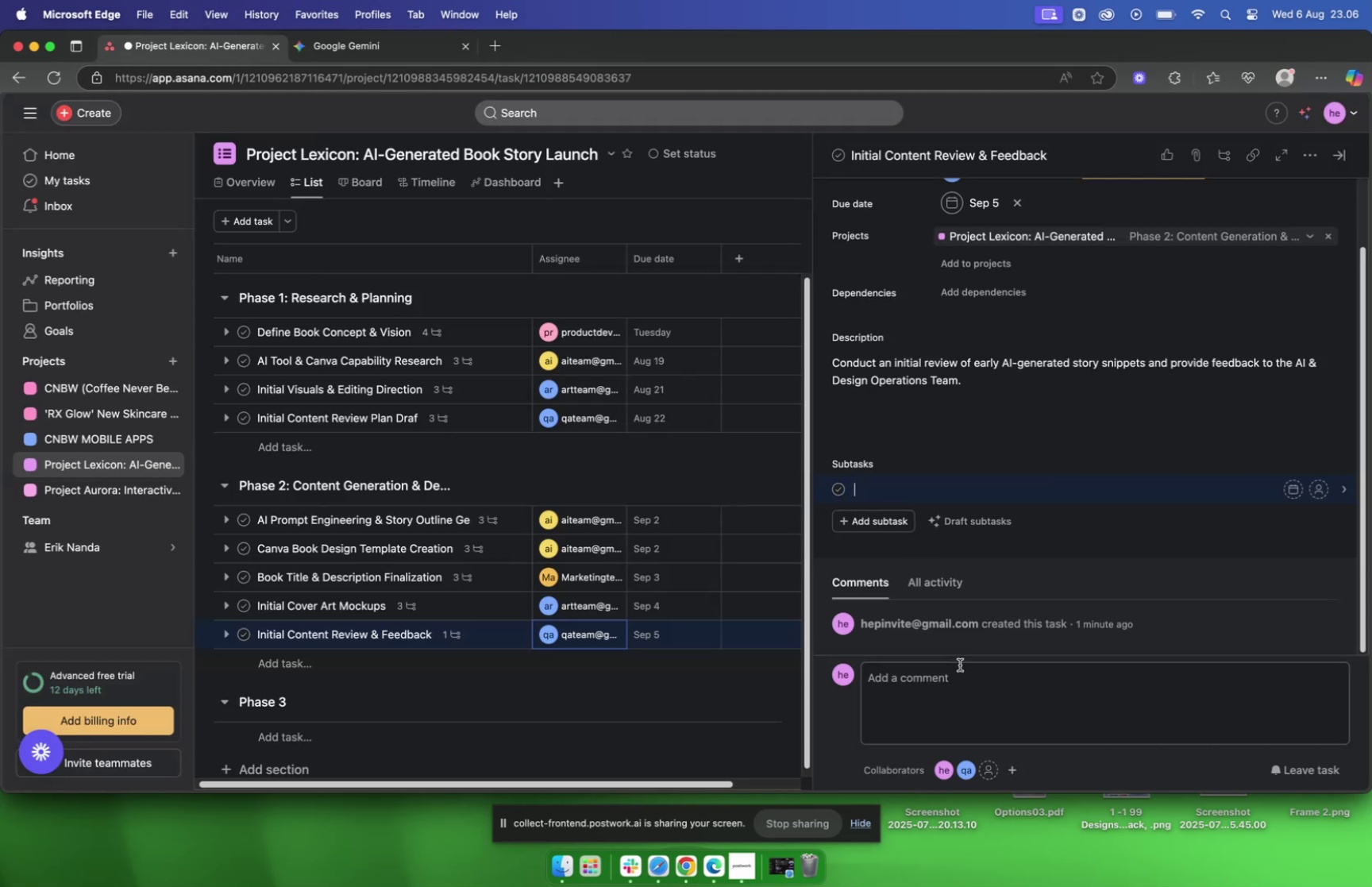 
key(Meta+V)
 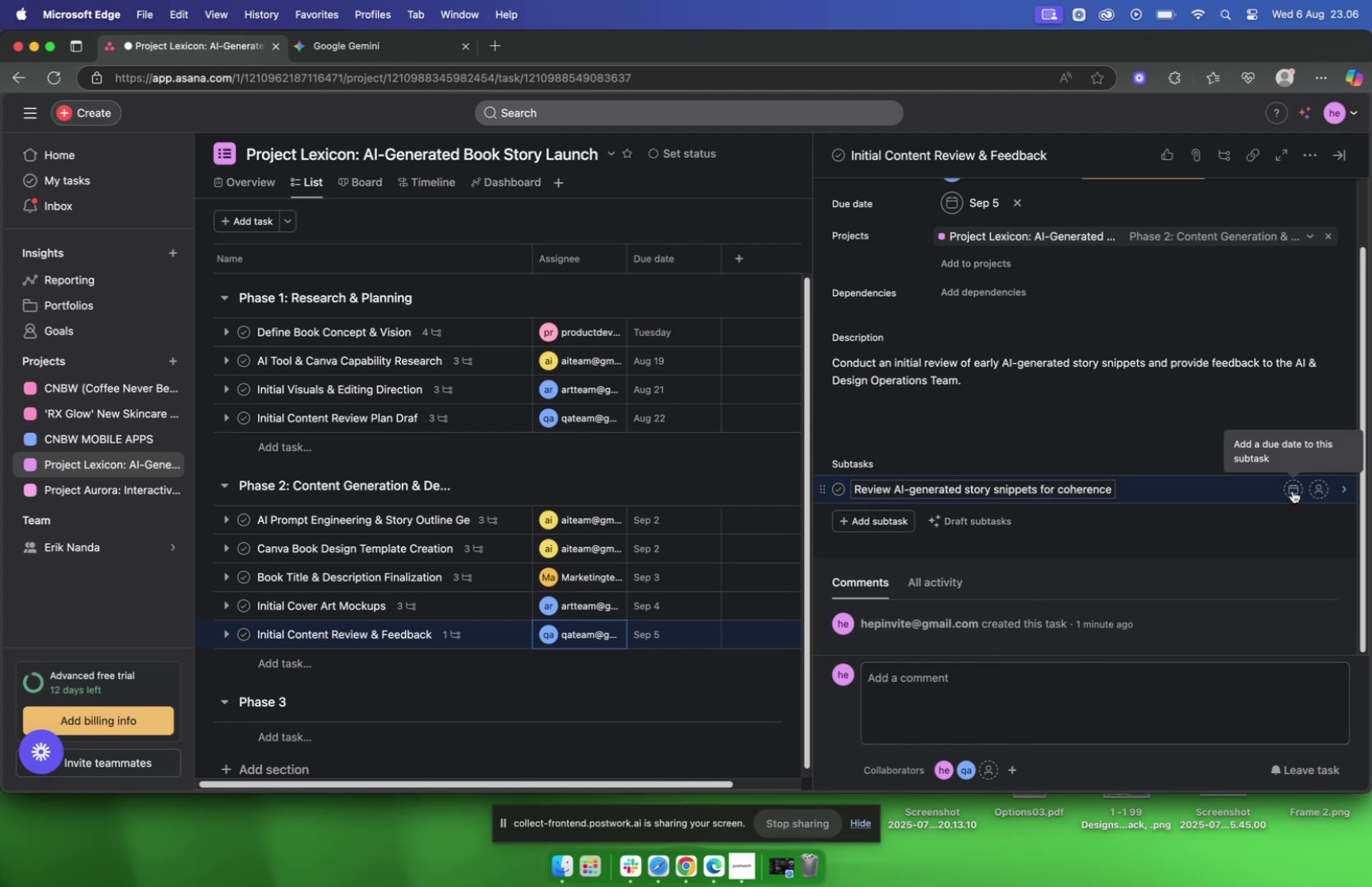 
left_click([1323, 488])
 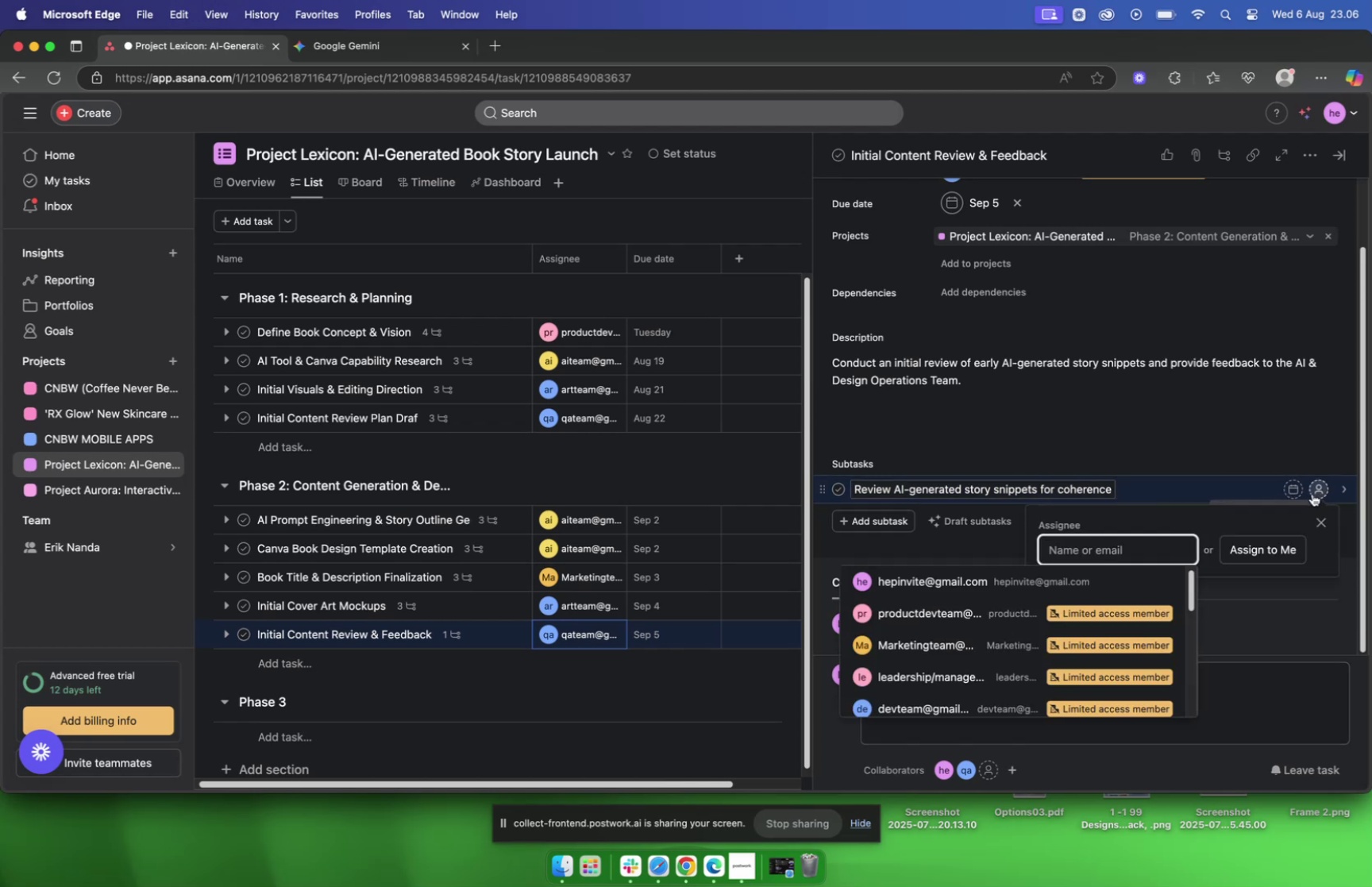 
type(qa)
 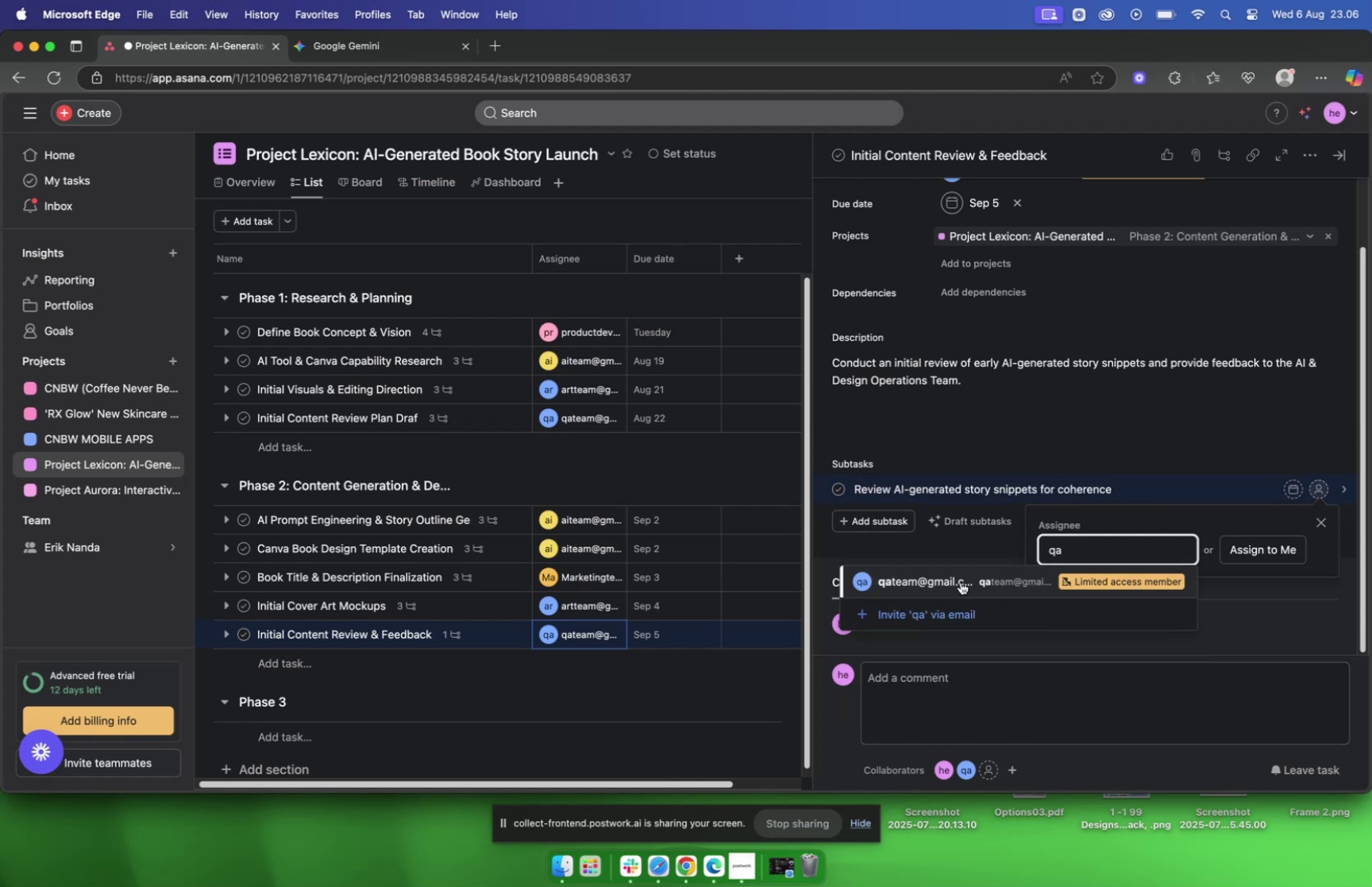 
left_click([959, 580])
 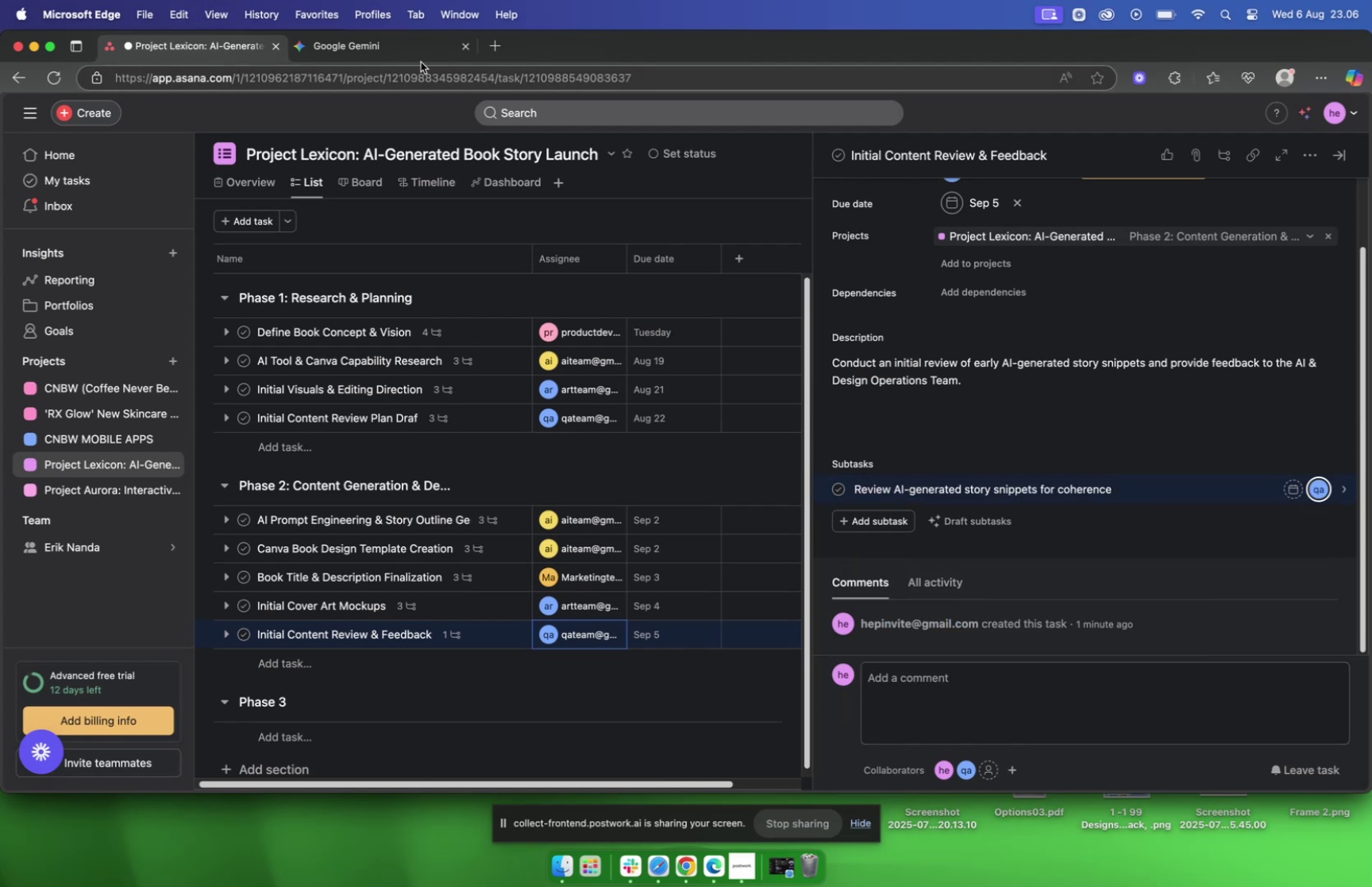 
left_click([380, 53])
 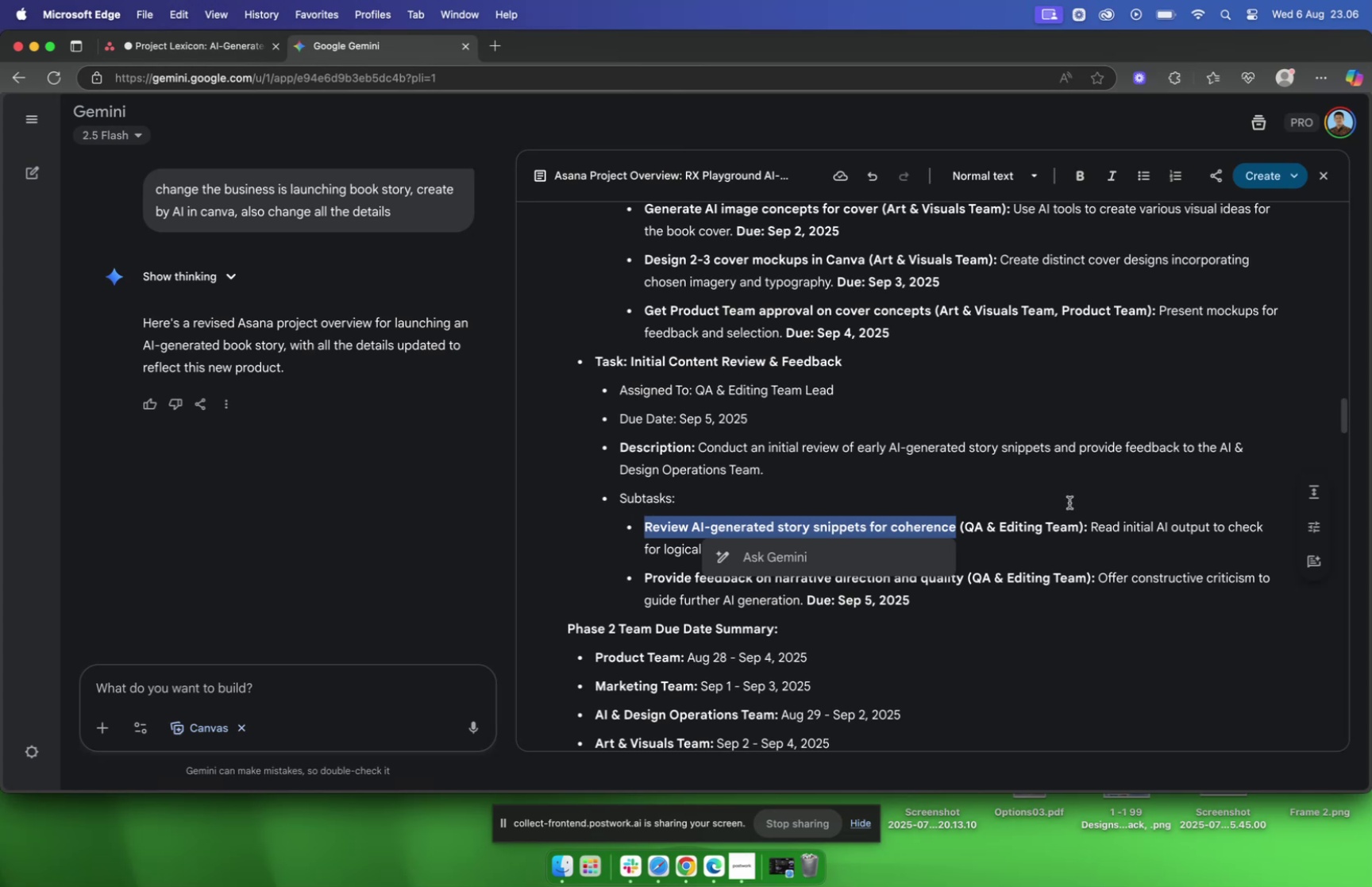 
left_click([1071, 526])
 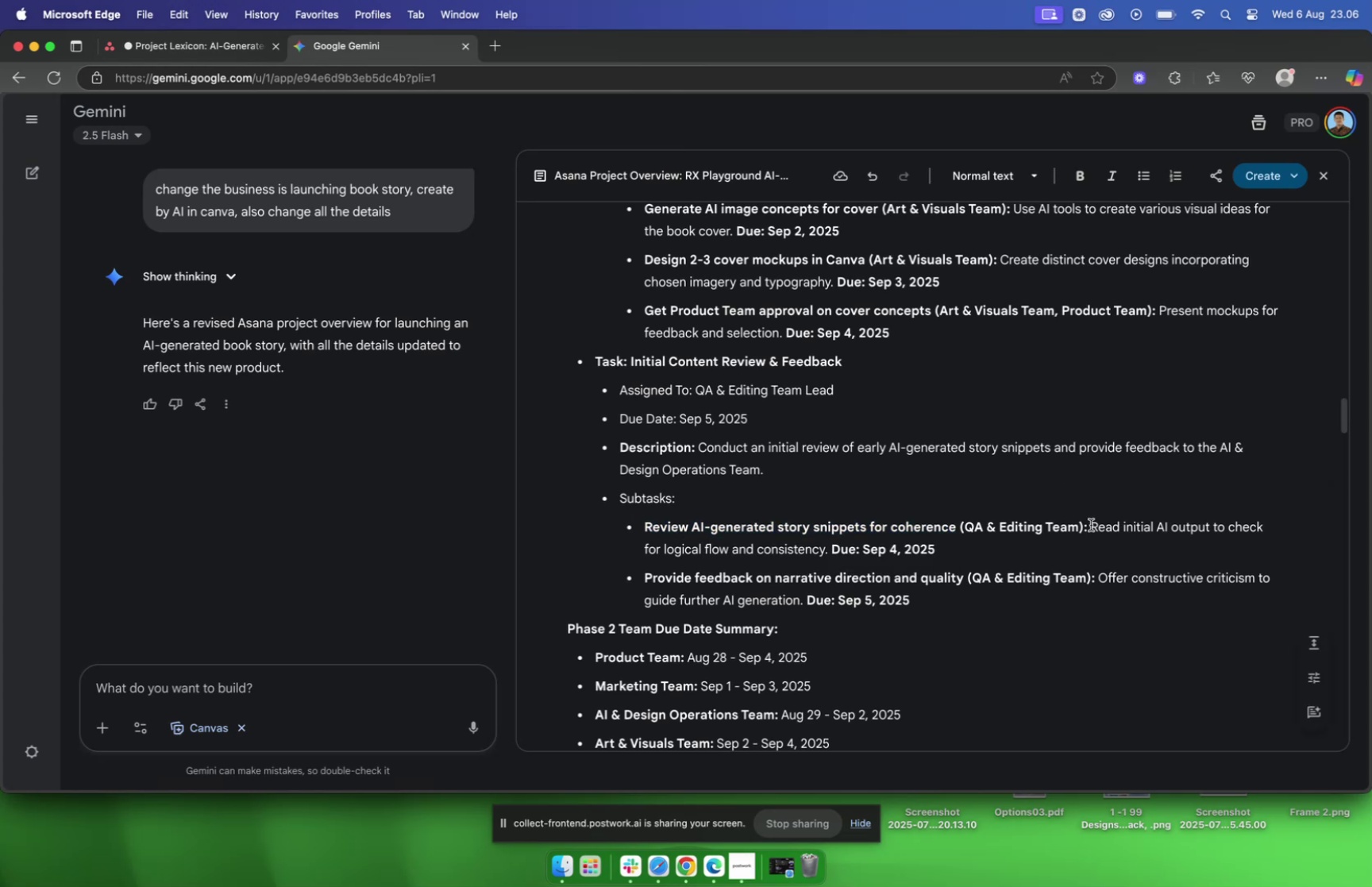 
left_click_drag(start_coordinate=[1091, 524], to_coordinate=[827, 547])
 